 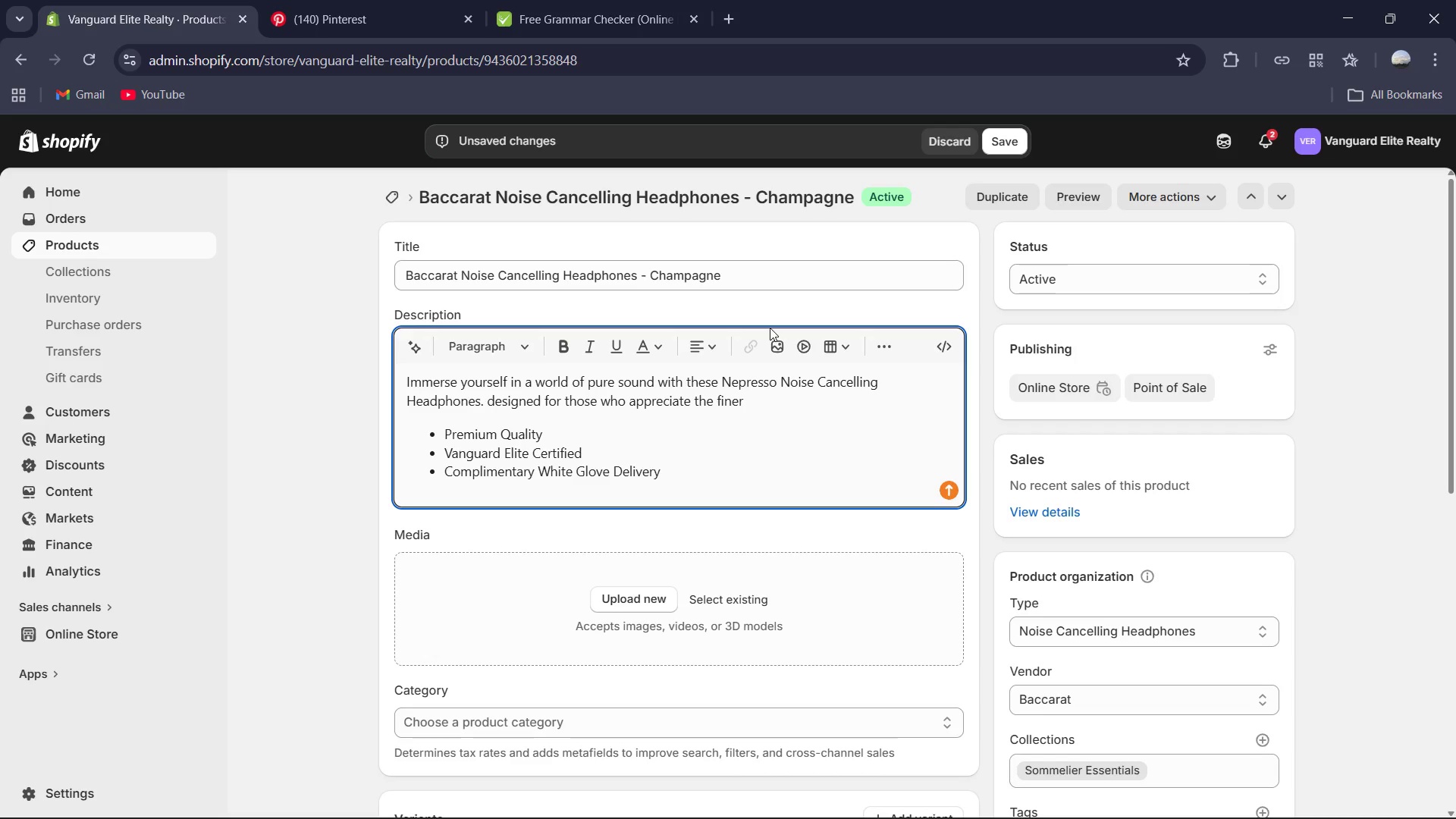 
key(VolumeUp)
 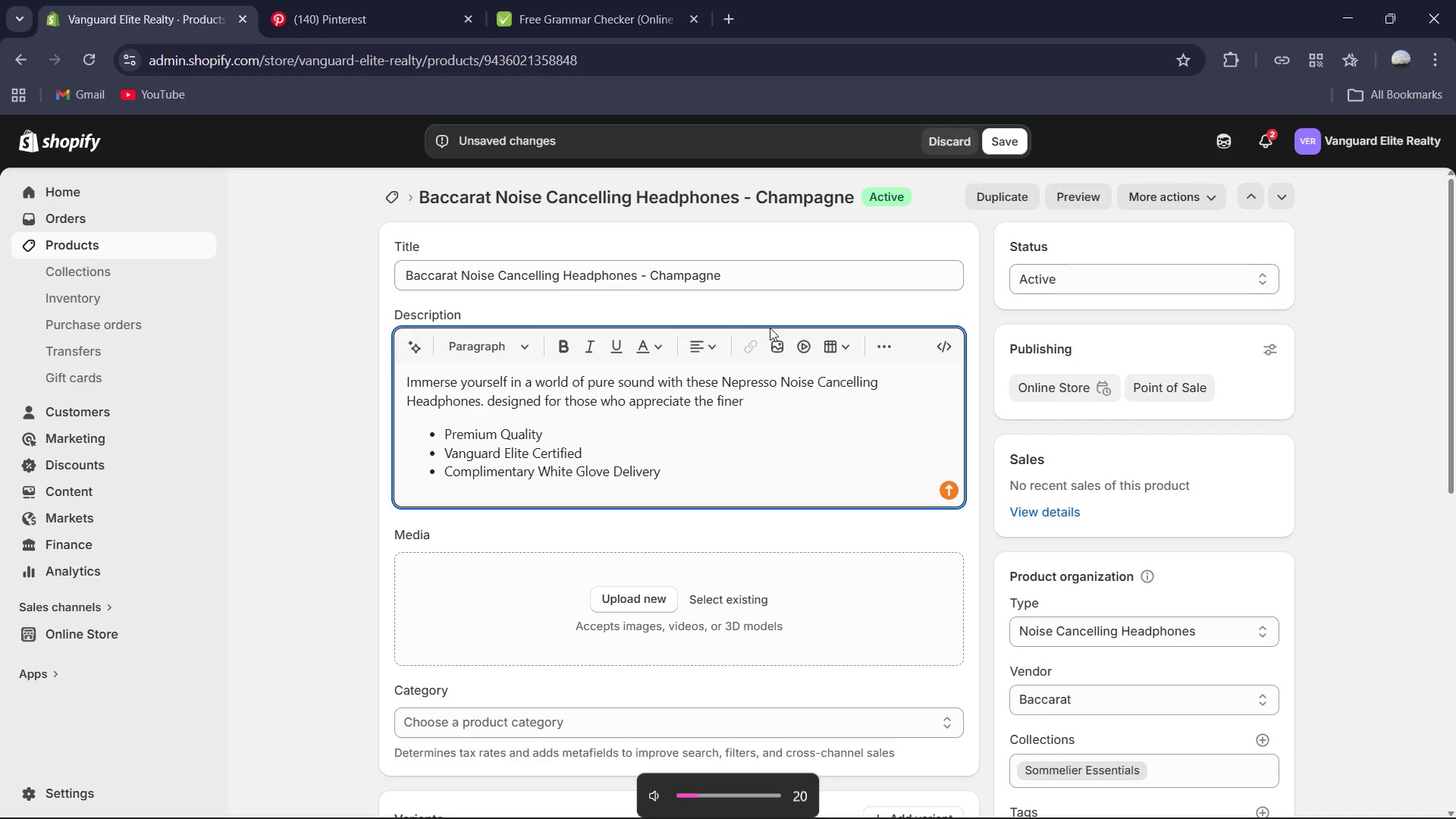 
key(VolumeUp)
 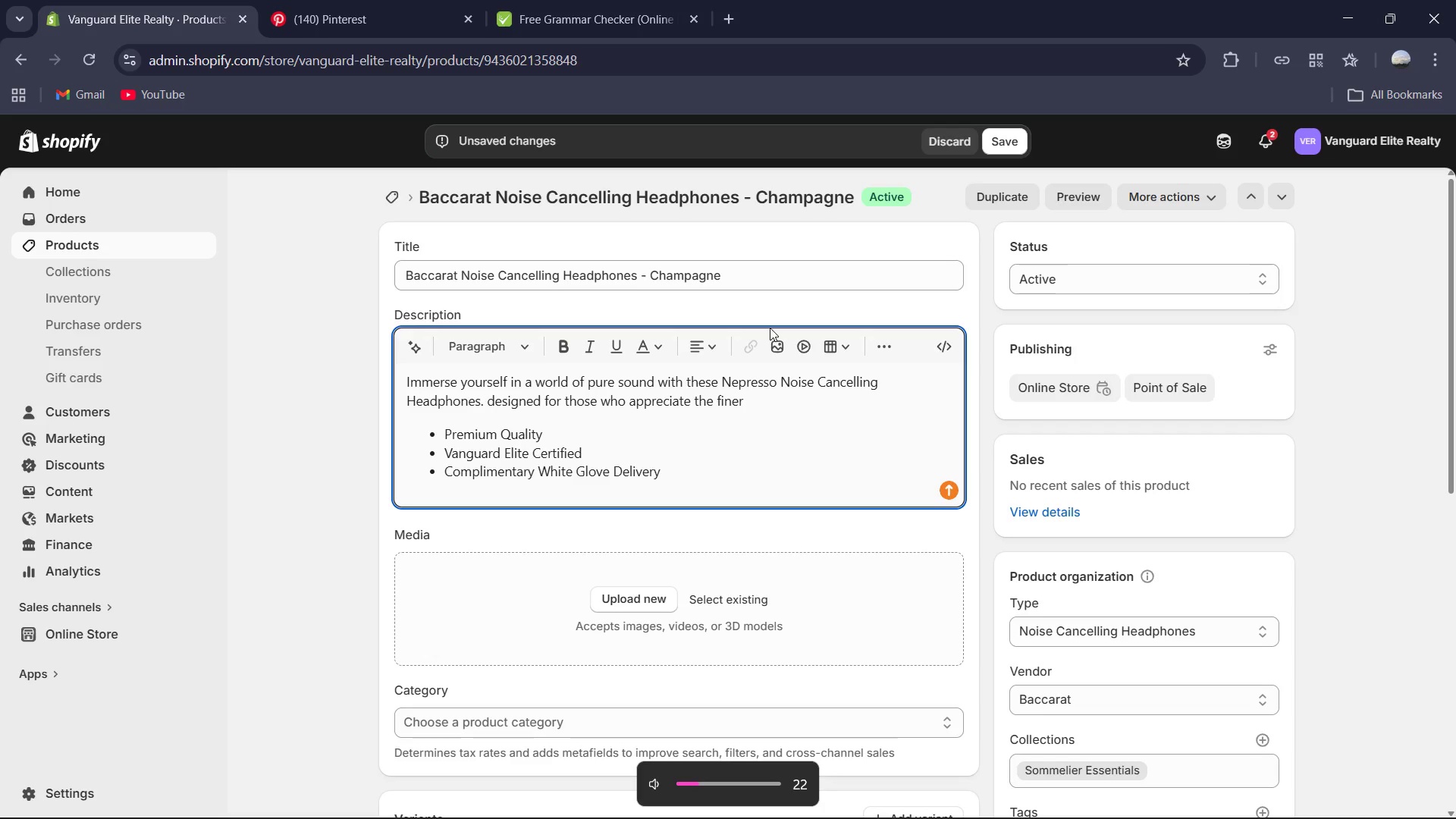 
key(VolumeUp)
 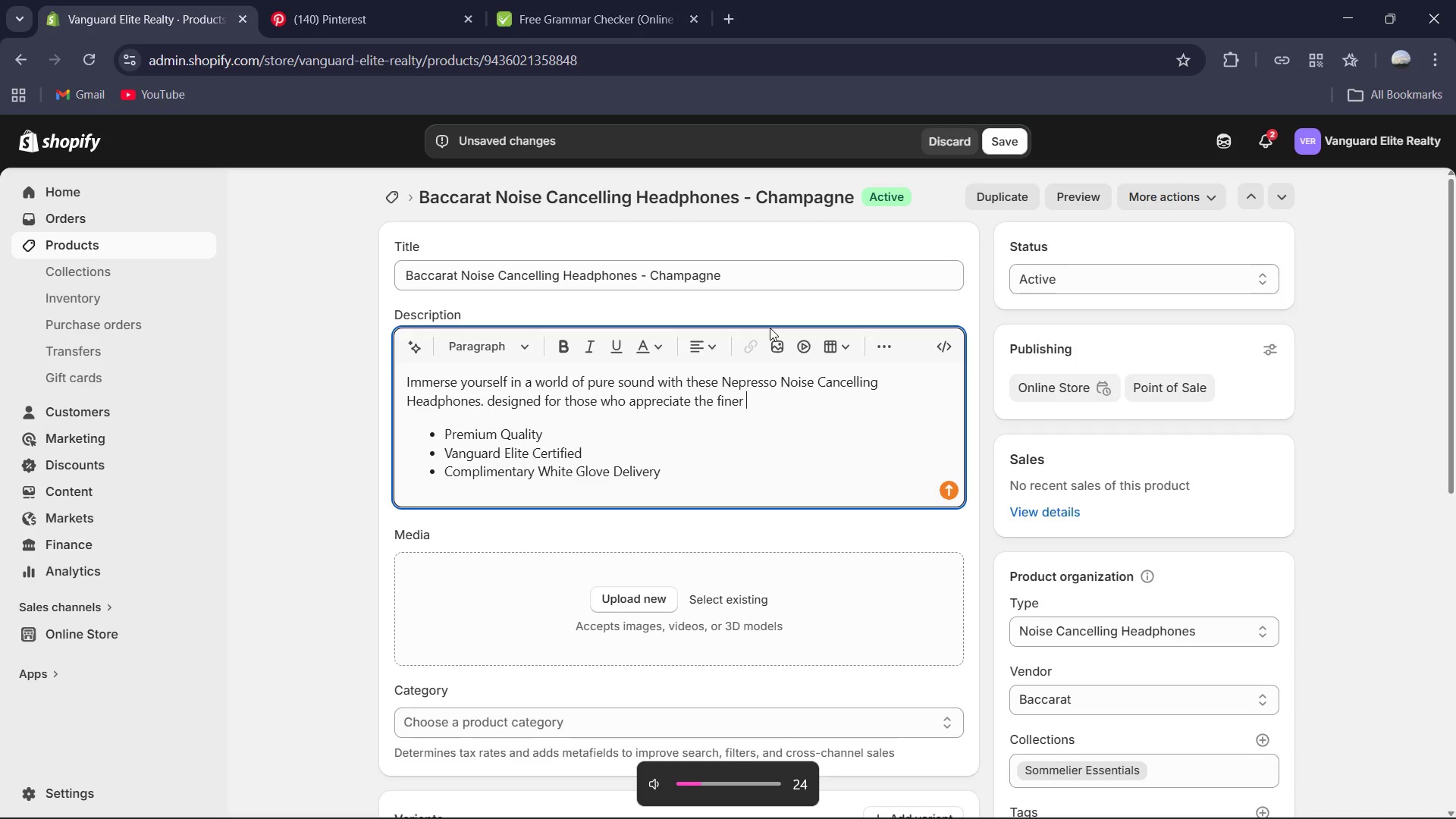 
key(VolumeUp)
 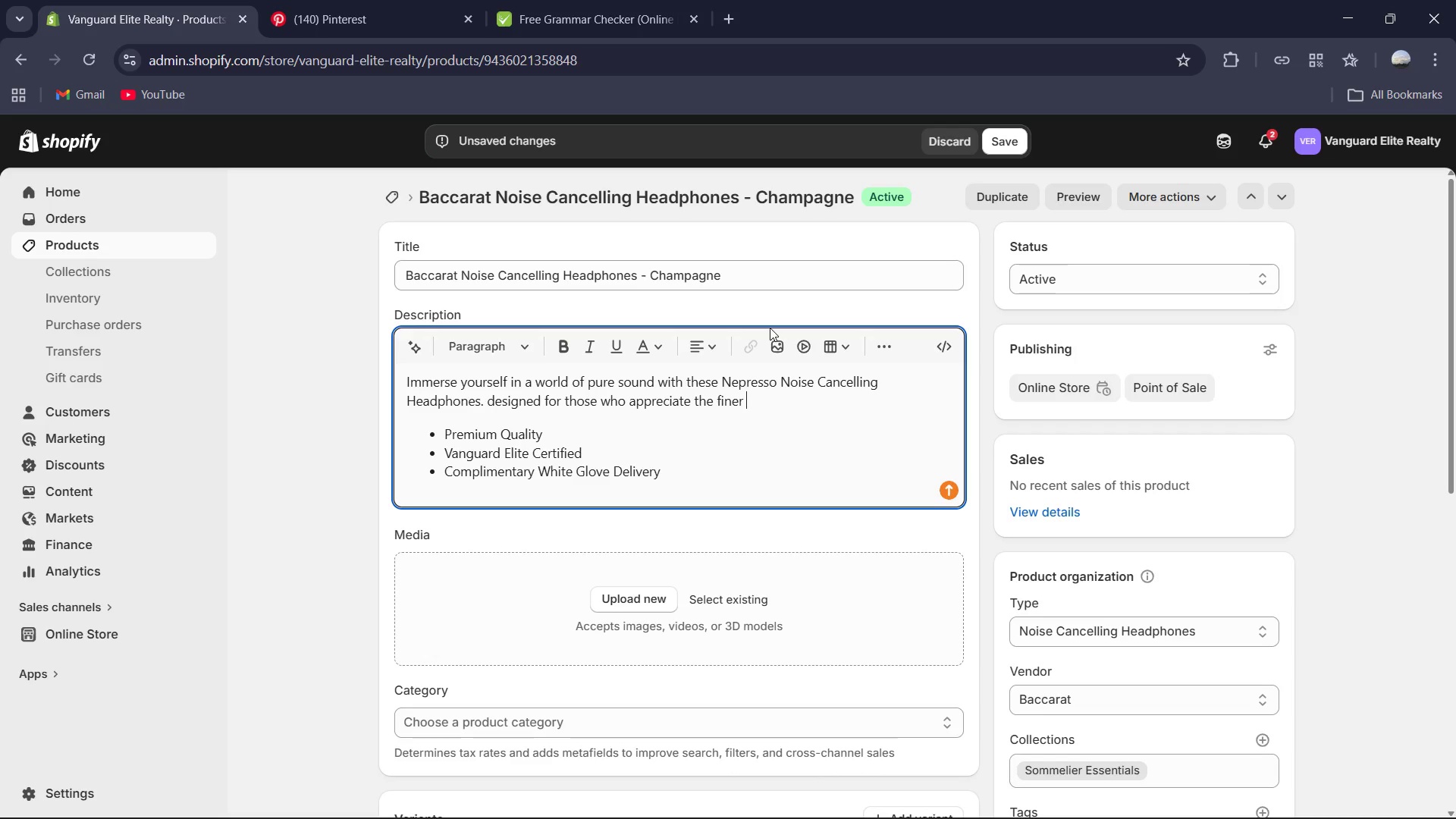 
wait(8.3)
 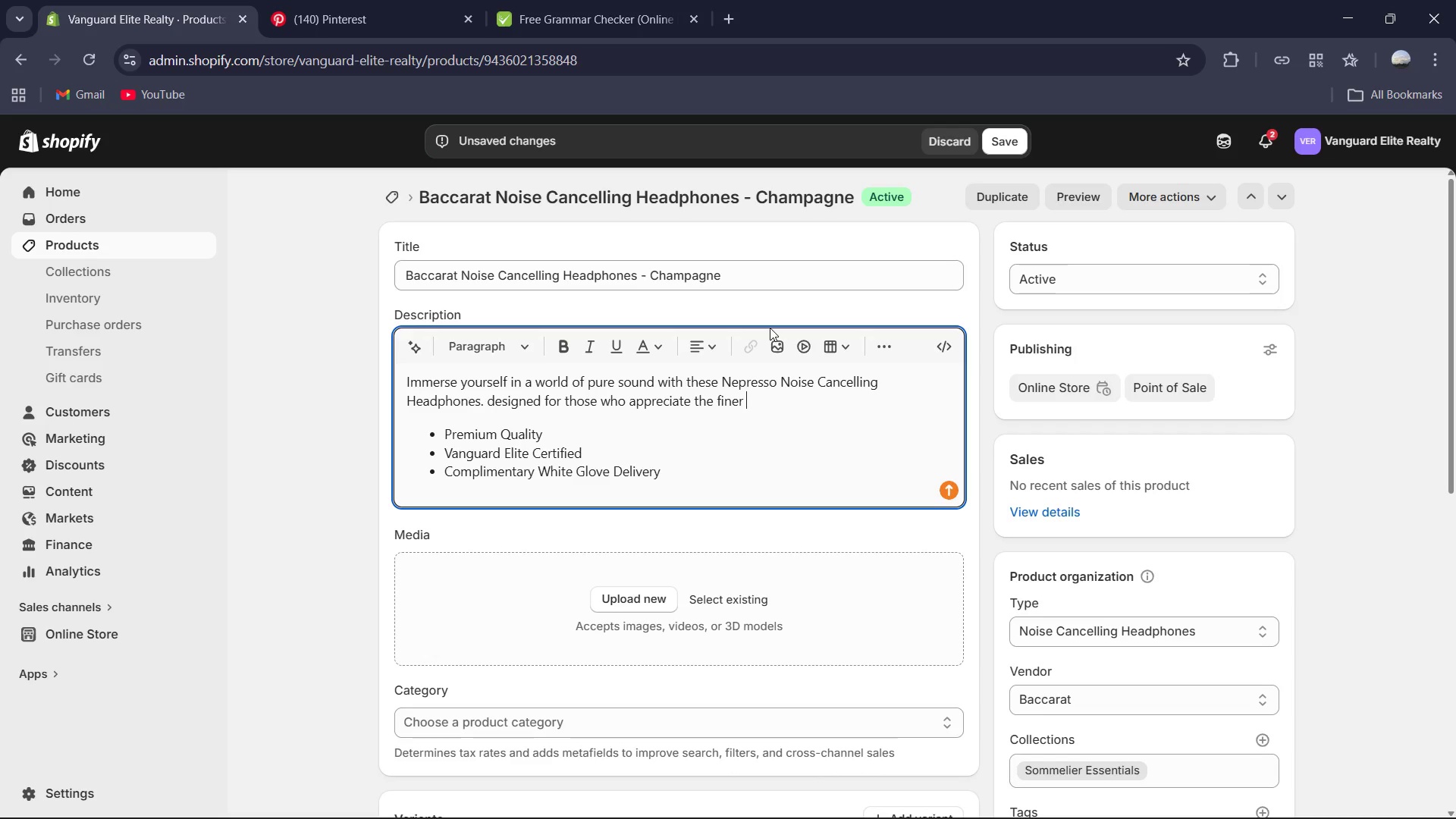 
key(VolumeUp)
 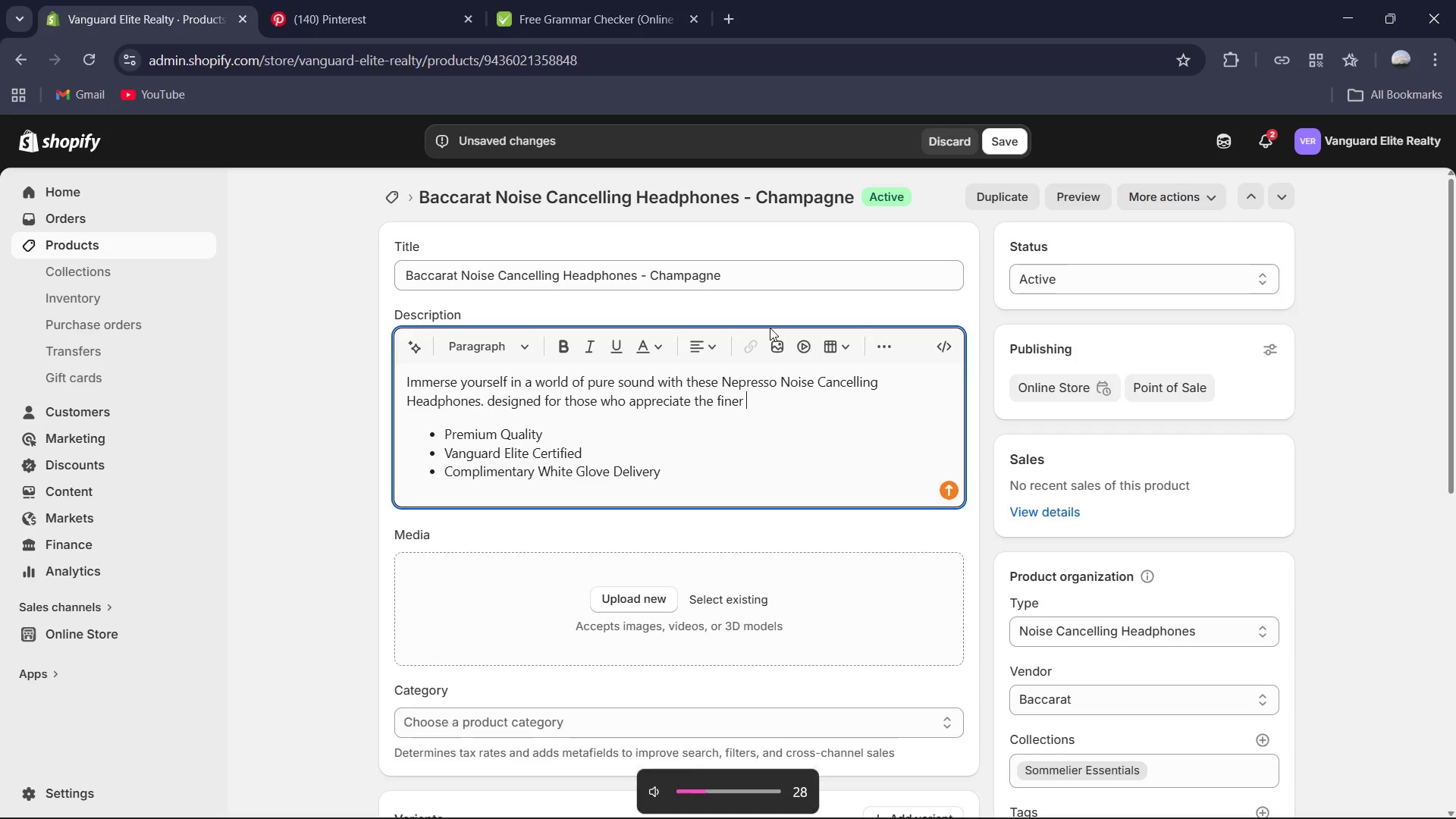 
key(VolumeUp)
 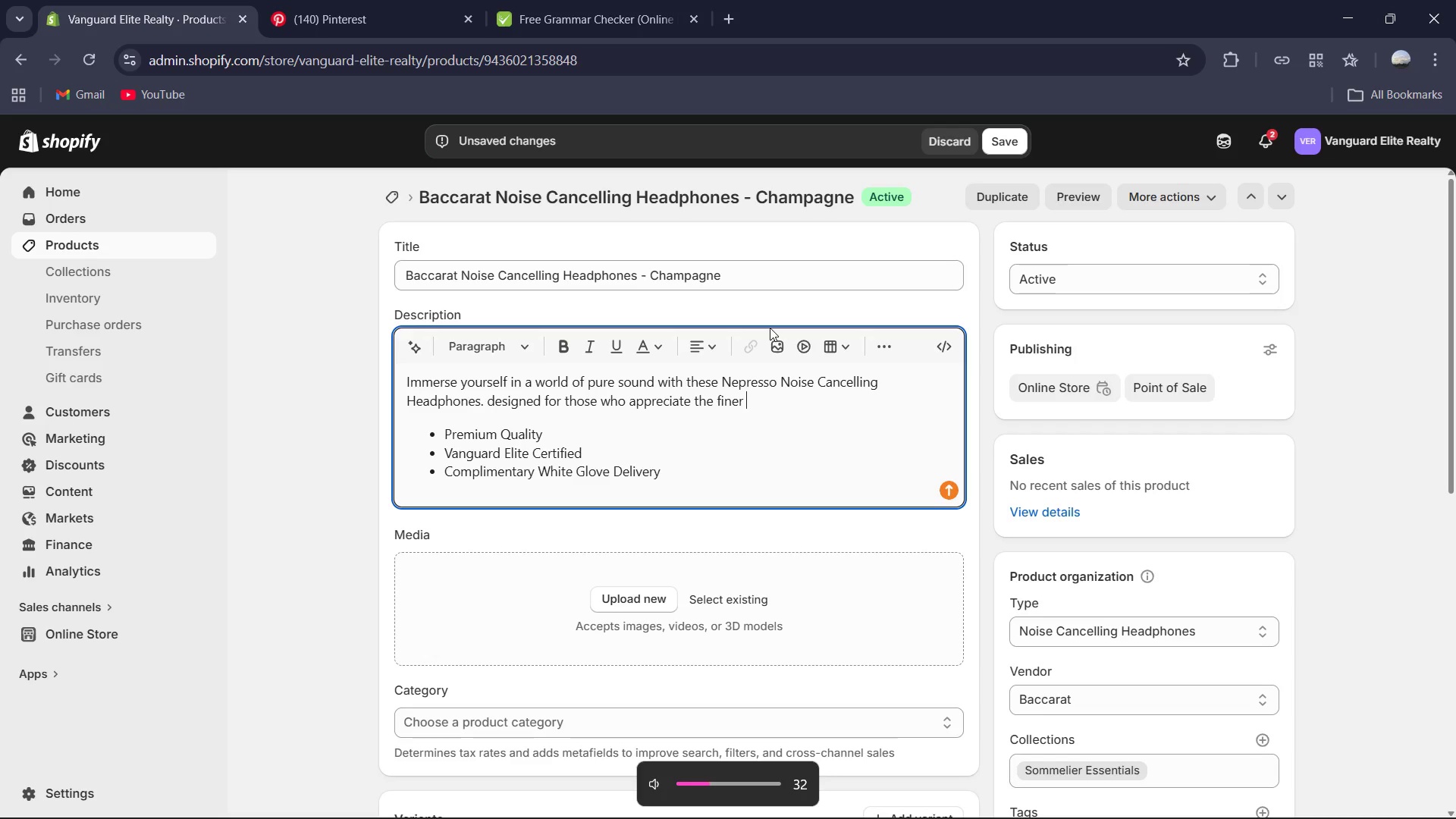 
key(VolumeUp)
 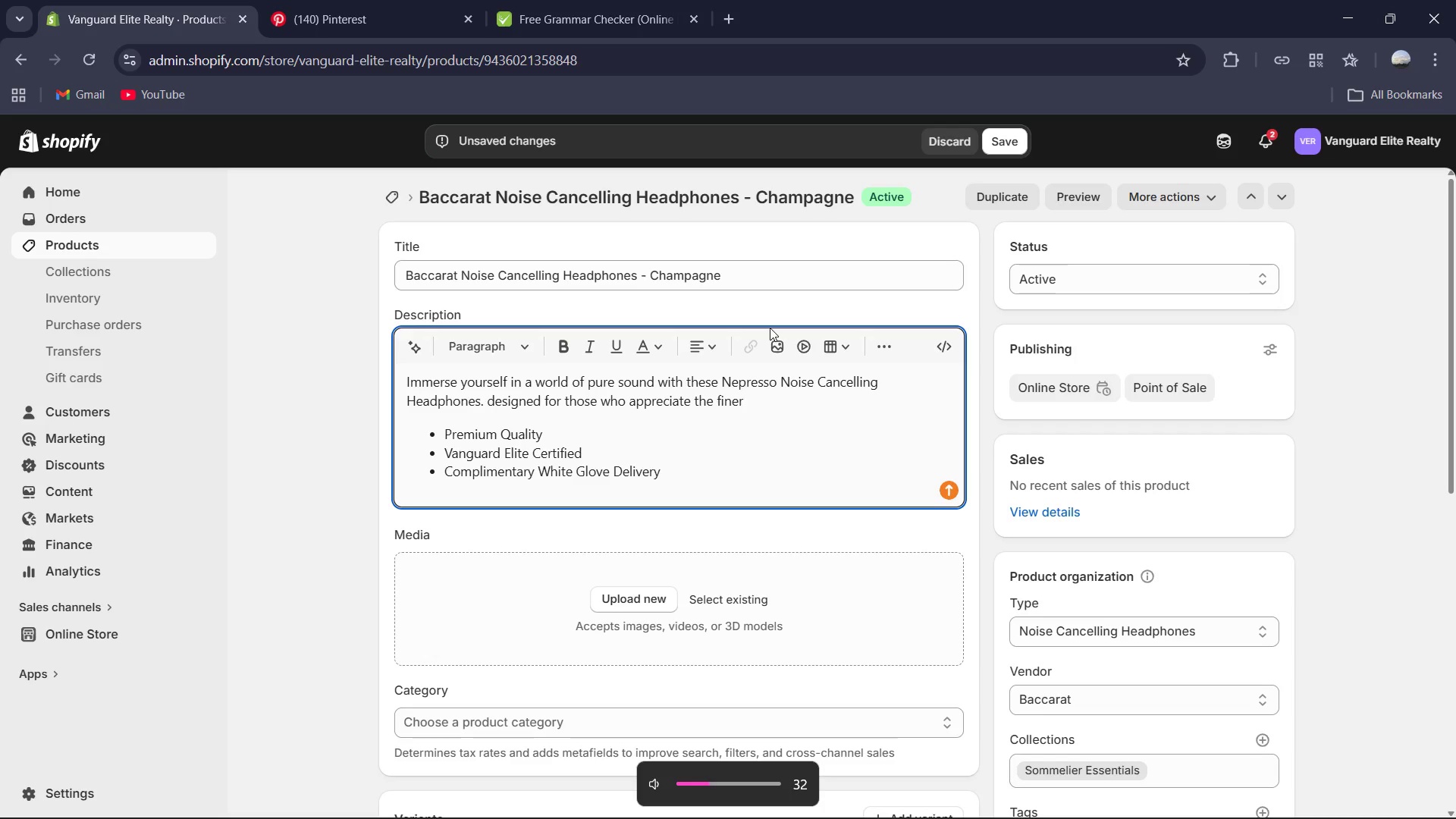 
key(VolumeUp)
 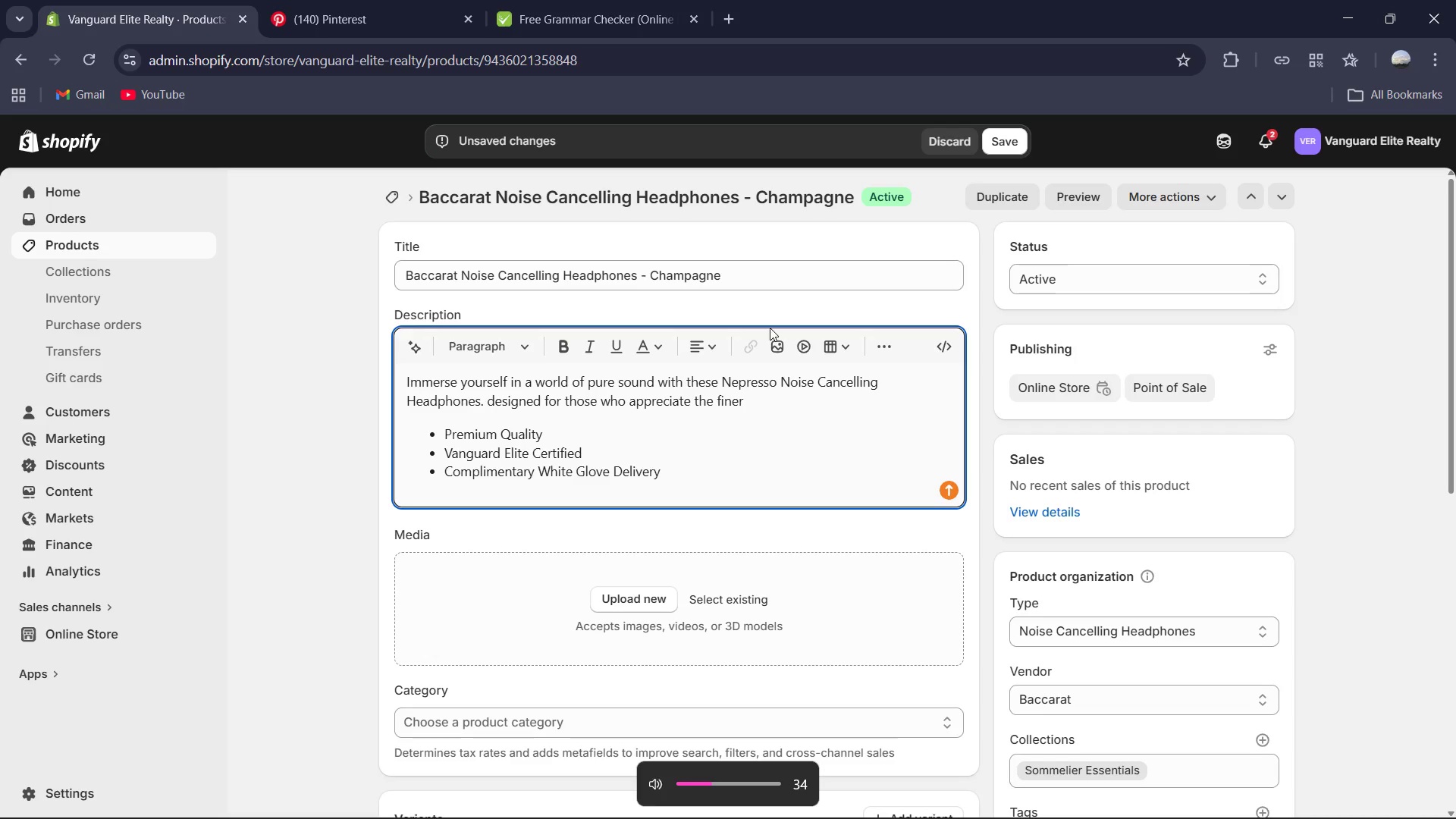 
key(VolumeUp)
 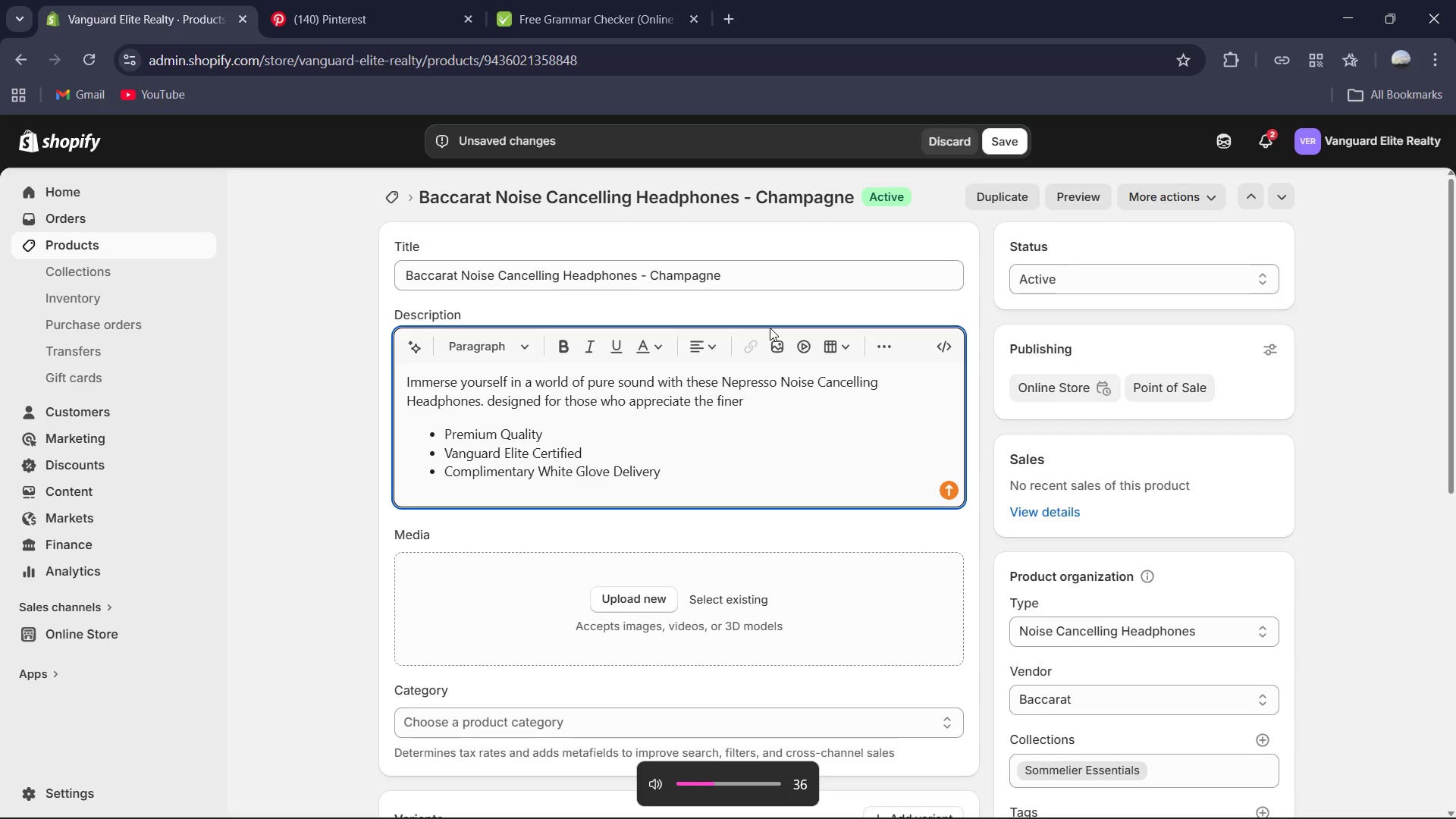 
key(VolumeUp)
 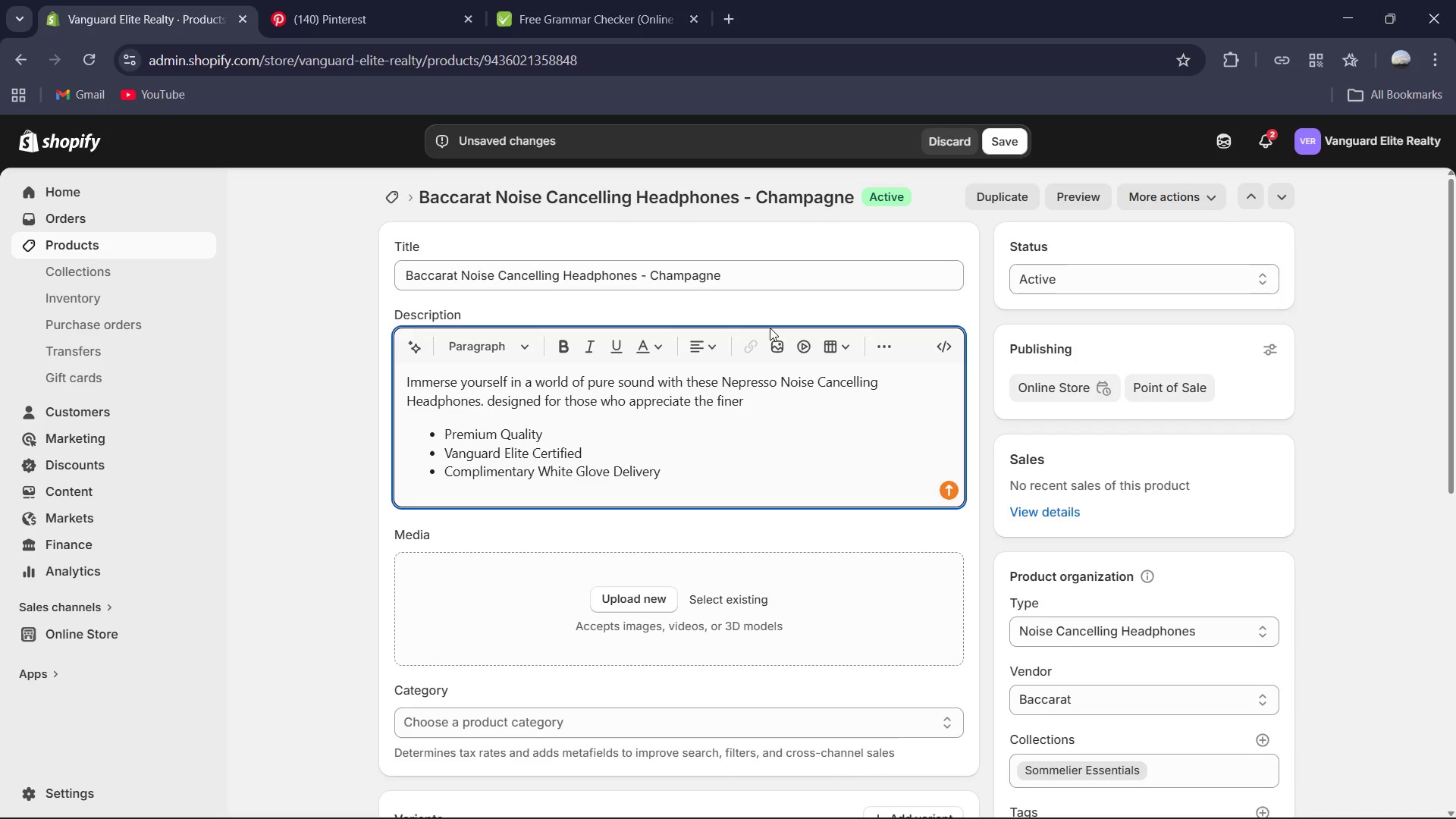 
type(detsils )
key(Backspace)
key(Backspace)
key(Backspace)
key(Backspace)
type(a)
key(Backspace)
key(Backspace)
type(ails of both coffee and audio these headphones feature advanced active noise cancellation and a sophisticated Matte Black Fi)
key(Backspace)
key(Backspace)
type(finsh )
key(Backspace)
type(. Wheather your)
key(Backspace)
type('re finding focus in a bustling cafe or rea)
key(Backspace)
type(laxation)
key(Backspace)
key(Backspace)
type(nf )
key(Backspace)
key(Backspace)
type(g in the comfort of to)
key(Backspace)
key(Backspace)
type(your new home )
key(Backspace)
type(, the premium memory for)
key(Backspace)
type(am cushions and high )
key(Backspace)
type(-fif)
key(Backspace)
type(delity drives)
key(Backspace)
type(rs proide)
key(Backspace)
key(Backspace)
key(Backspace)
type(vide an unparrlae)
key(Backspace)
key(Backspace)
key(Backspace)
key(Backspace)
key(Backspace)
key(Backspace)
type(aralled sensory experience.)
 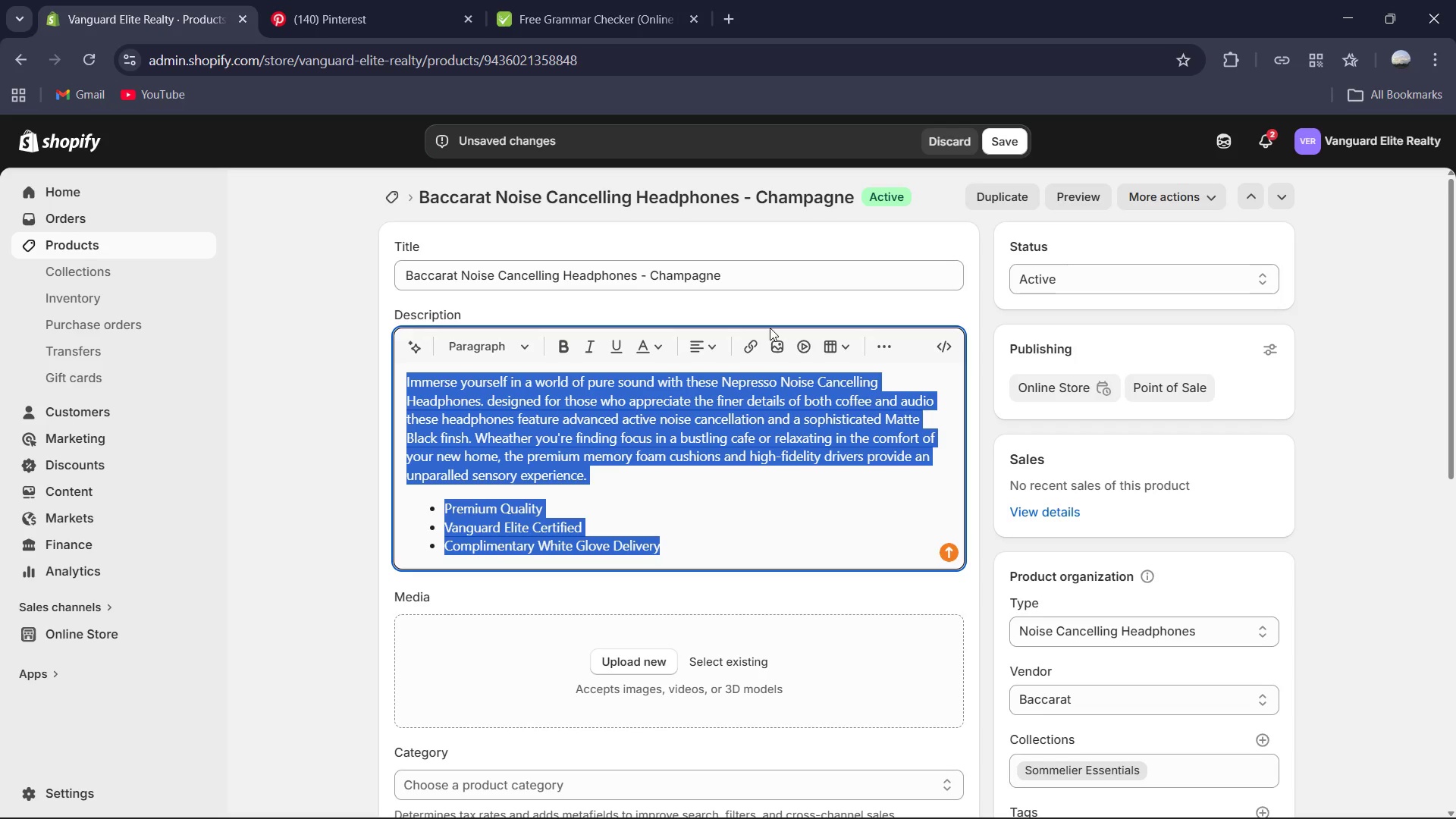 
key(Control+A)
 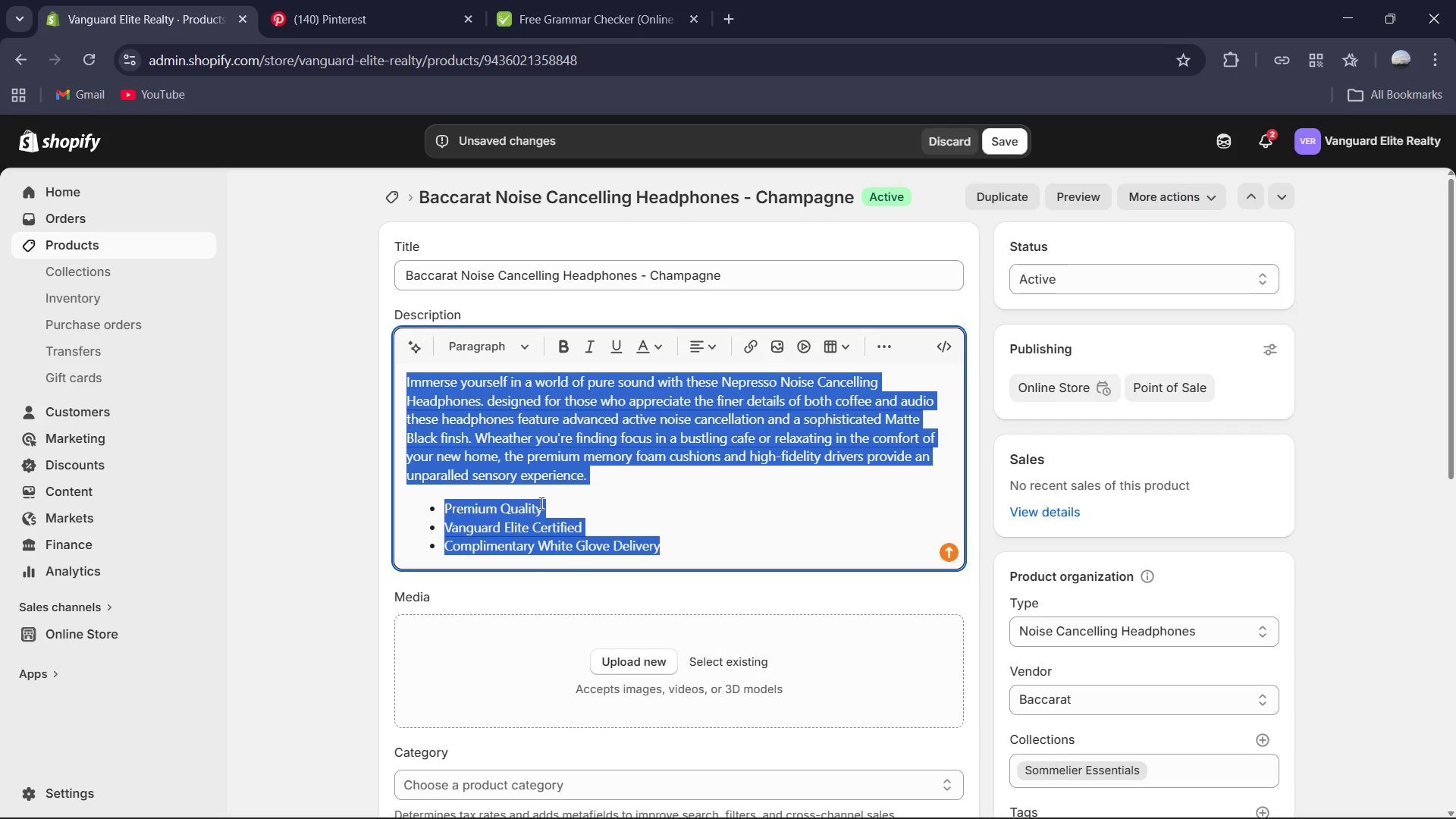 
left_click([613, 475])
 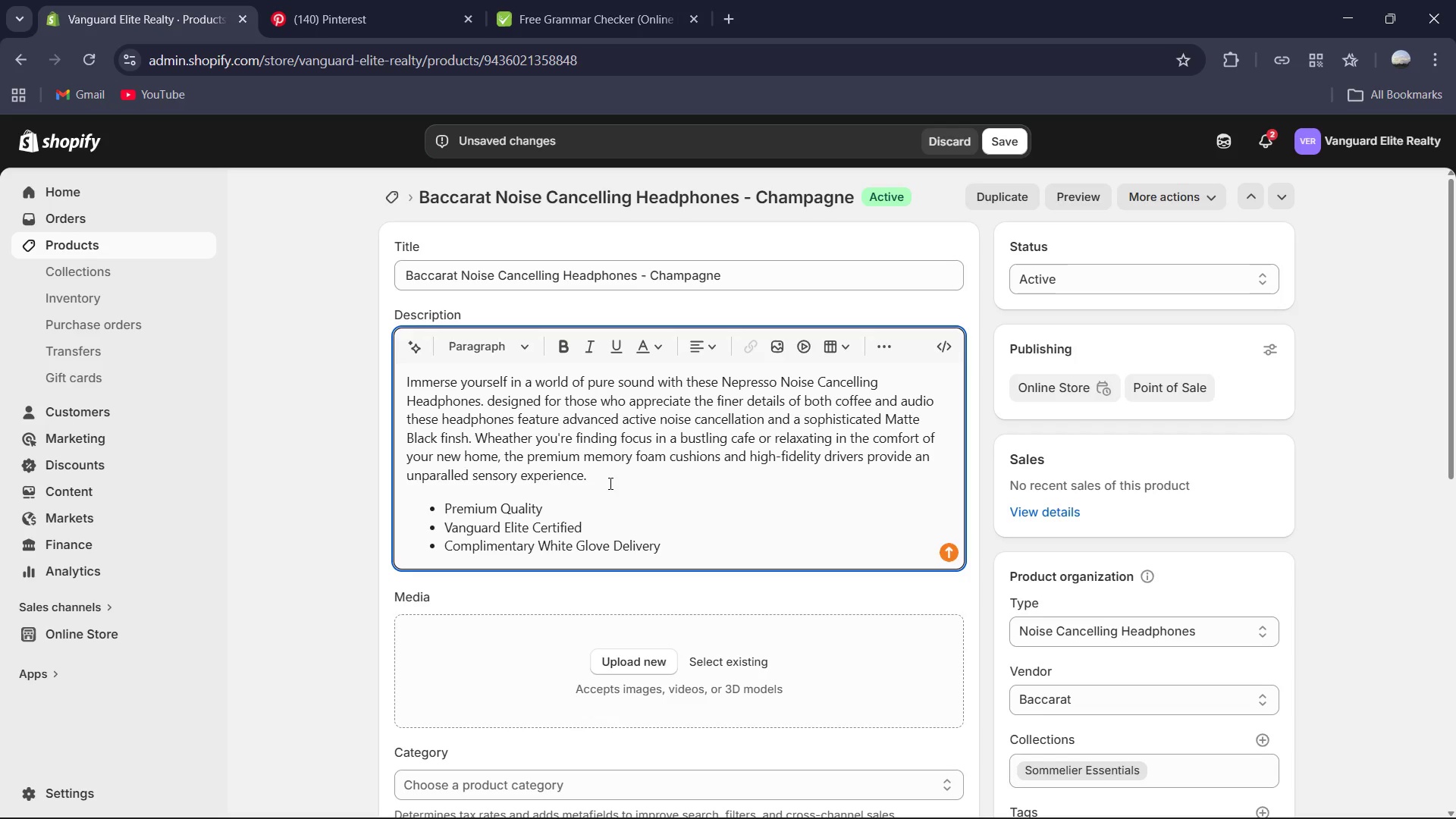 
left_click_drag(start_coordinate=[607, 483], to_coordinate=[406, 384])
 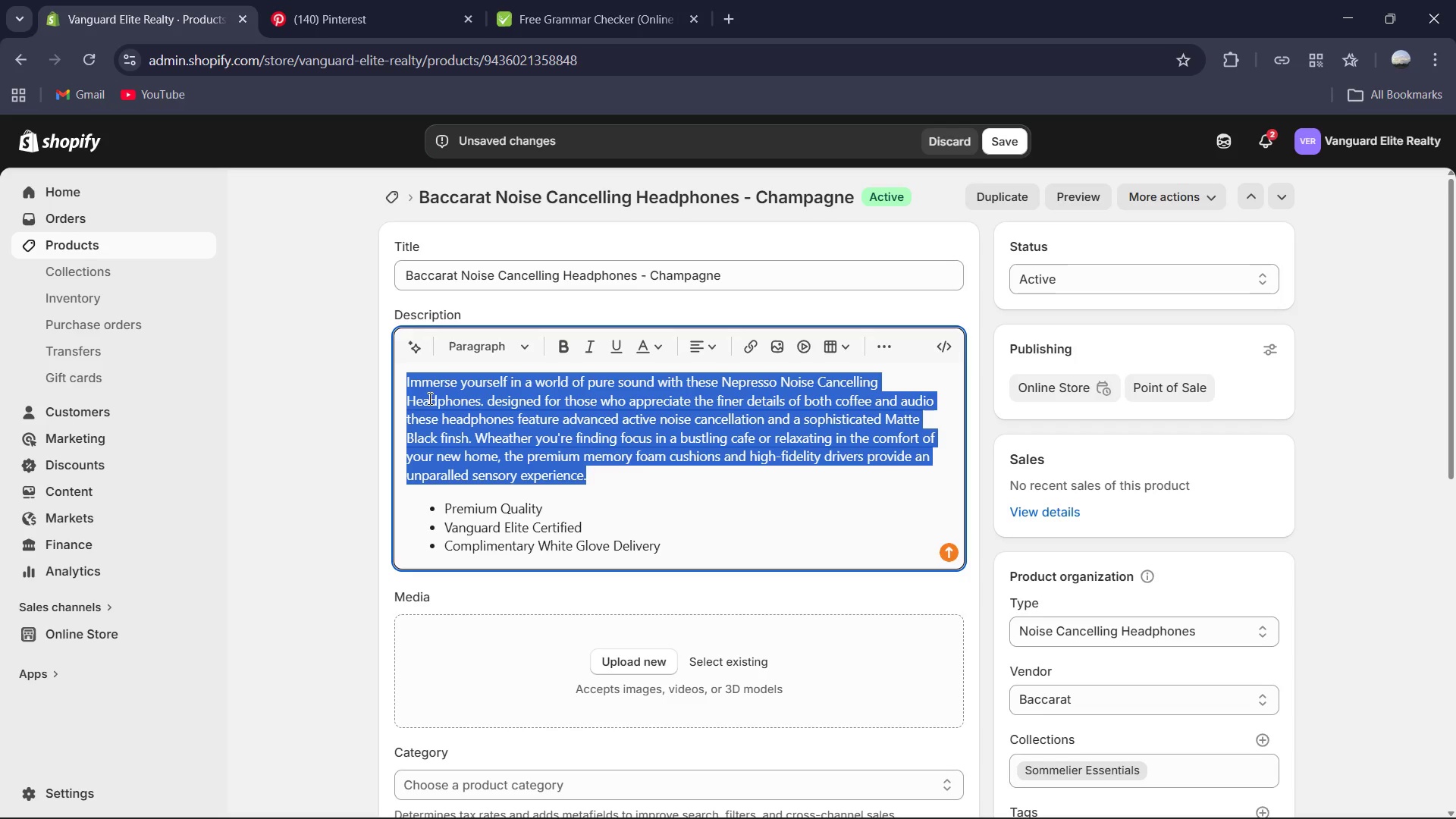 
key(Control+C)
 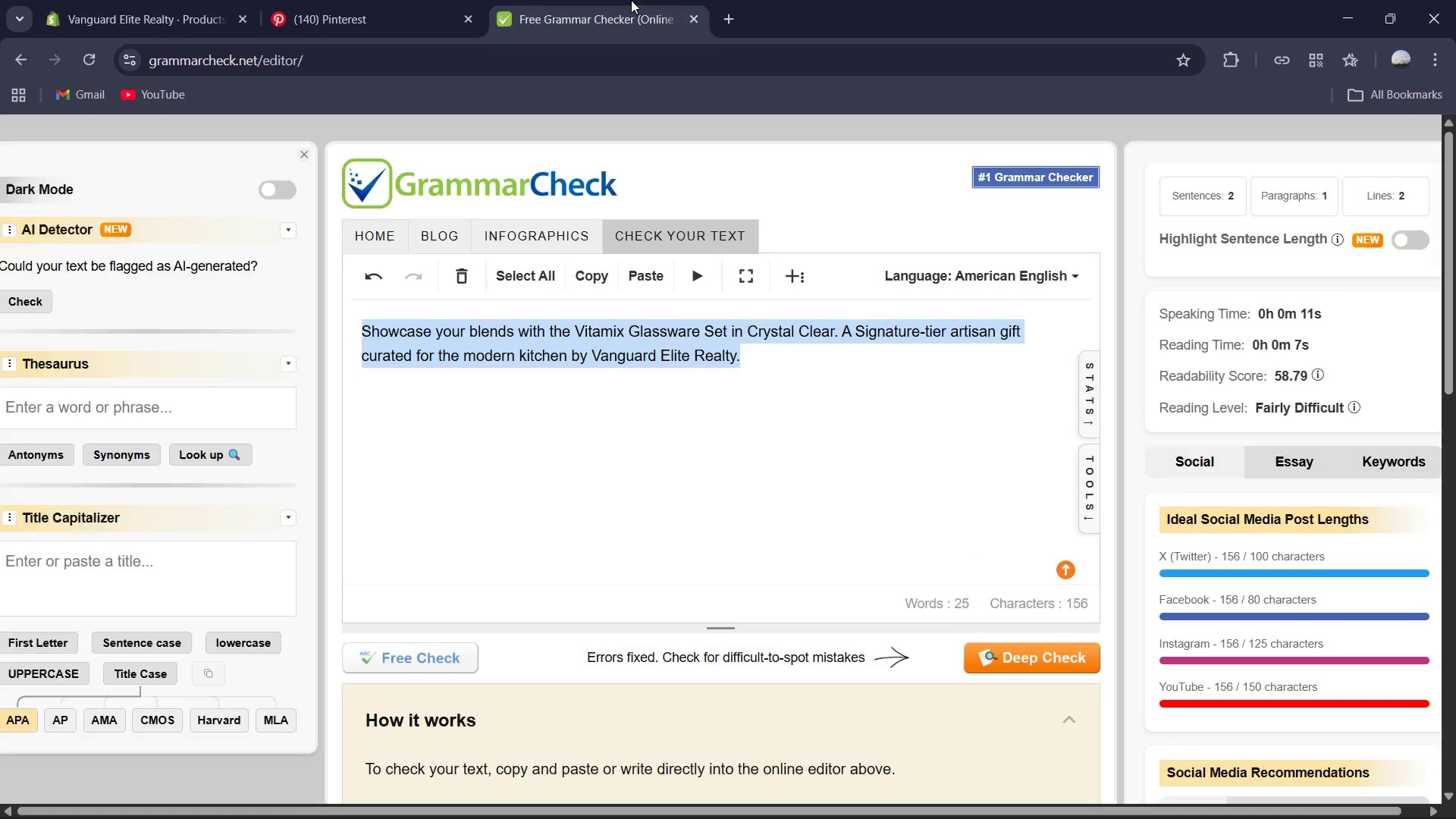 
key(Control+V)
 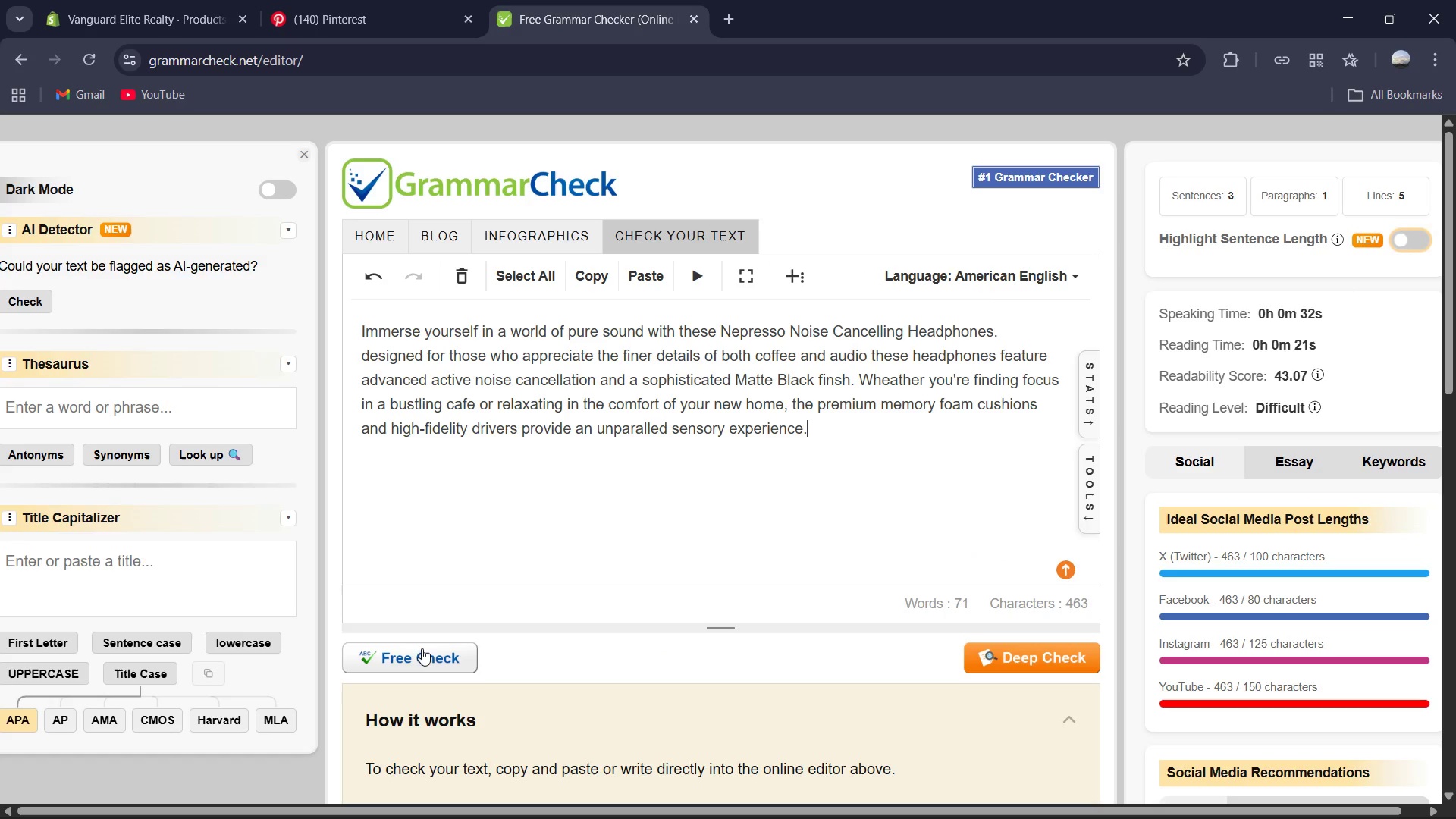 
mouse_move([448, 678])
 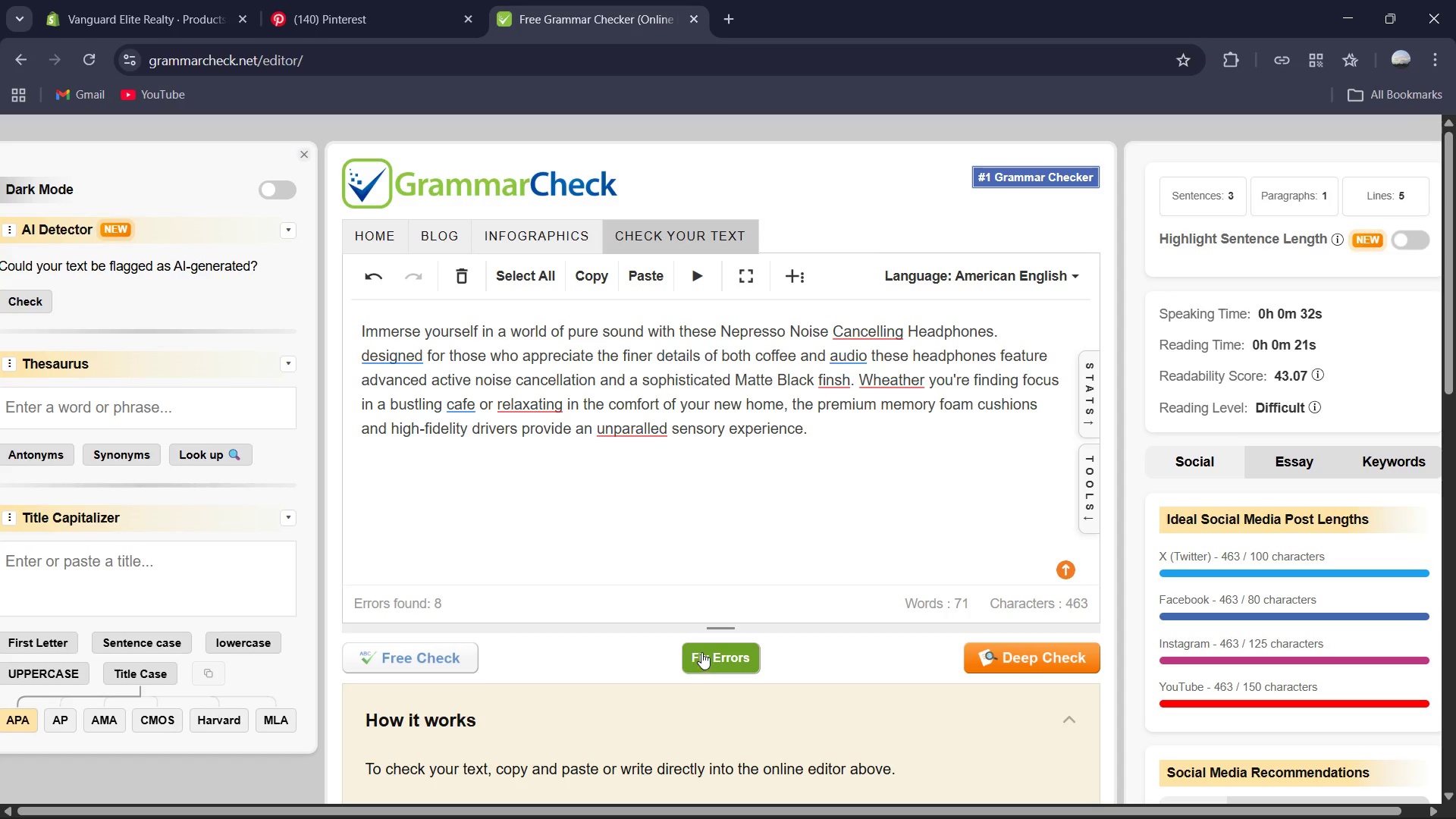 
left_click([701, 649])
 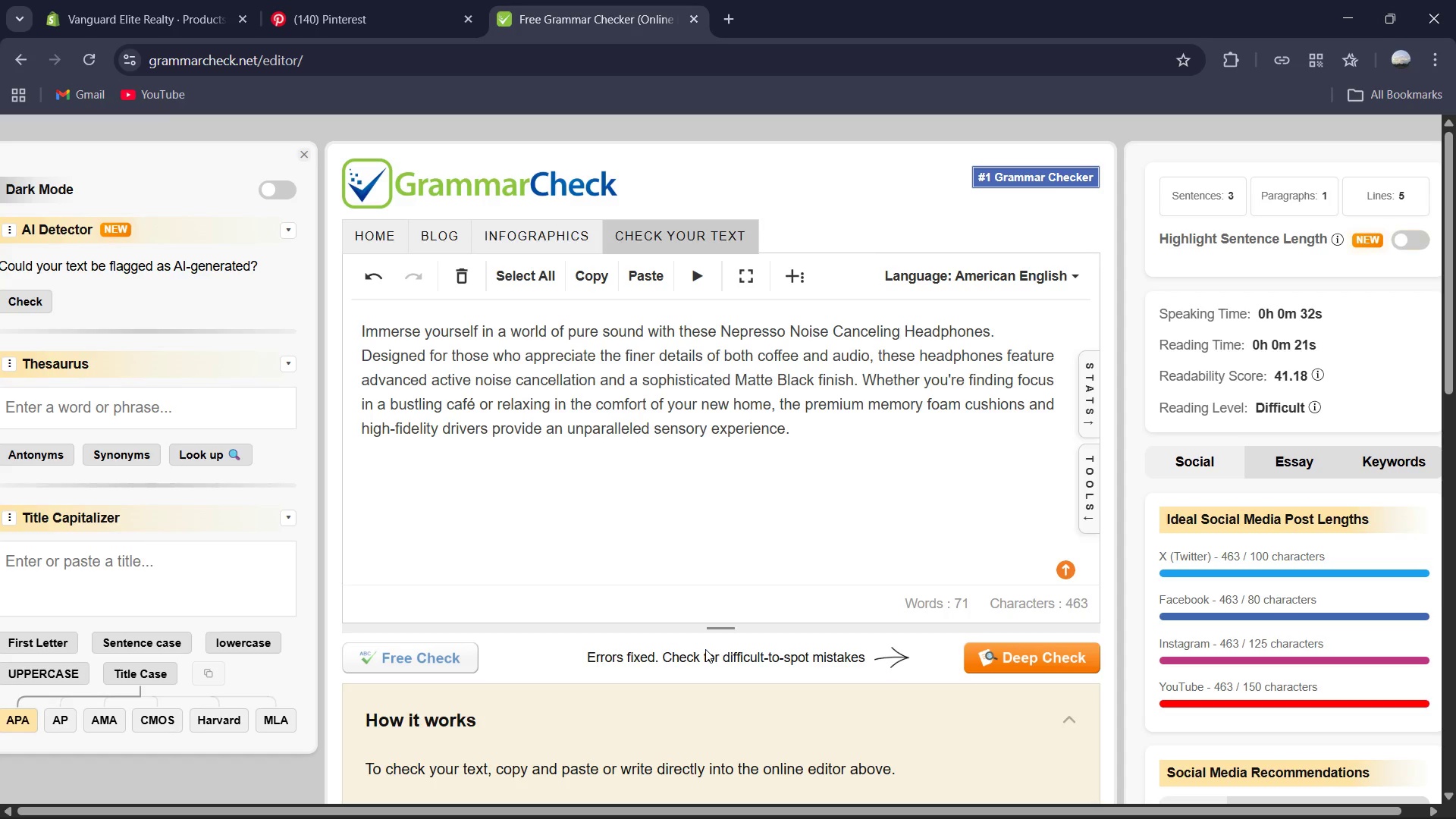 
wait(19.27)
 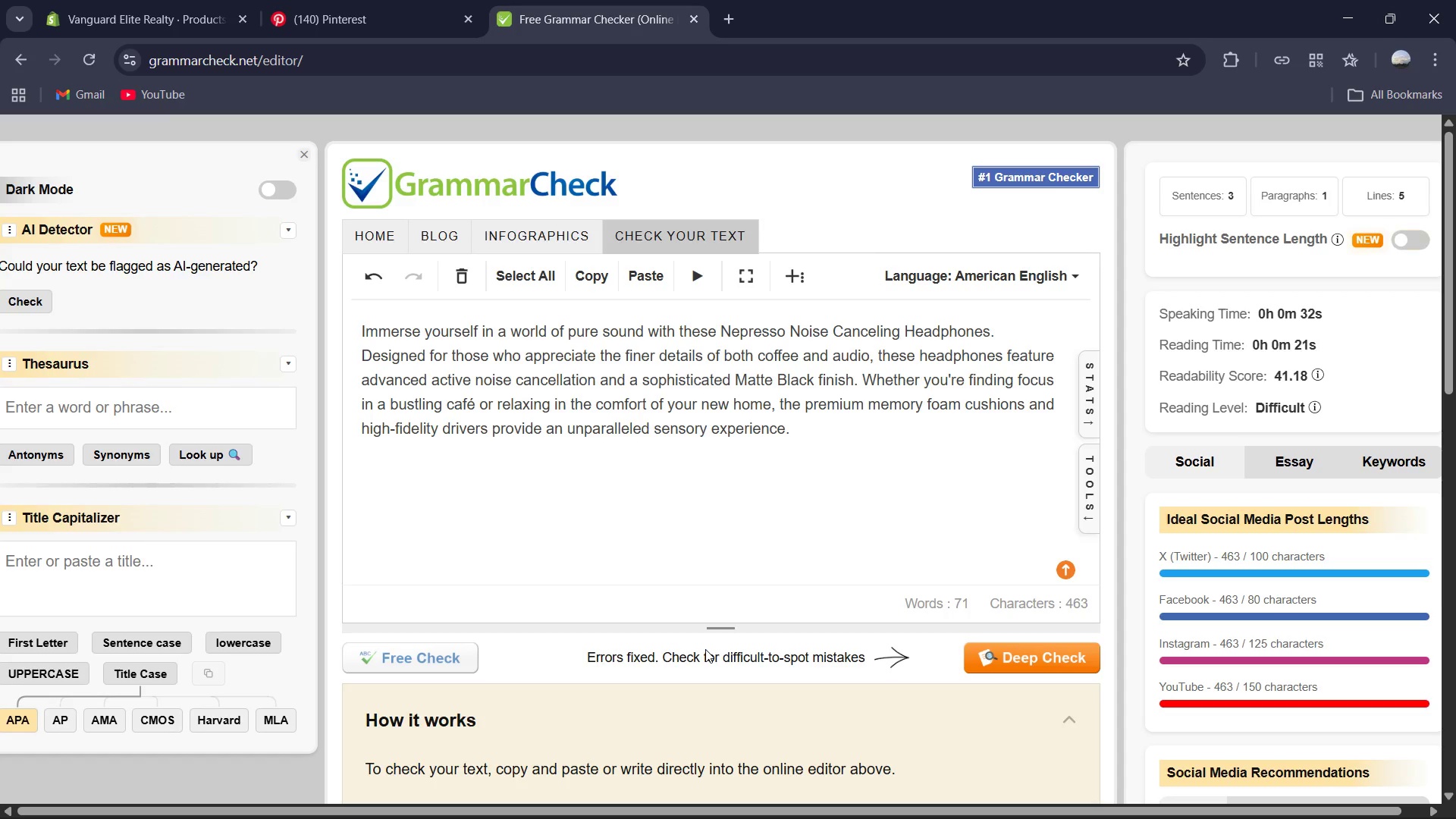 
left_click([736, 516])
 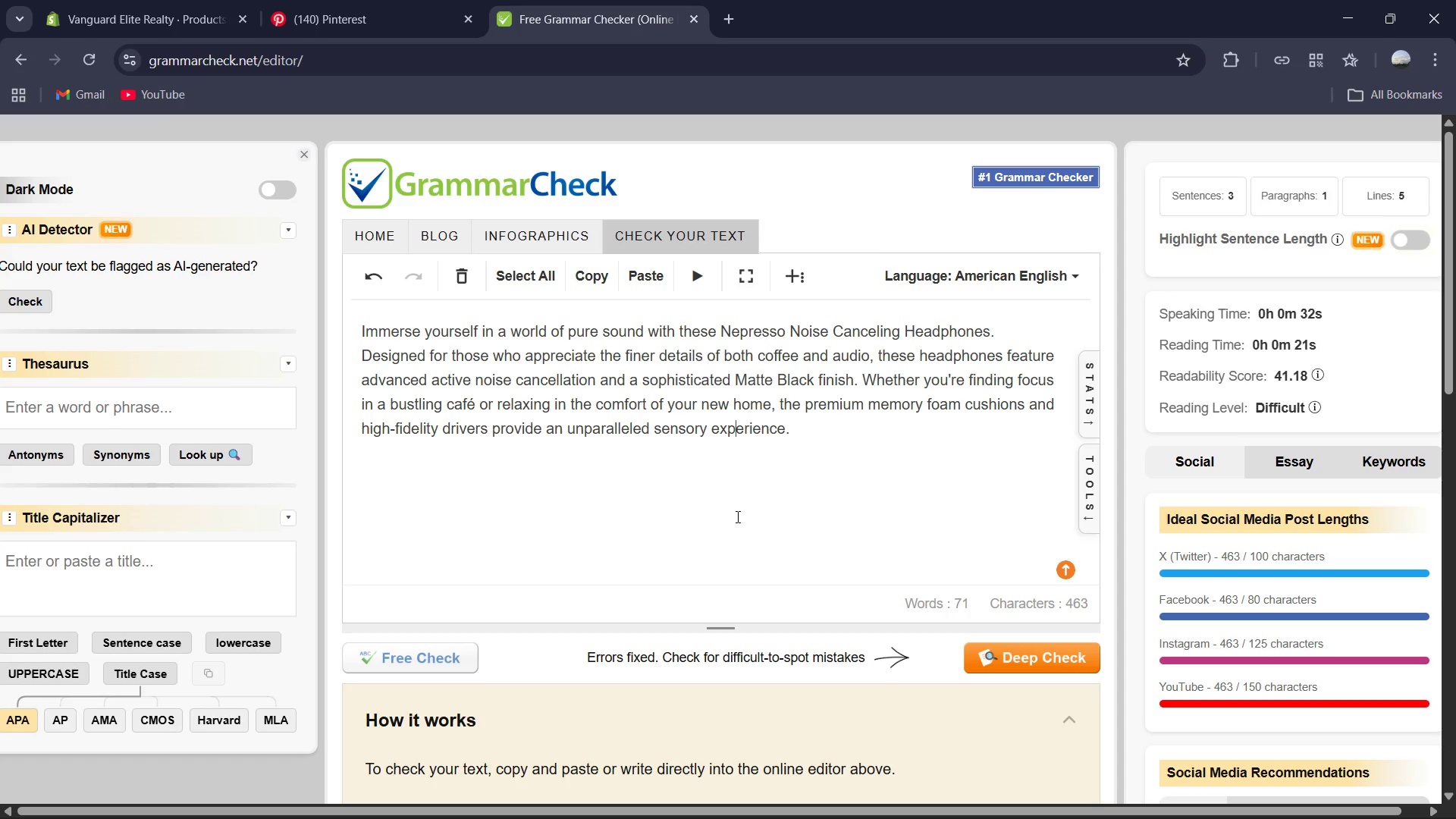 
key(Control+A)
 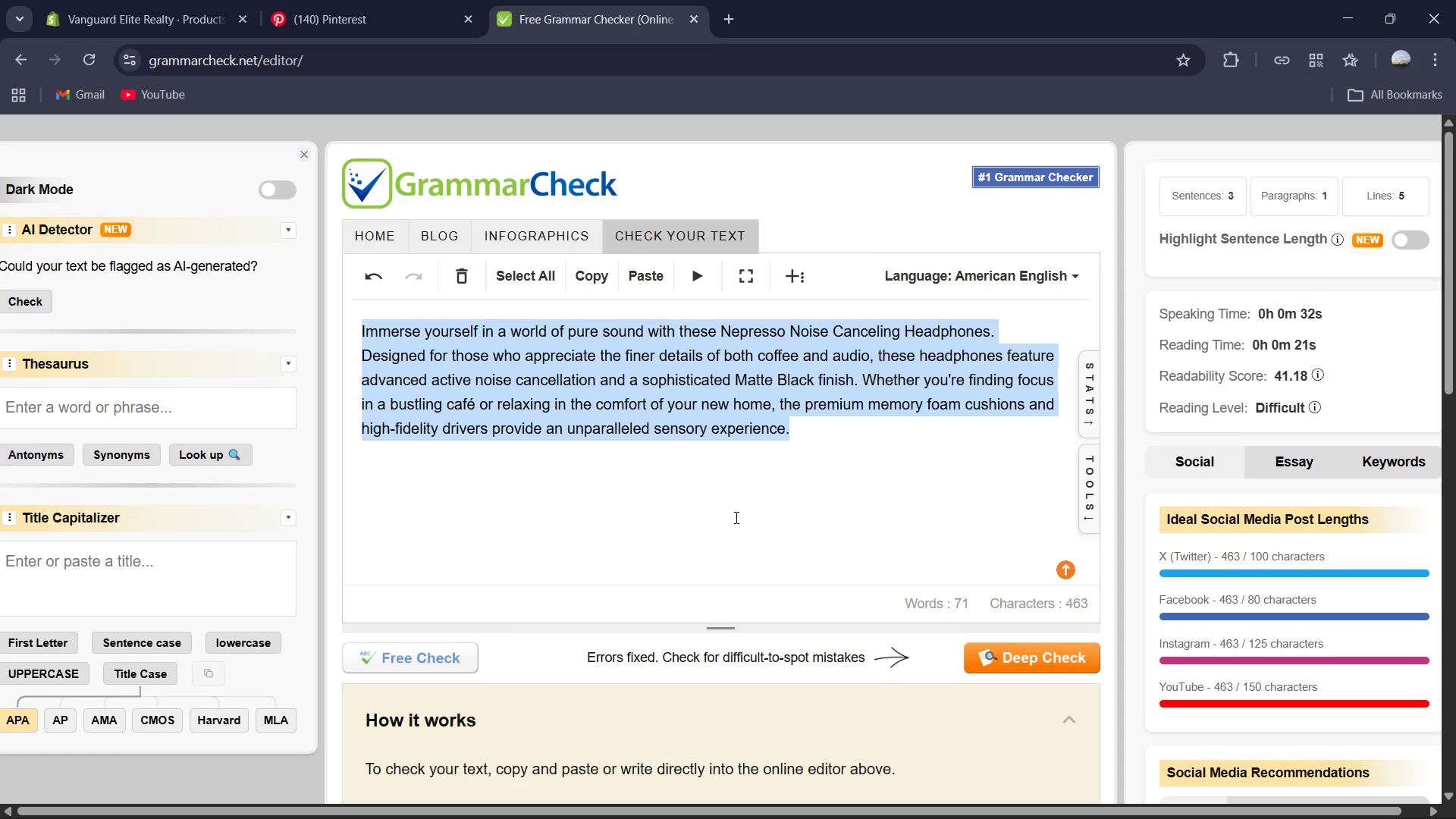 
key(Control+C)
 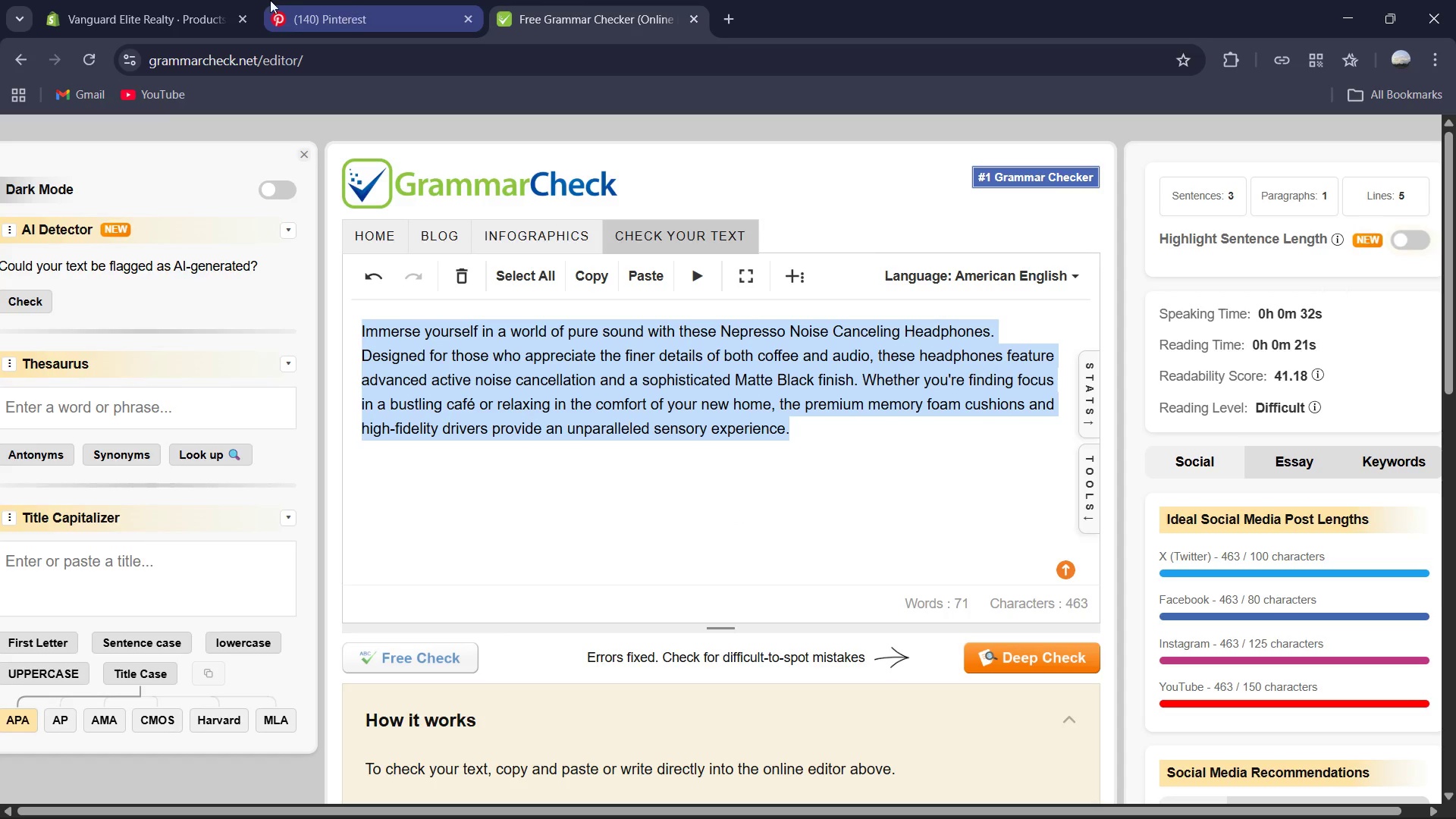 
left_click([132, 0])
 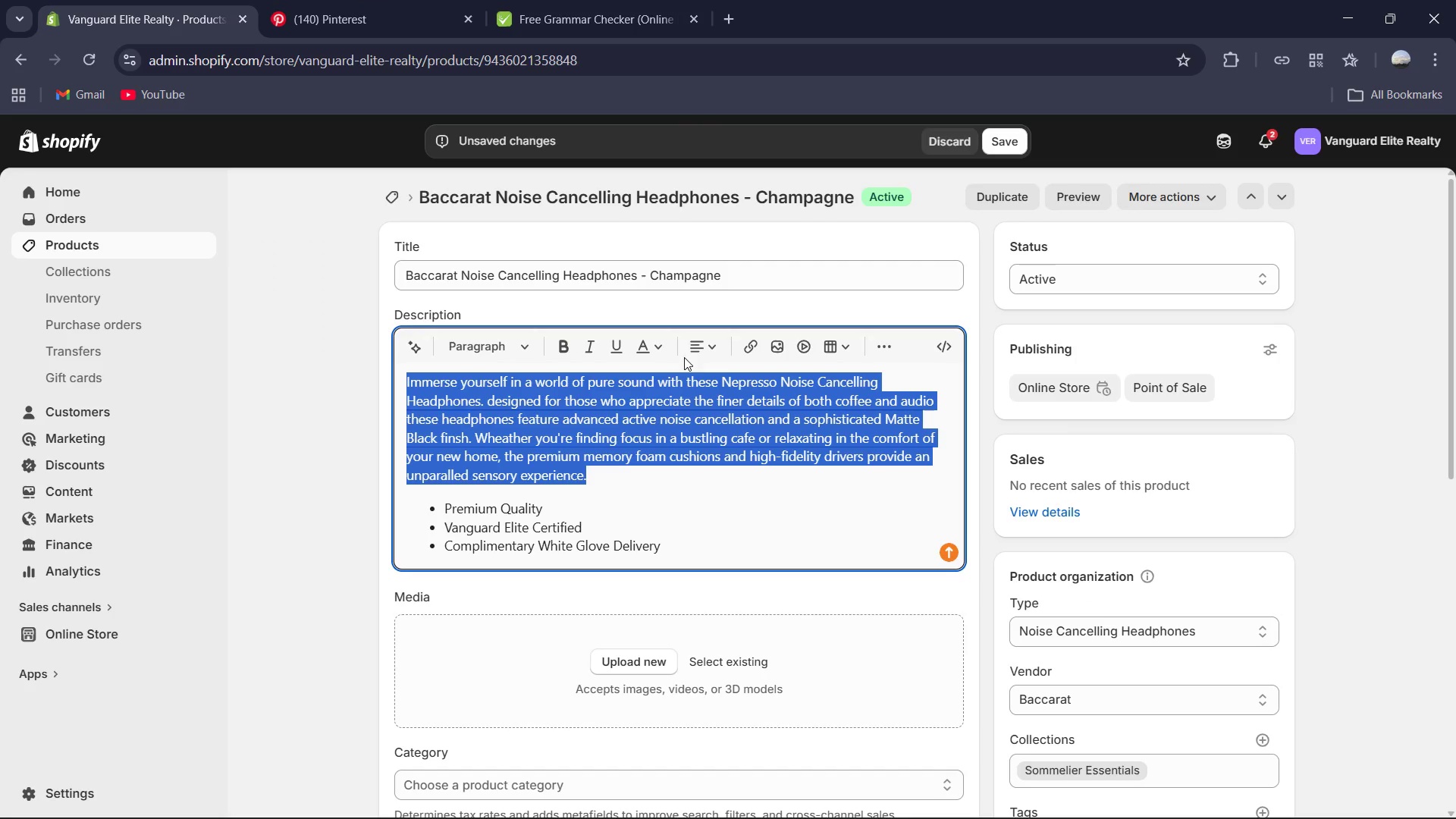 
key(Control+V)
 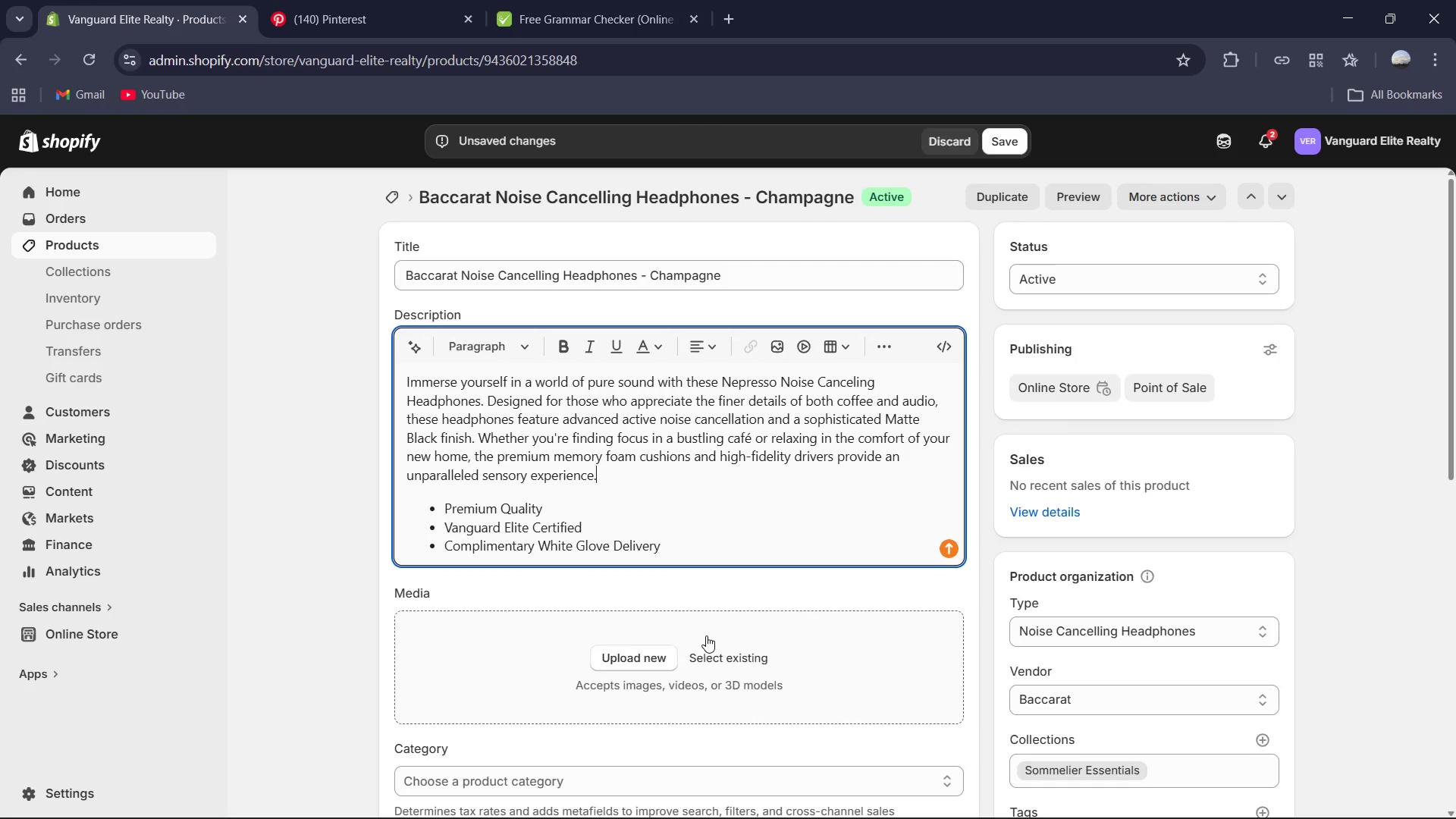 
scroll: coordinate [706, 632], scroll_direction: down, amount: 4.0
 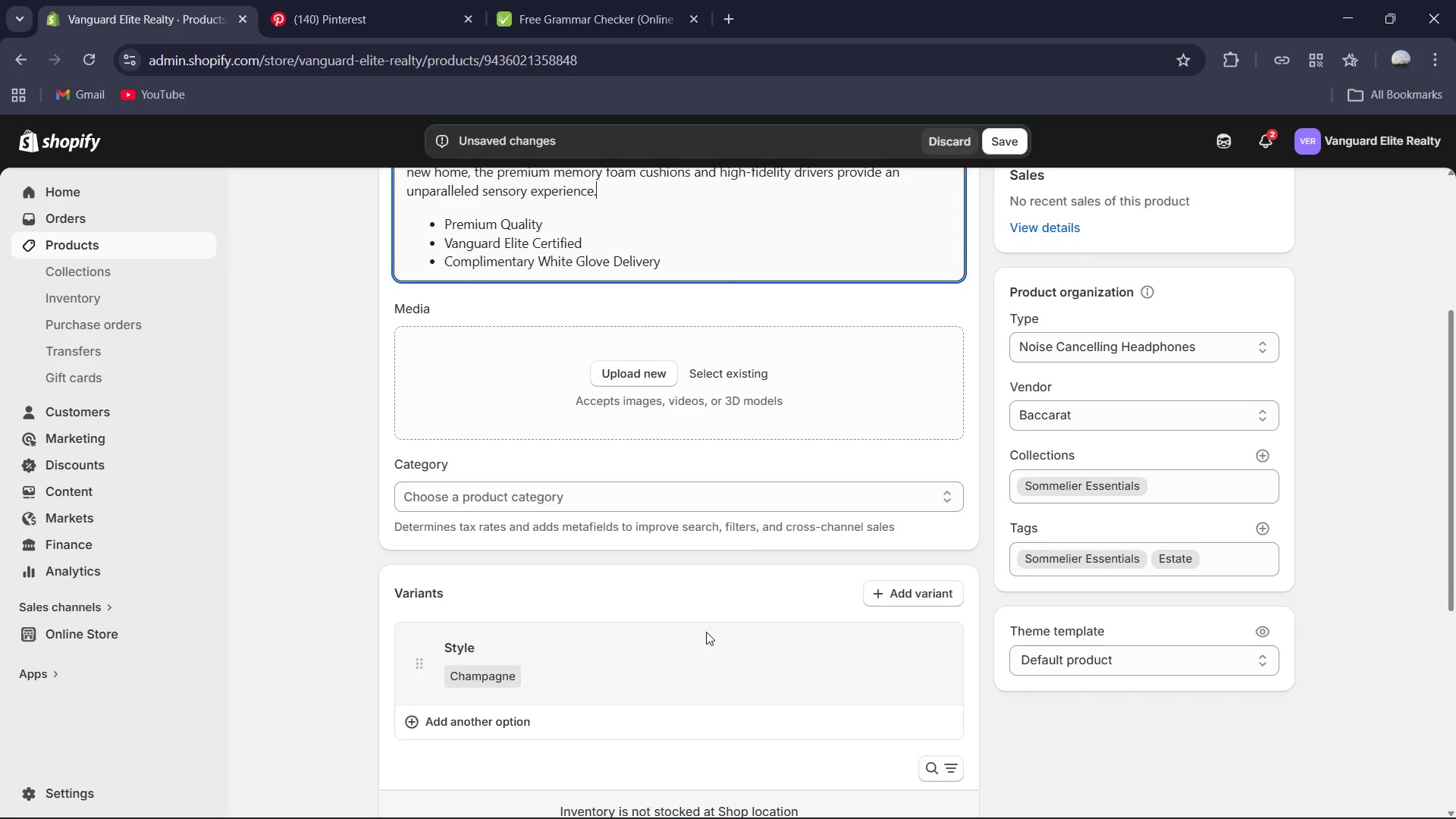 
scroll: coordinate [706, 632], scroll_direction: up, amount: 2.0
 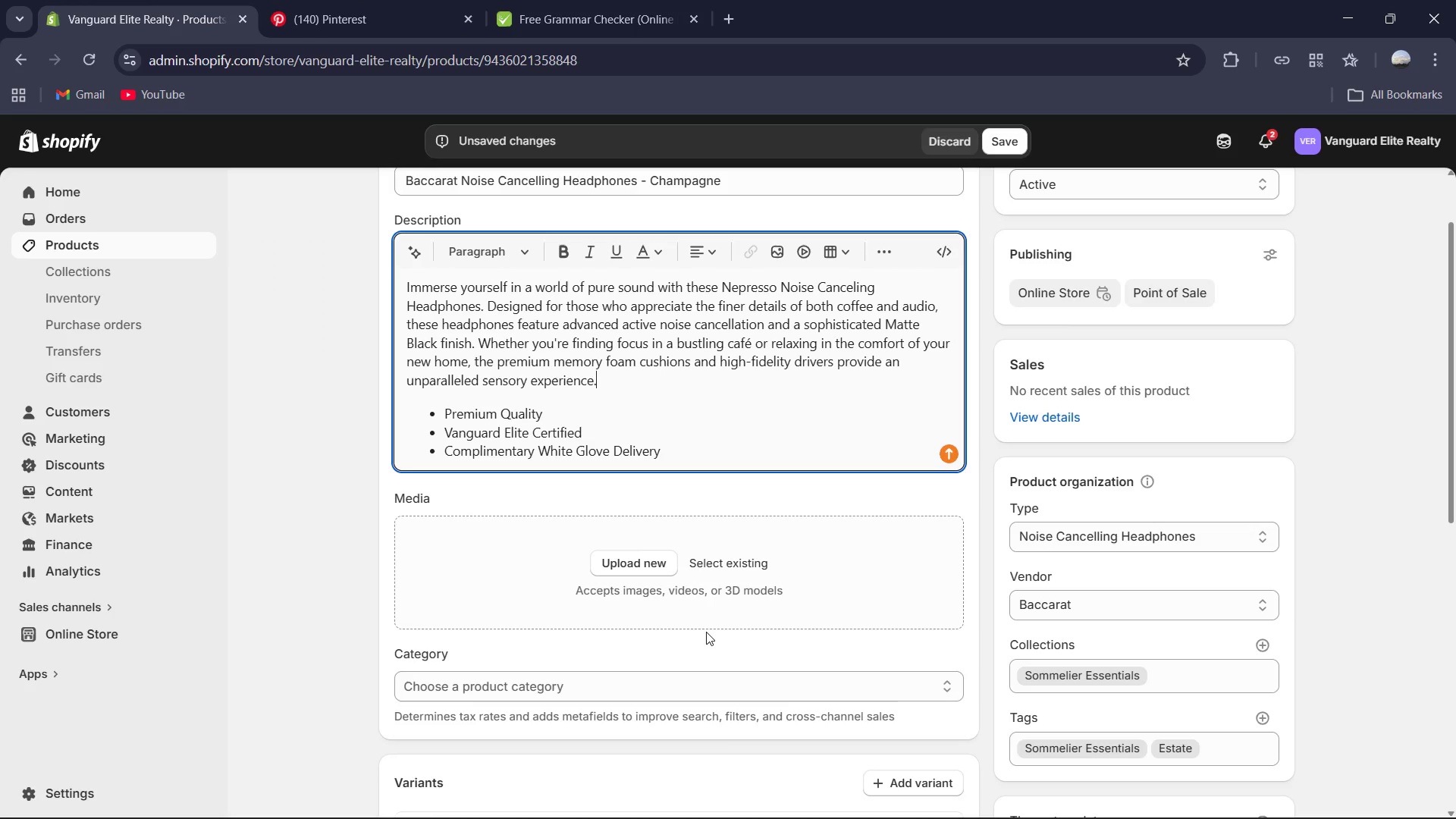 
scroll: coordinate [884, 595], scroll_direction: down, amount: 7.0
 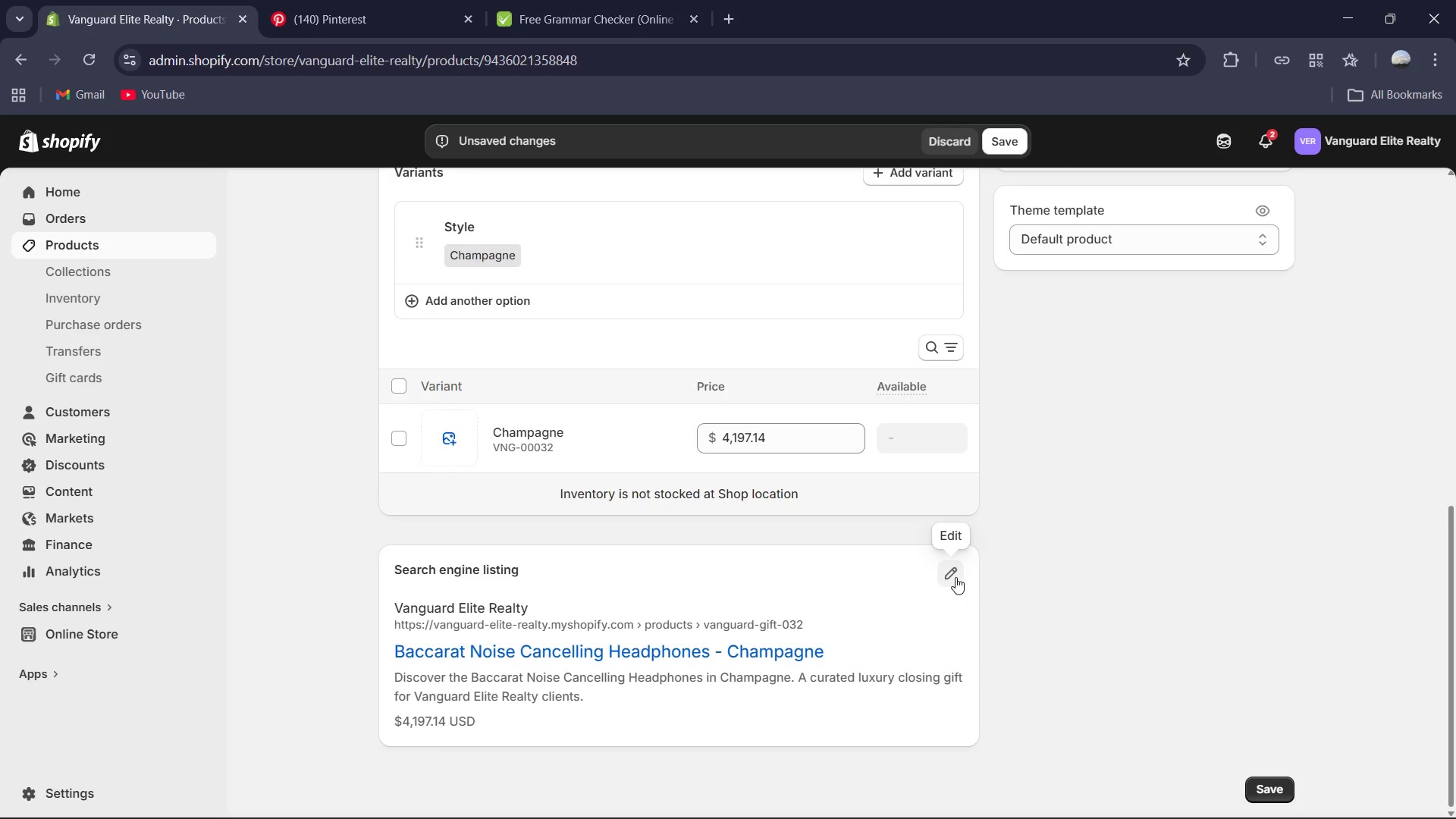 
left_click([955, 577])
 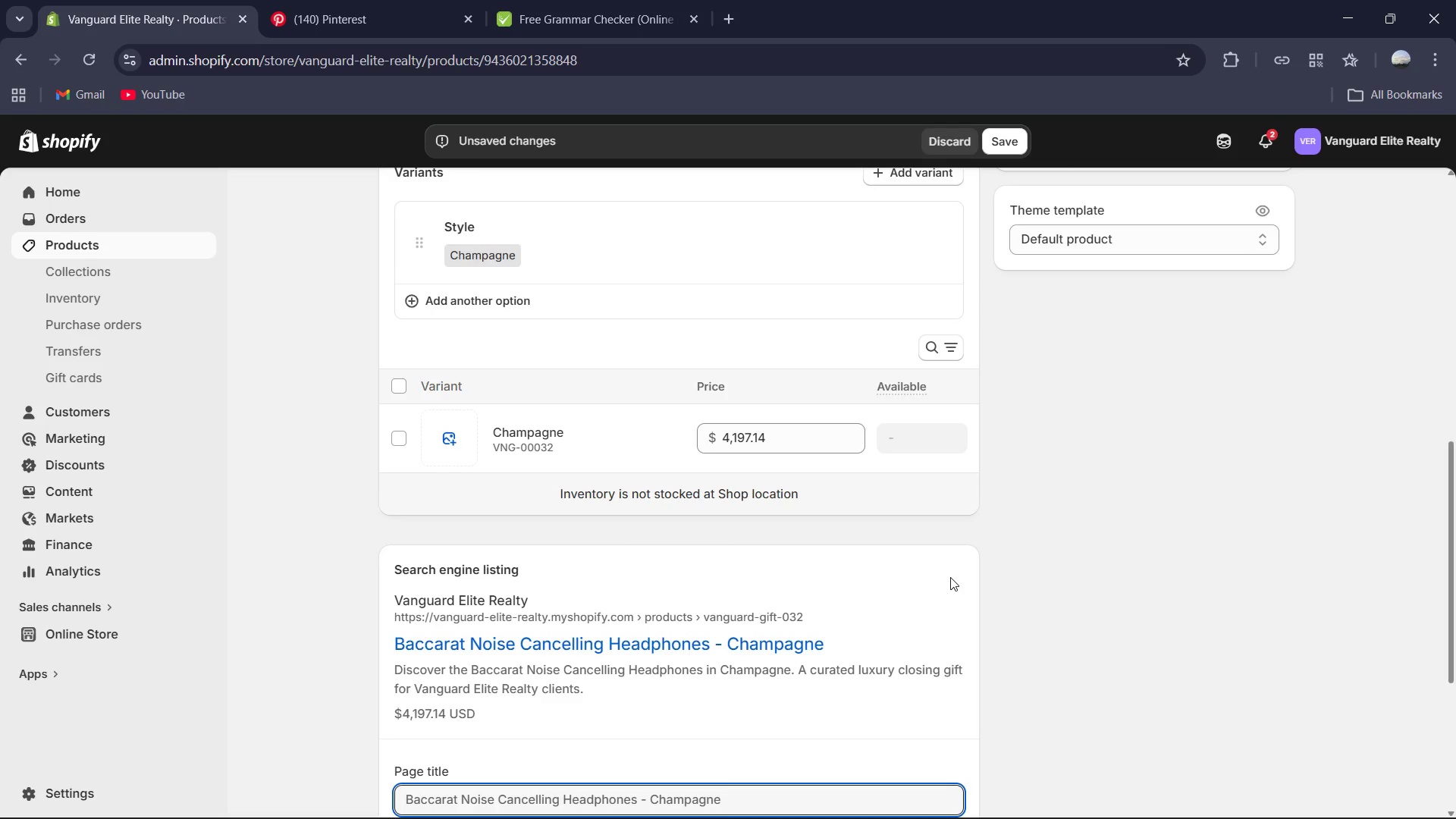 
scroll: coordinate [738, 582], scroll_direction: down, amount: 4.0
 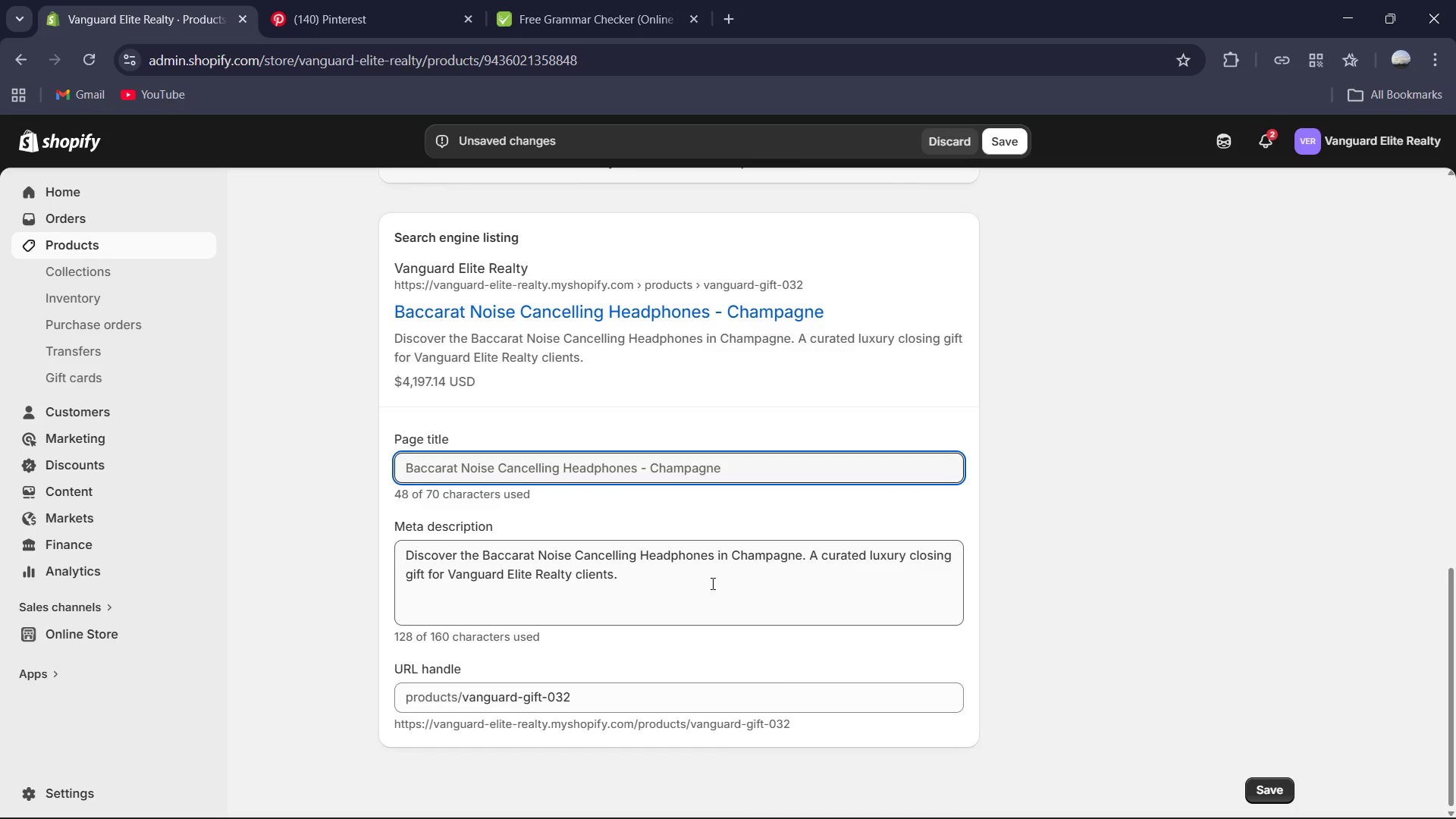 
left_click([711, 583])
 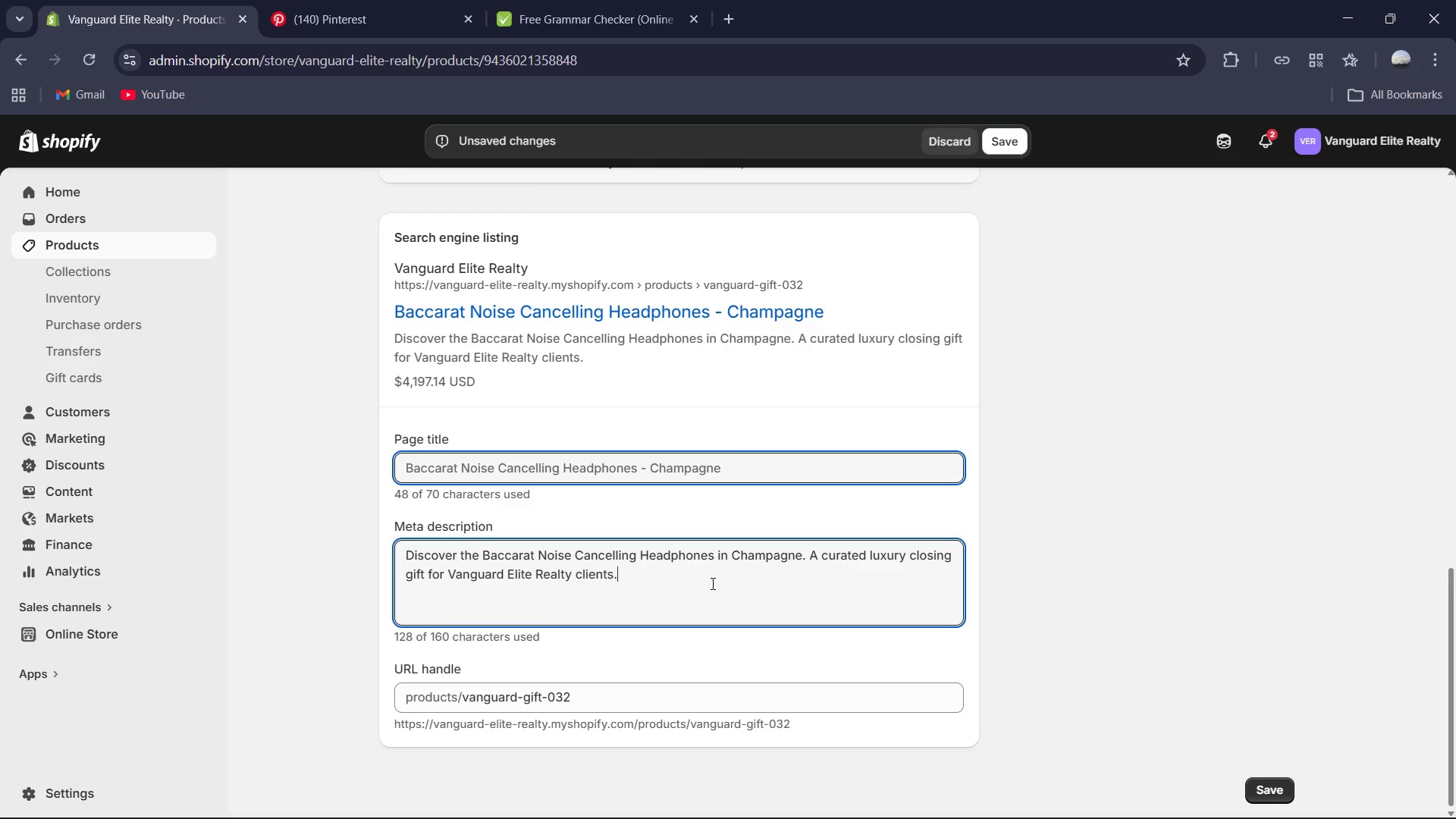 
key(Control+A)
 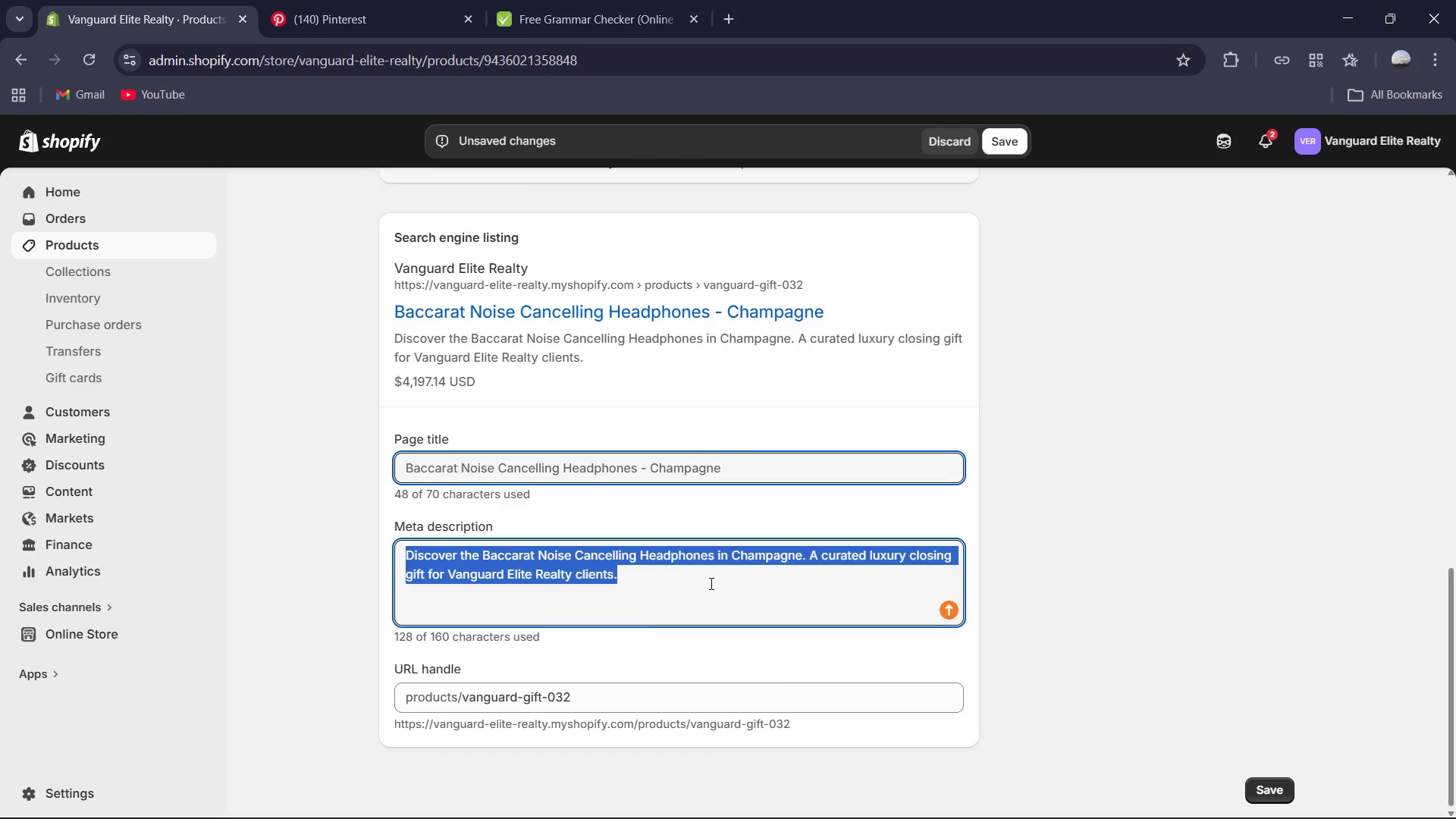 
type(Discover auditory sanctuary with Nespresso Noise Canceli)
key(Backspace)
type(ling Headphones in Matte Black. A Signature )
key(Backspace)
type(-tier home tech gift curated )
 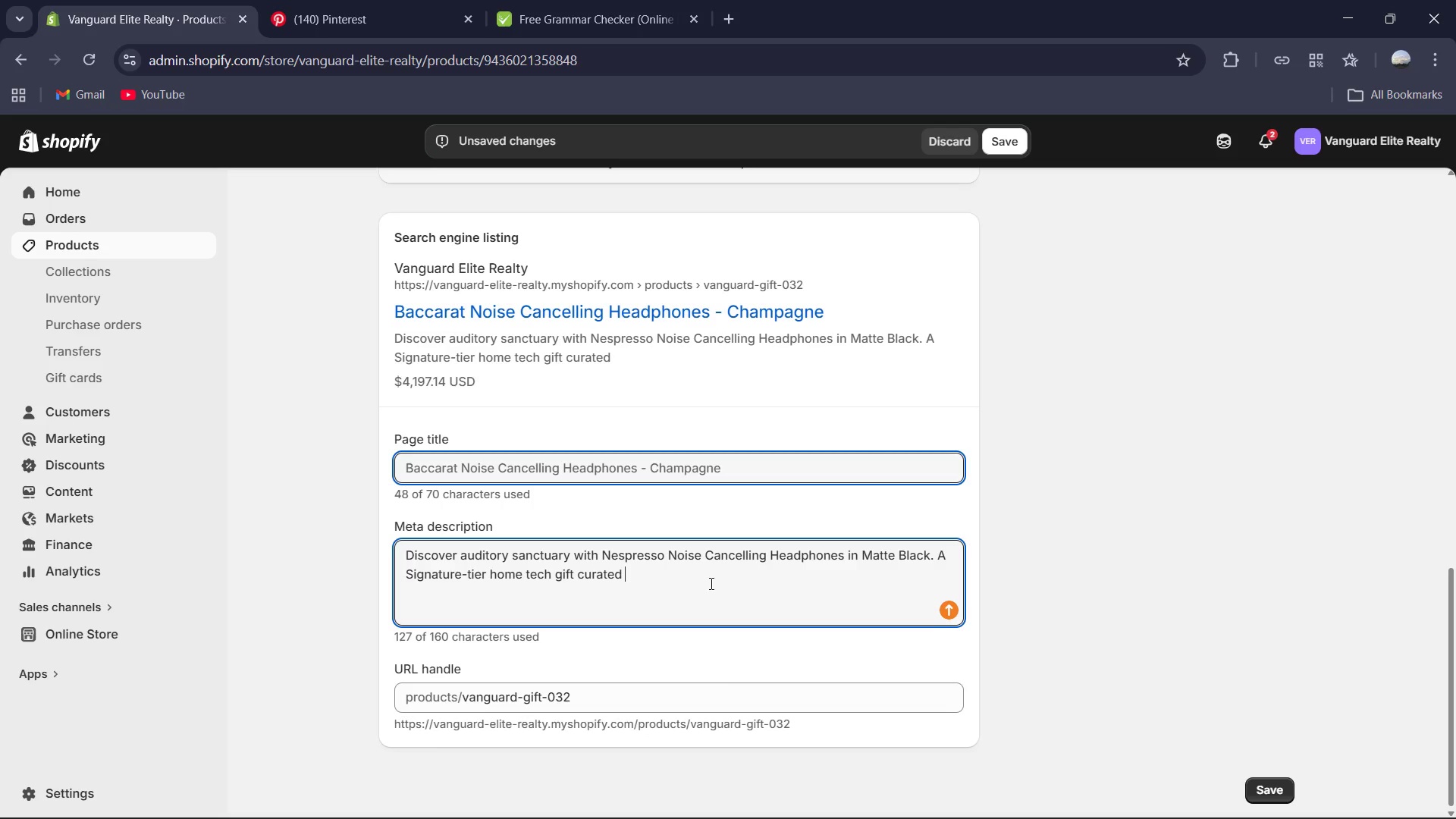 
wait(9.69)
 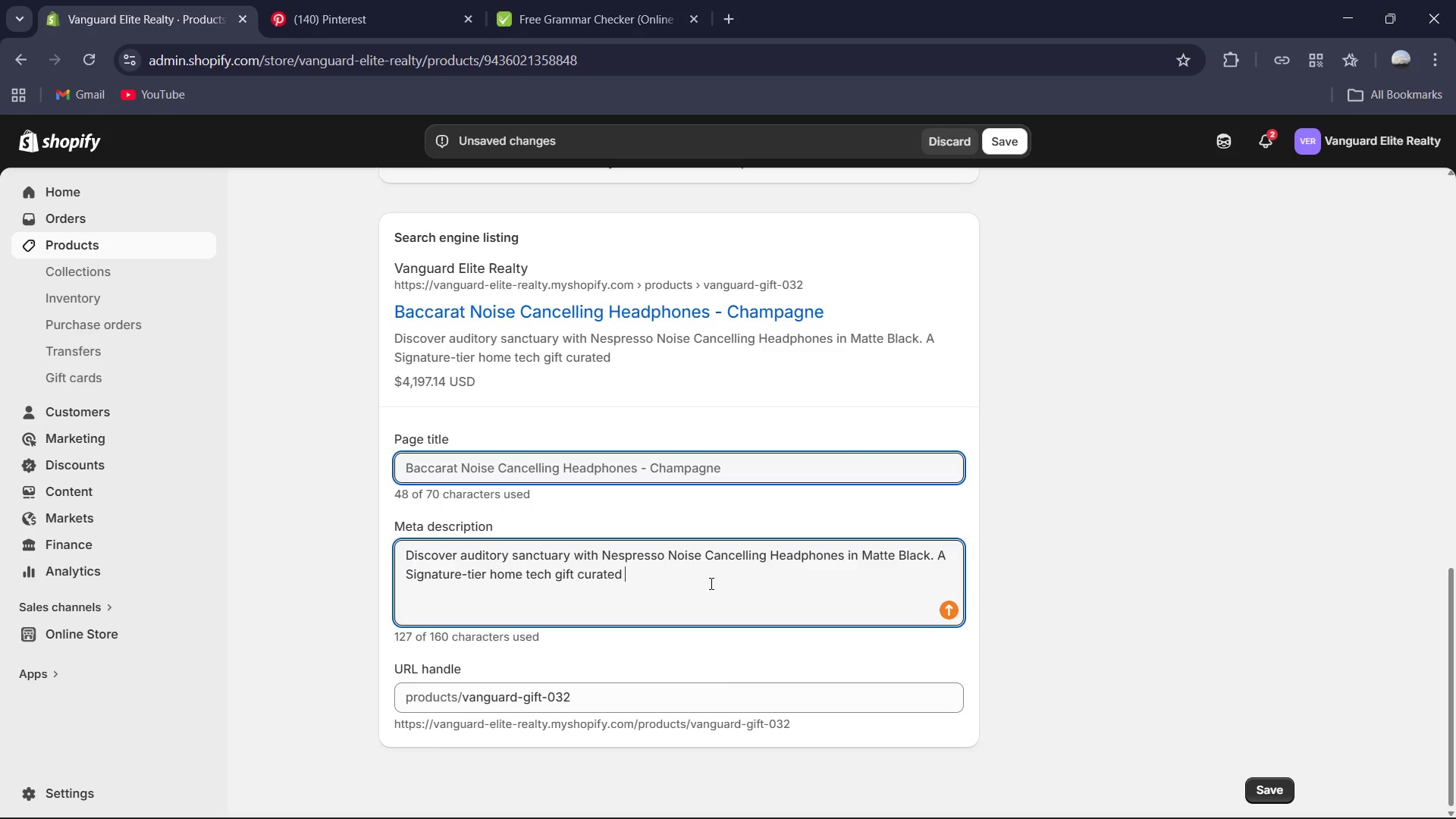 
type(for elite focus by Vanguard )
 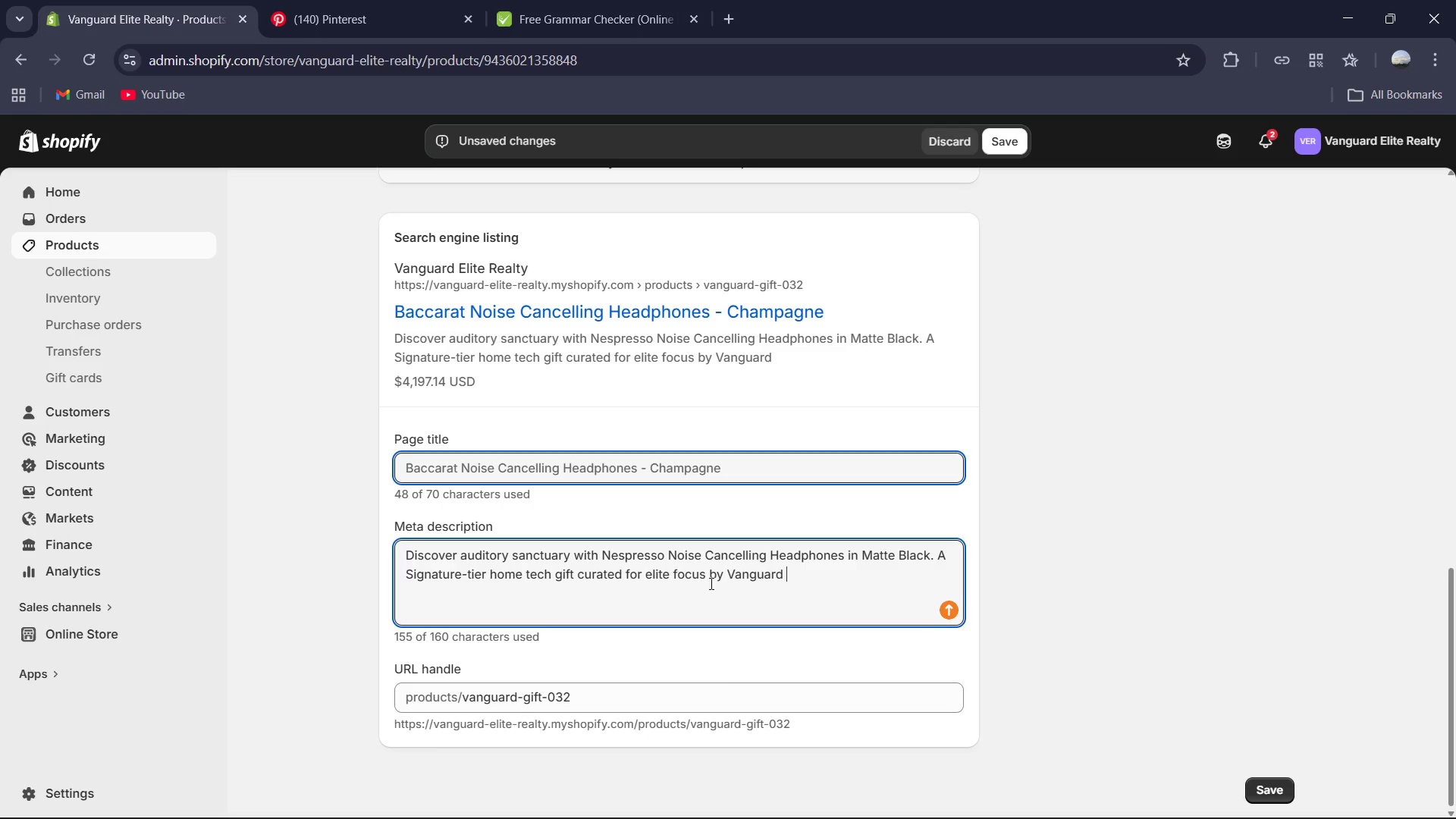 
wait(8.75)
 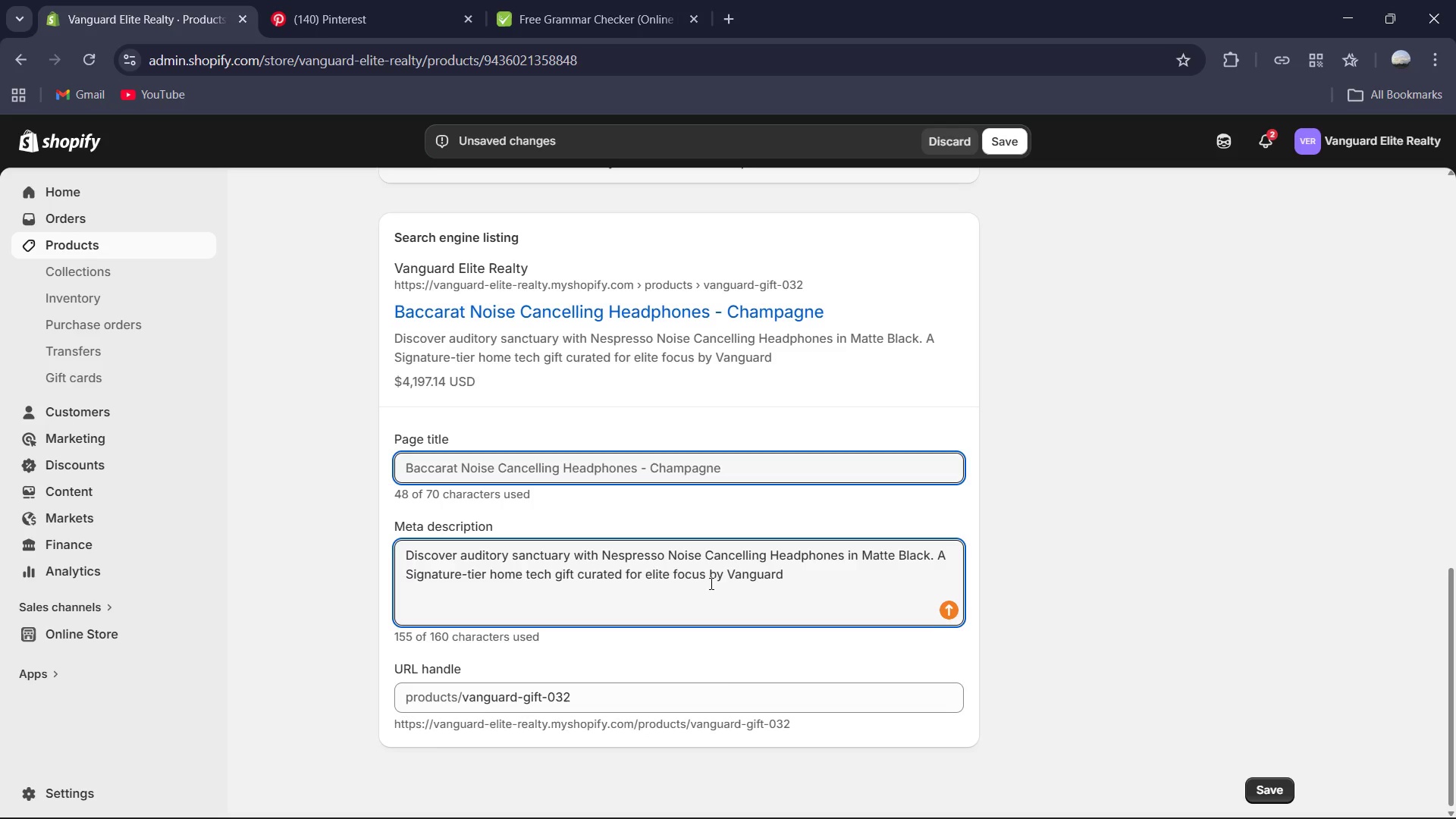 
type(Elite realty )
 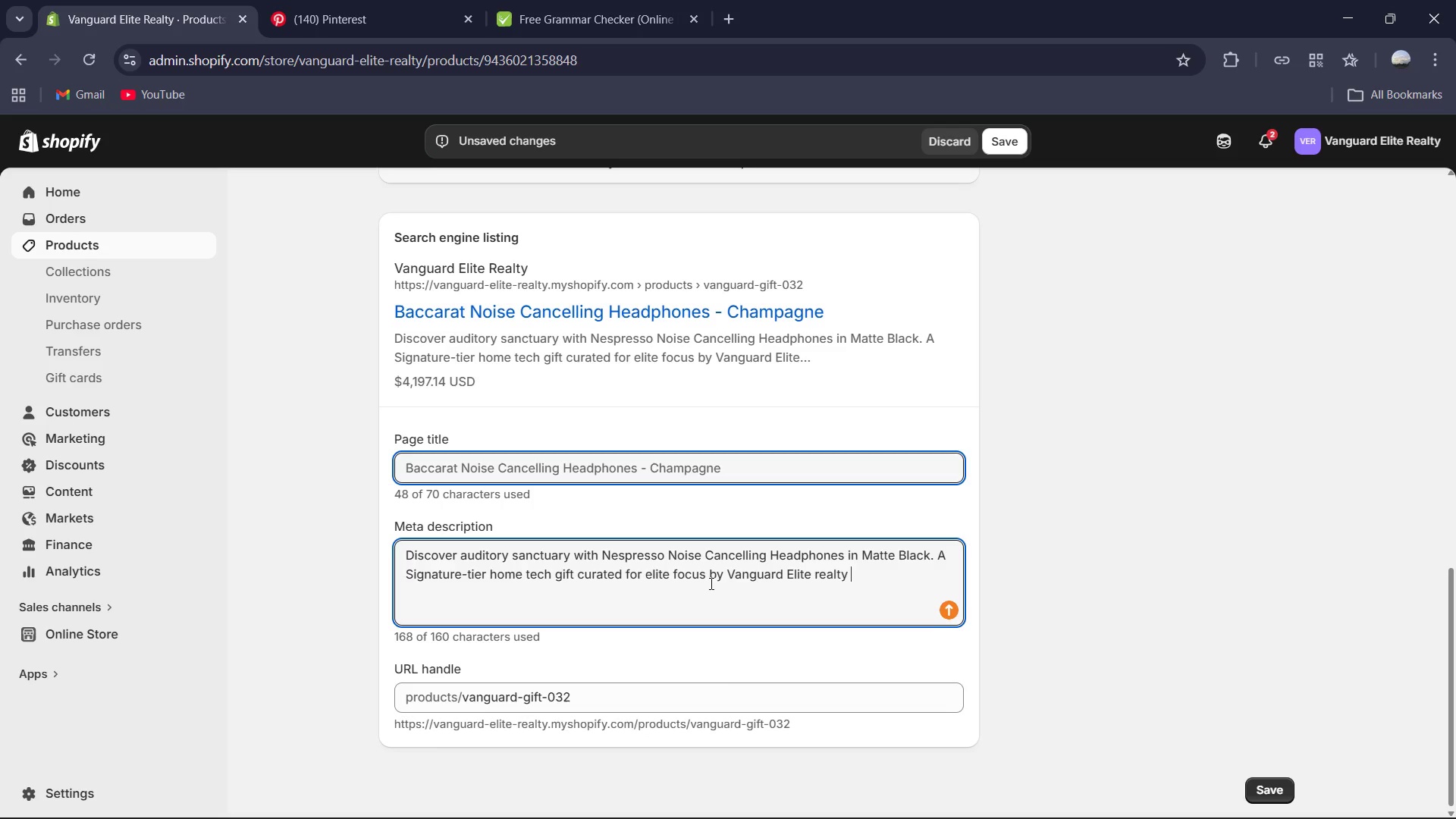 
wait(8.22)
 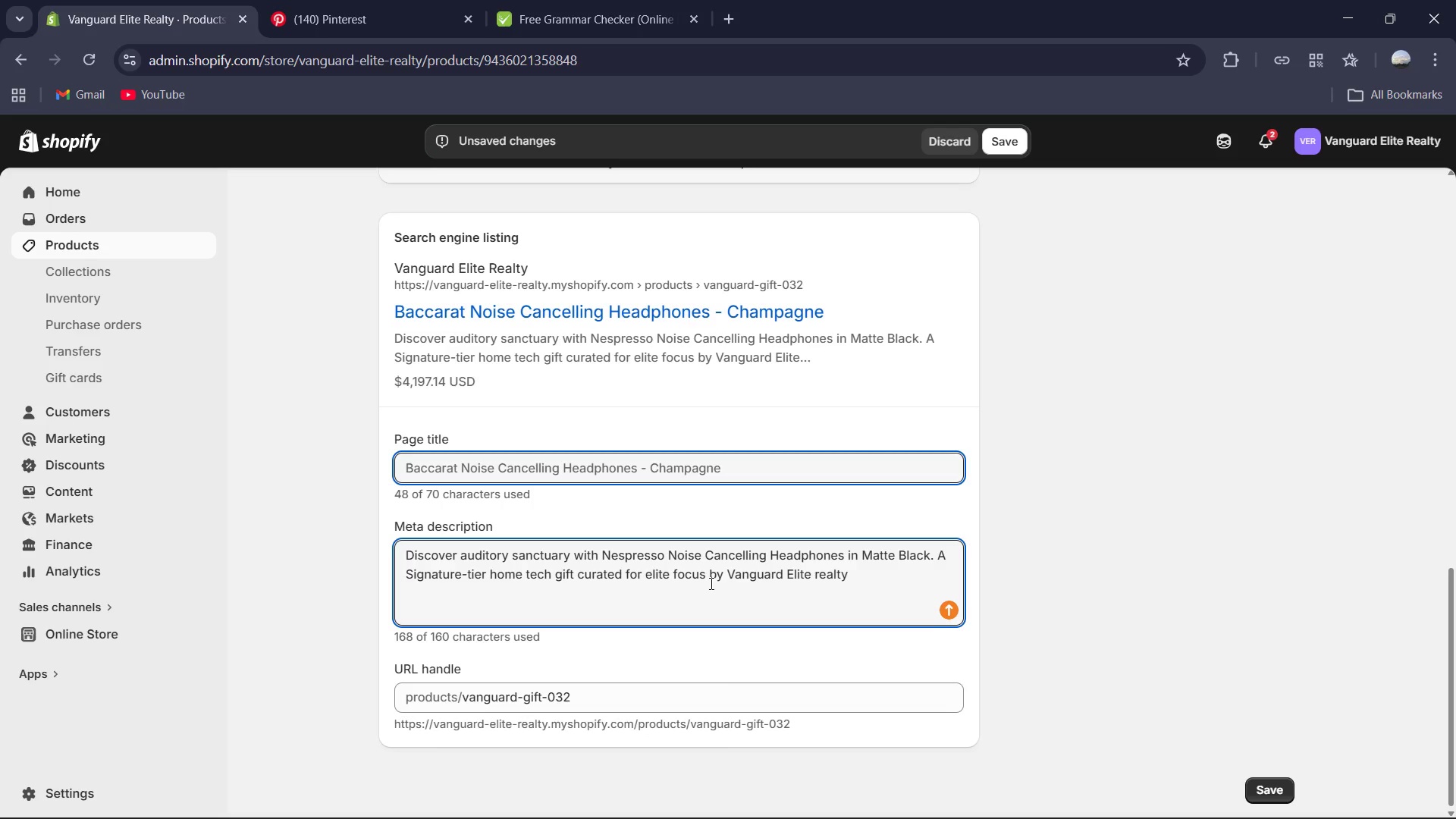 
key(ArrowLeft)
 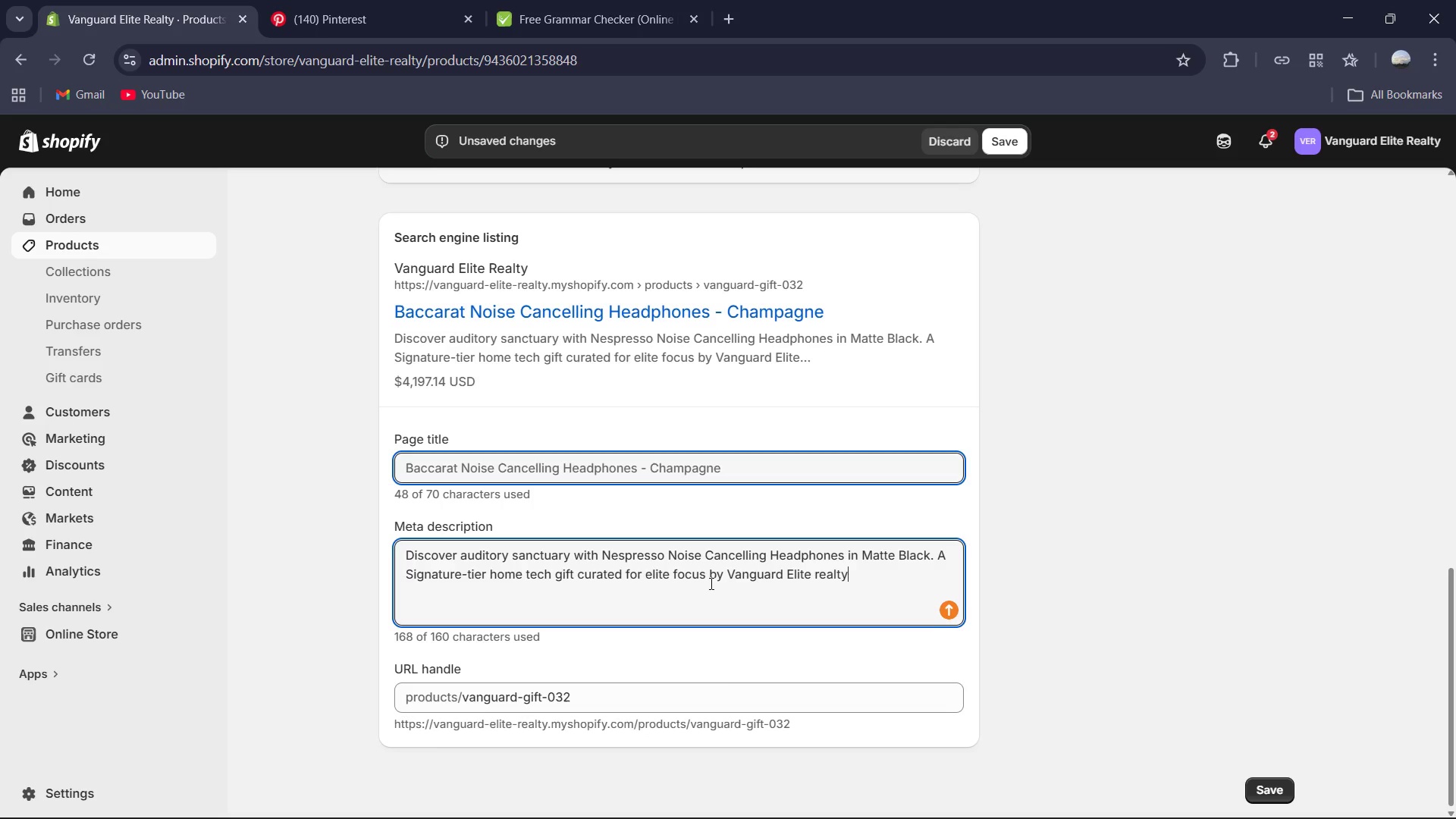 
key(ArrowLeft)
 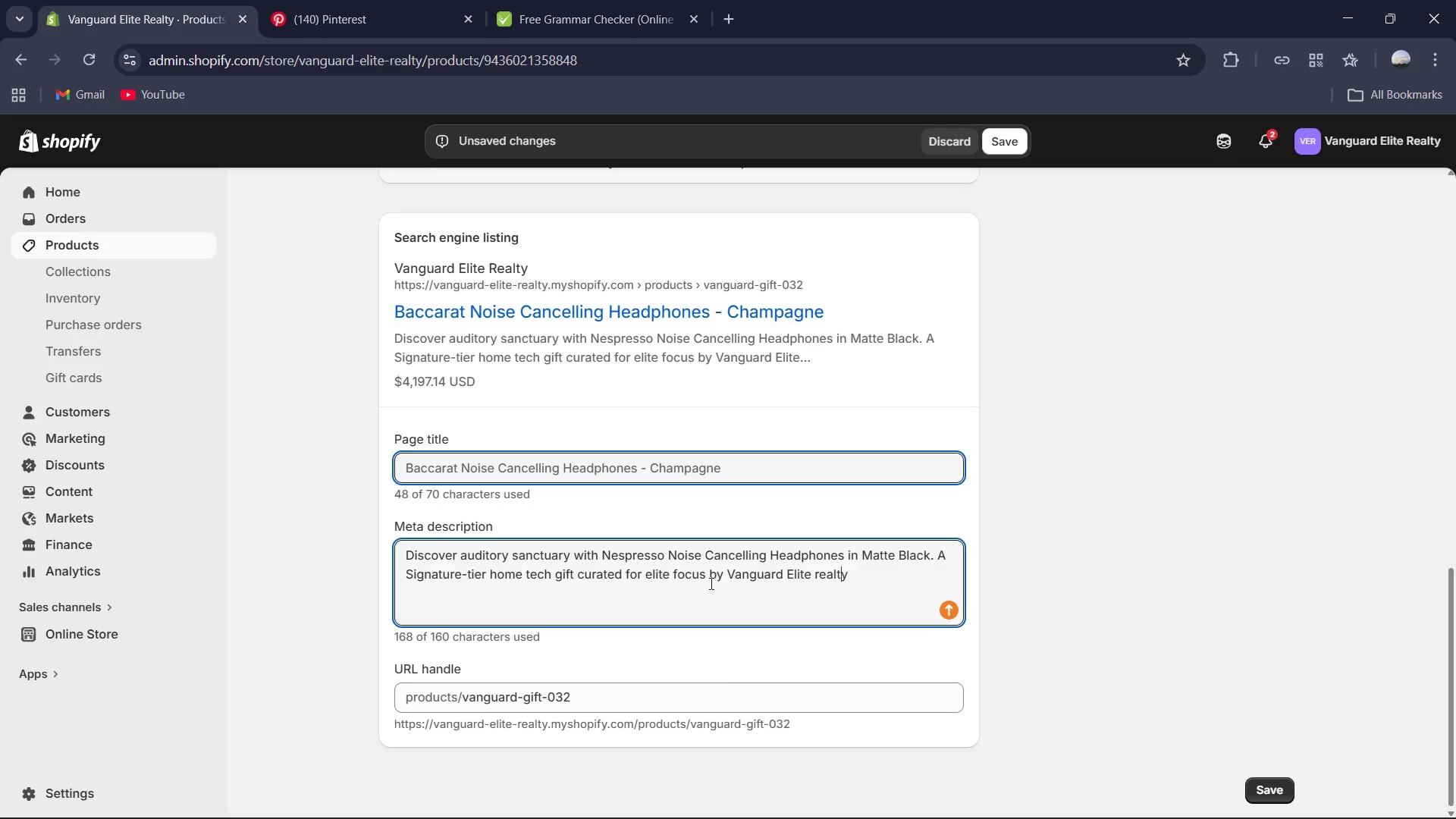 
key(ArrowLeft)
 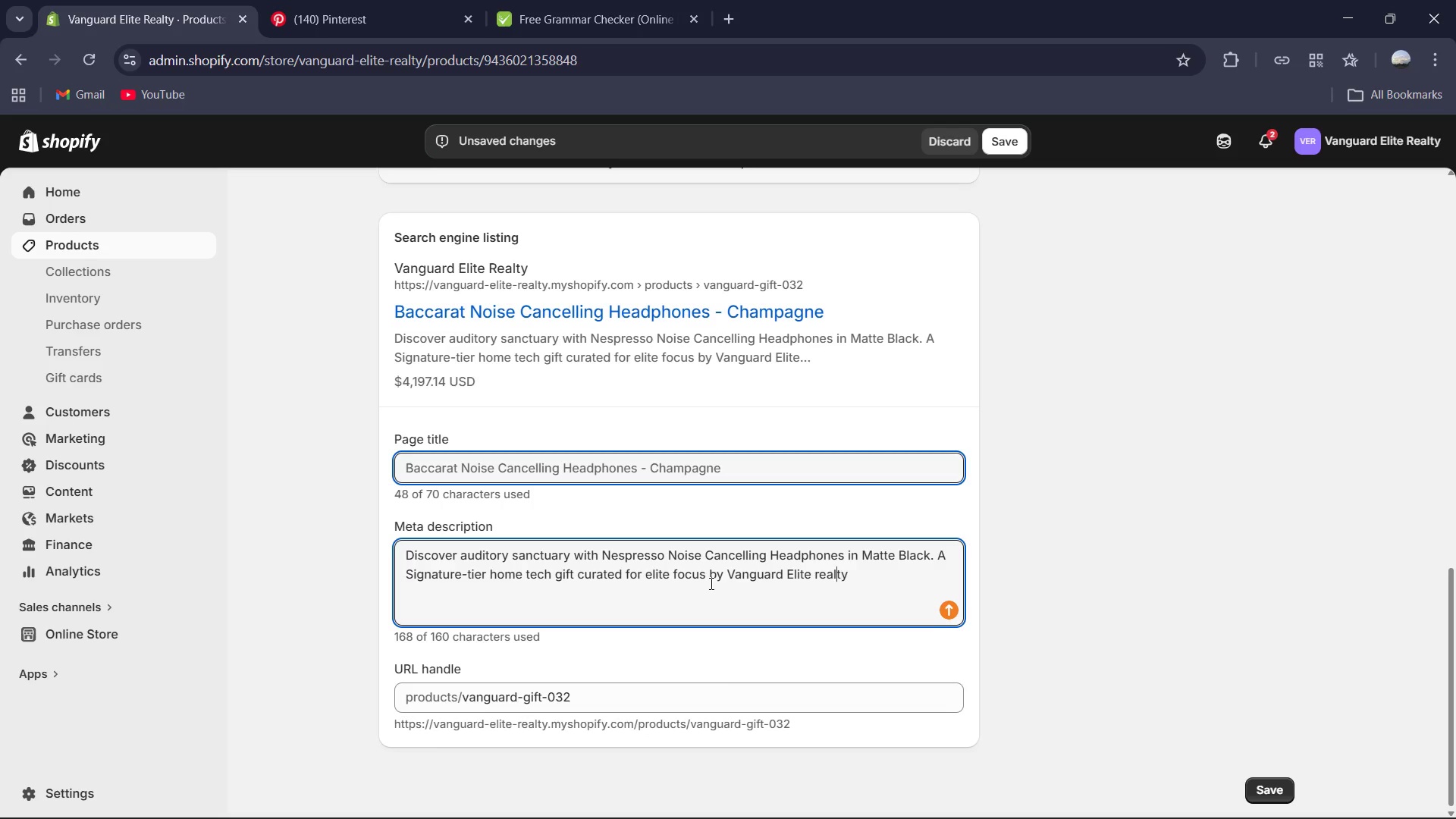 
key(ArrowLeft)
 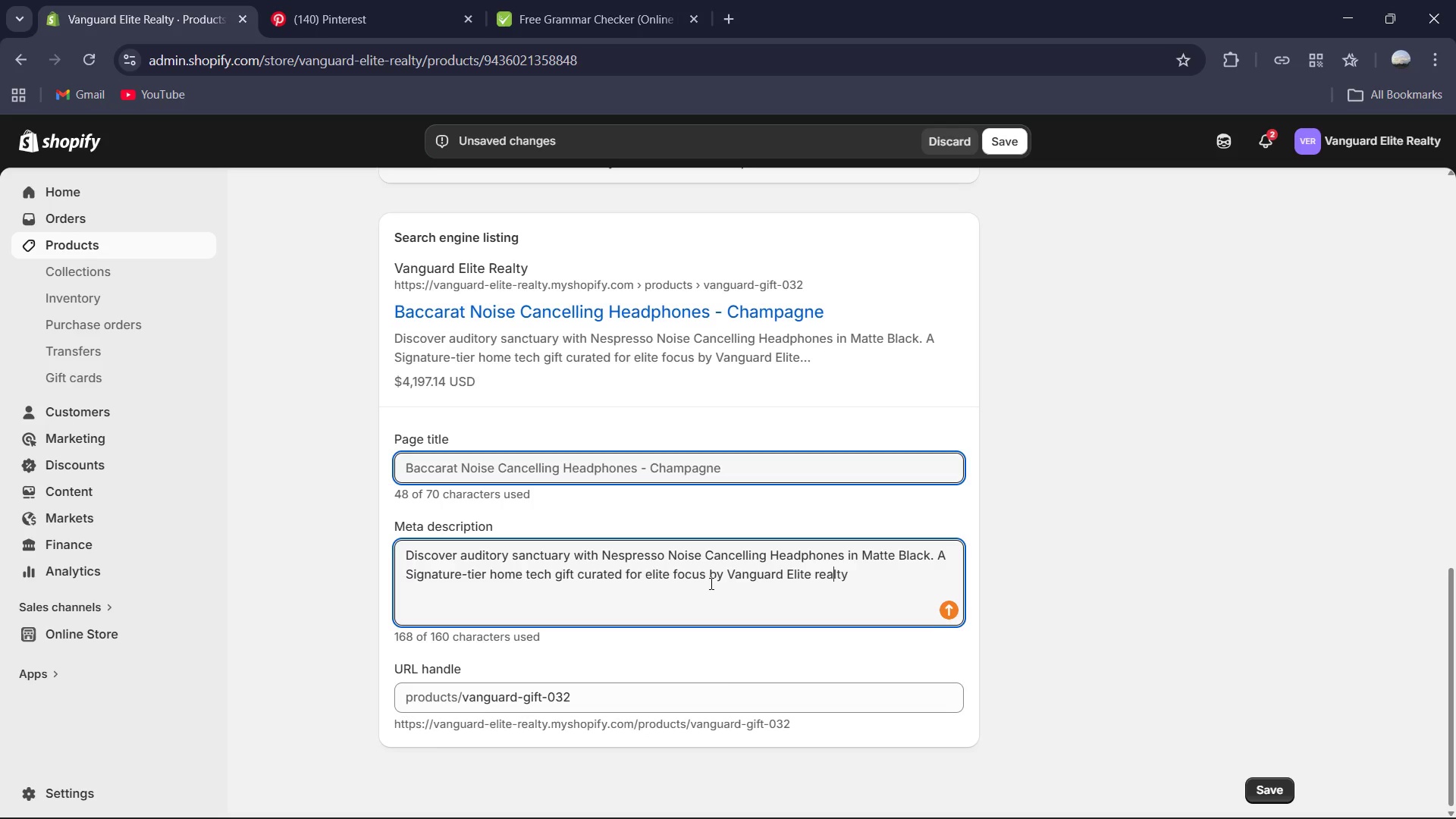 
key(ArrowLeft)
 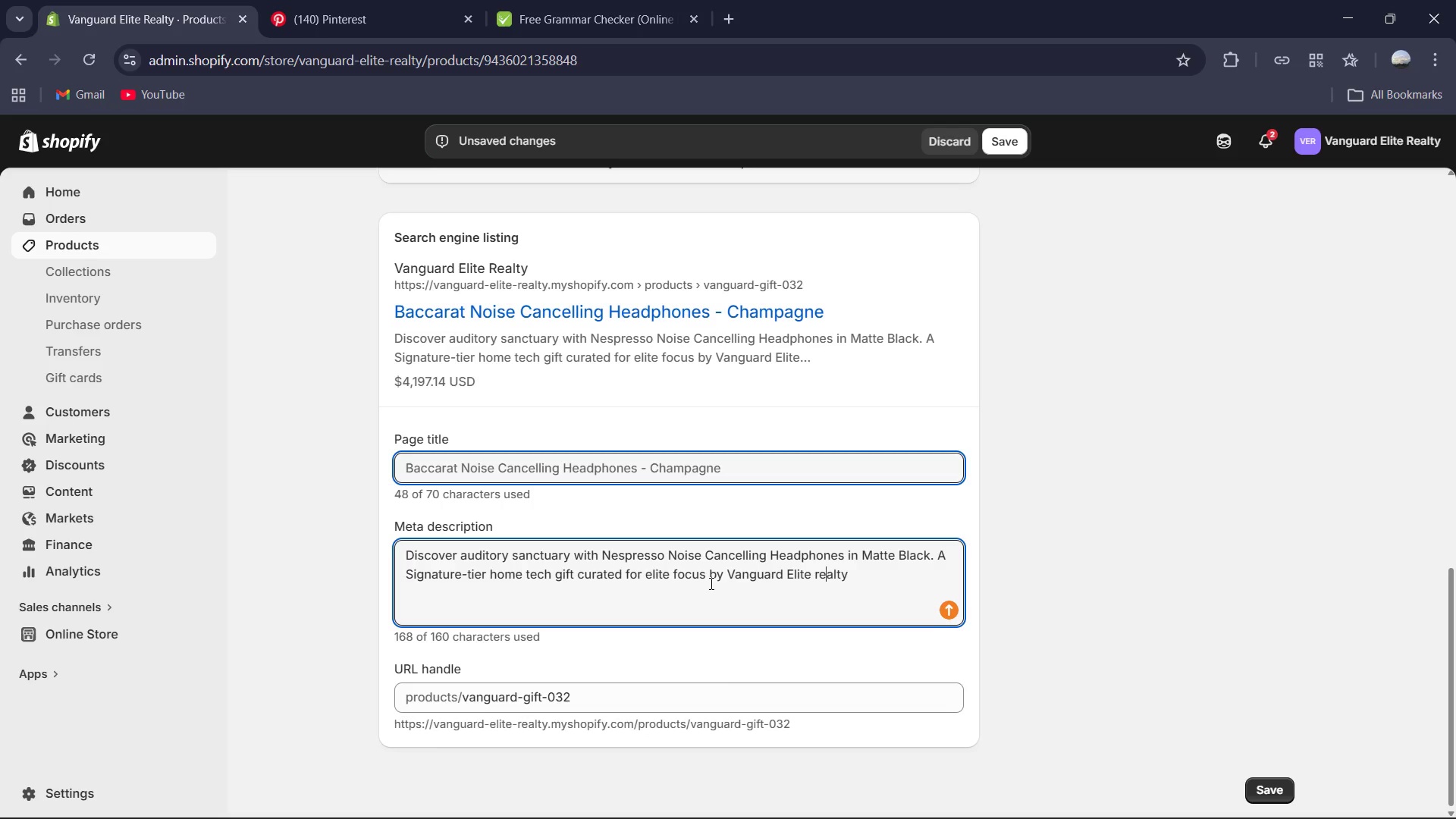 
key(ArrowLeft)
 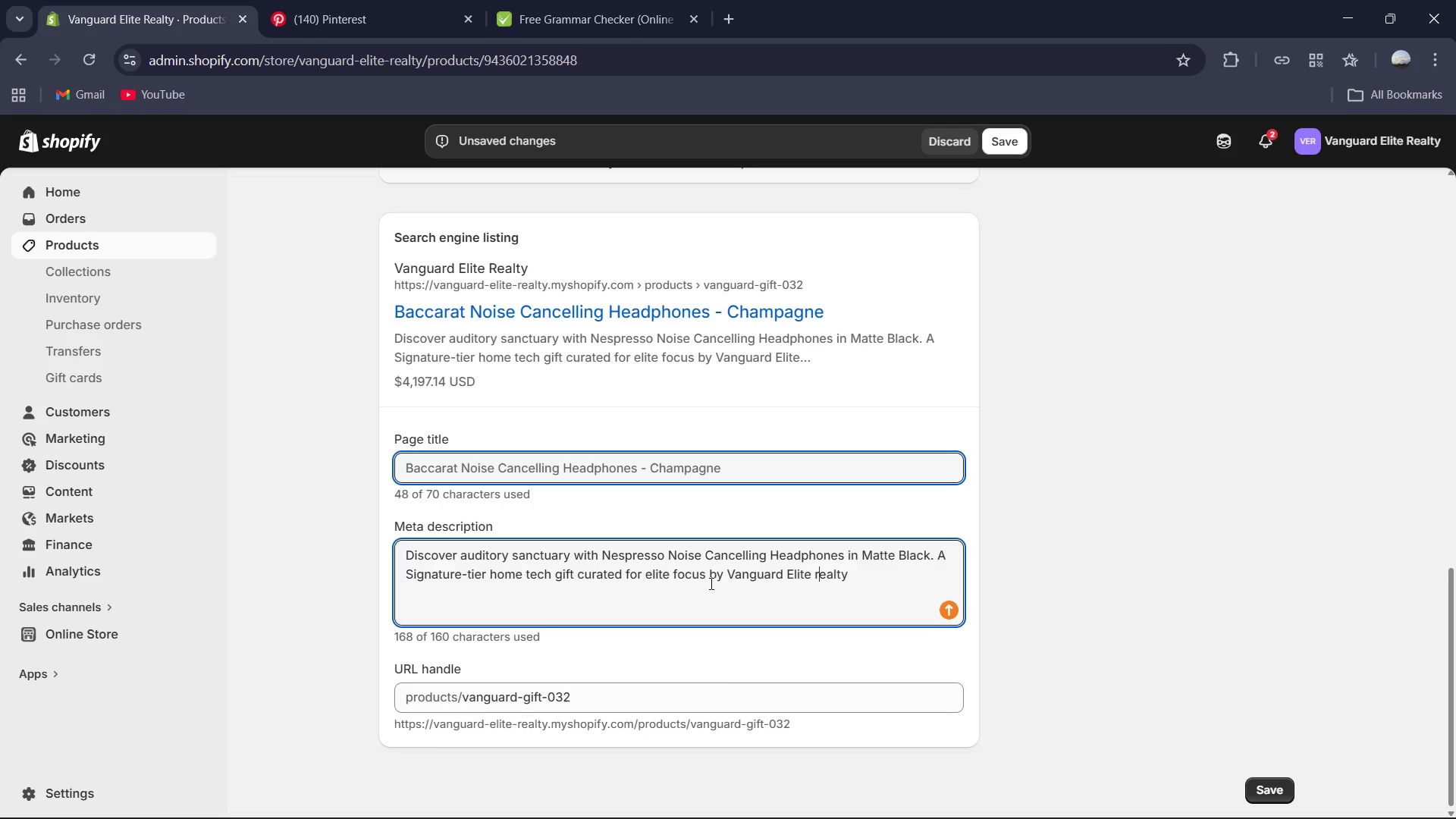 
key(Backspace)
 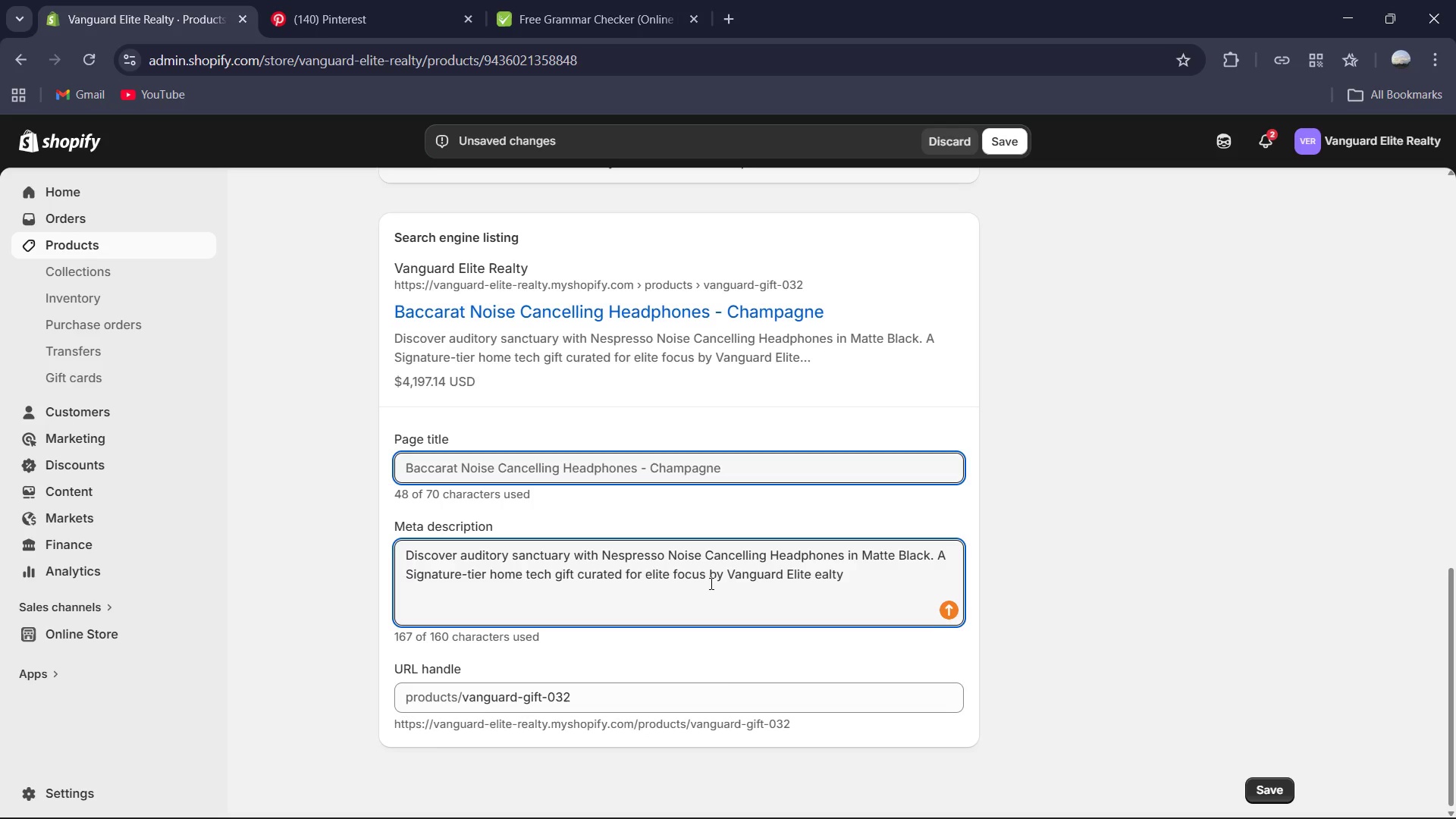 
key(Shift+R)
 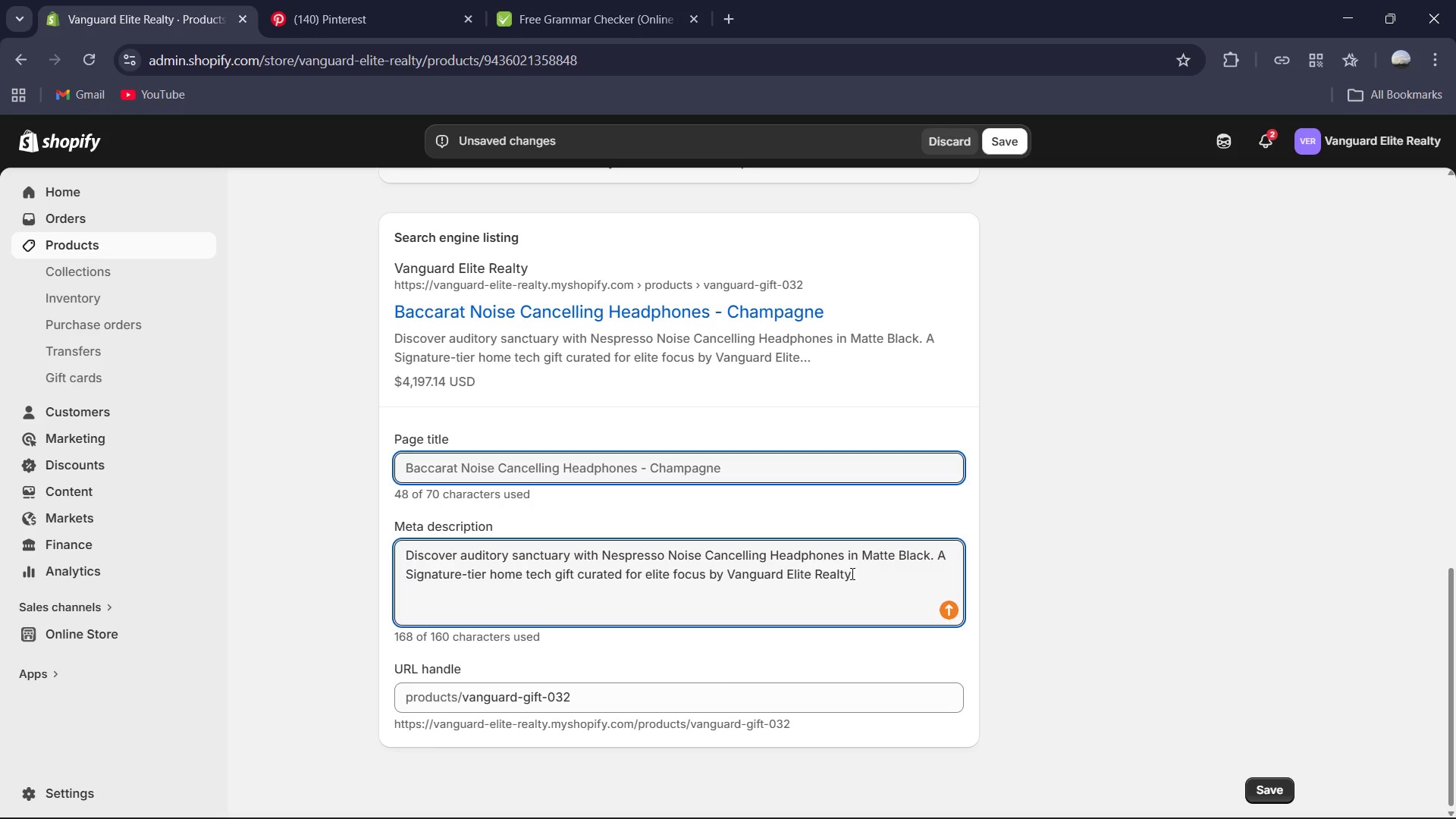 
left_click([851, 573])
 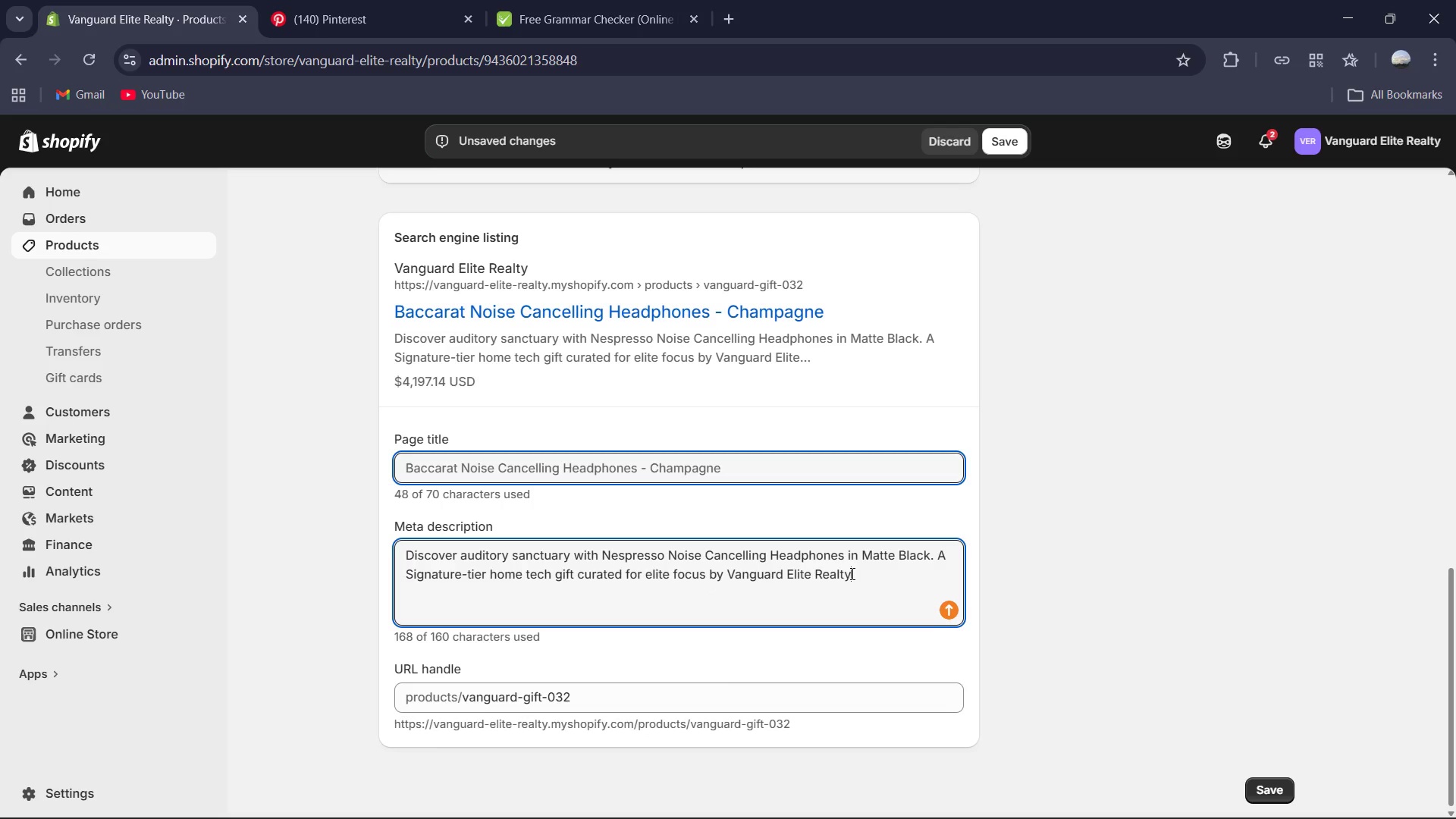 
key(Period)
 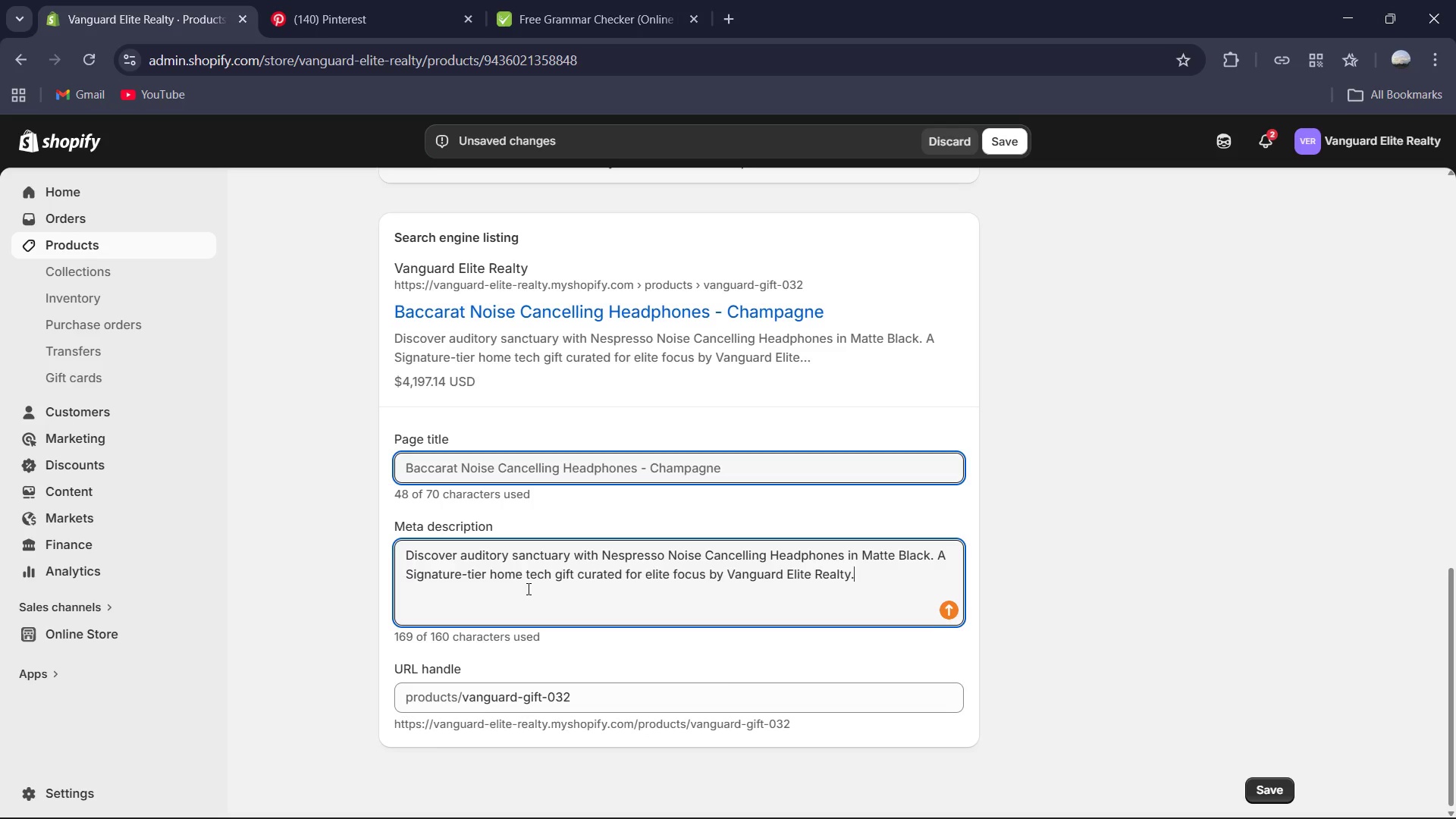 
key(Control+A)
 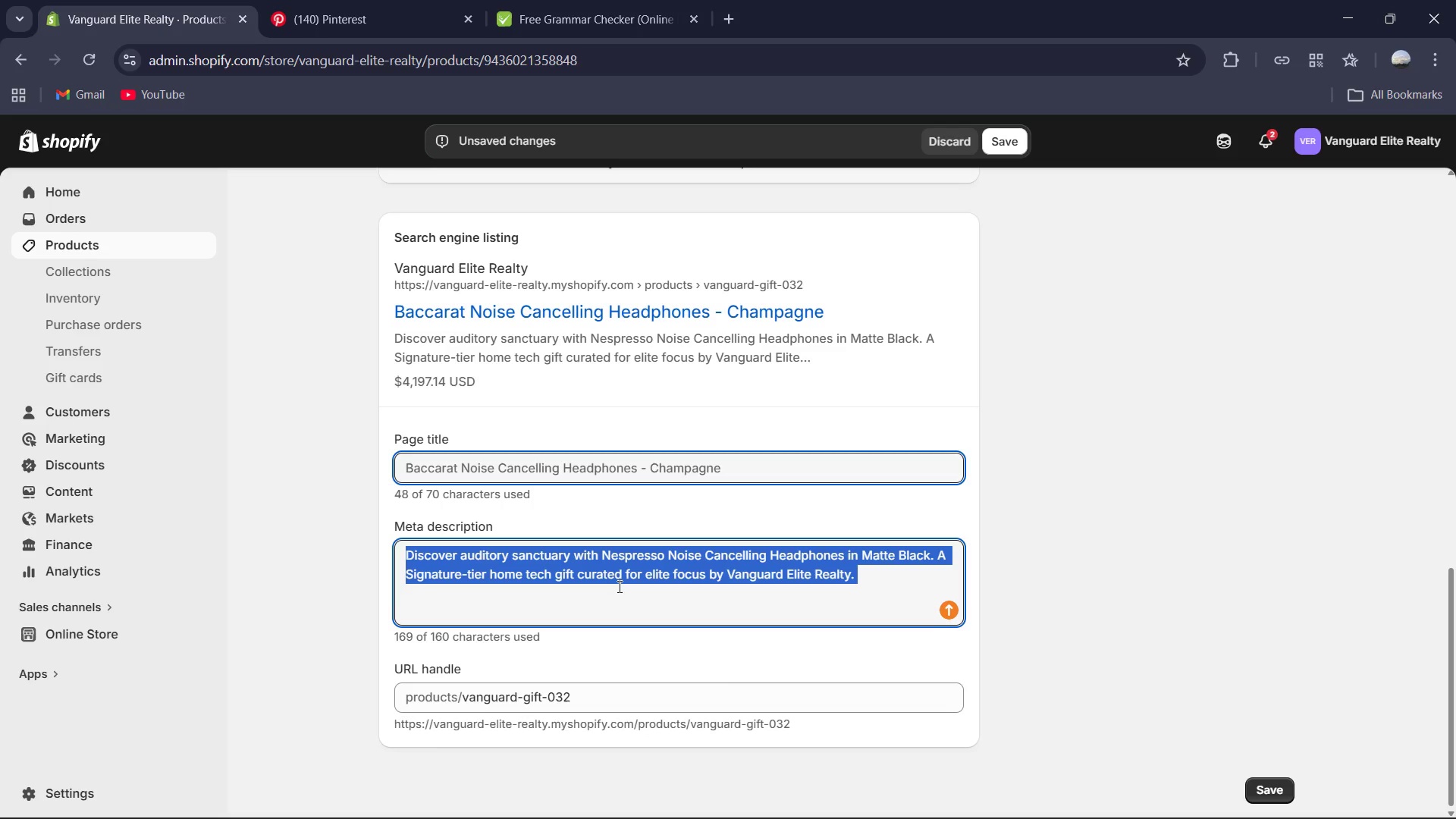 
key(Control+C)
 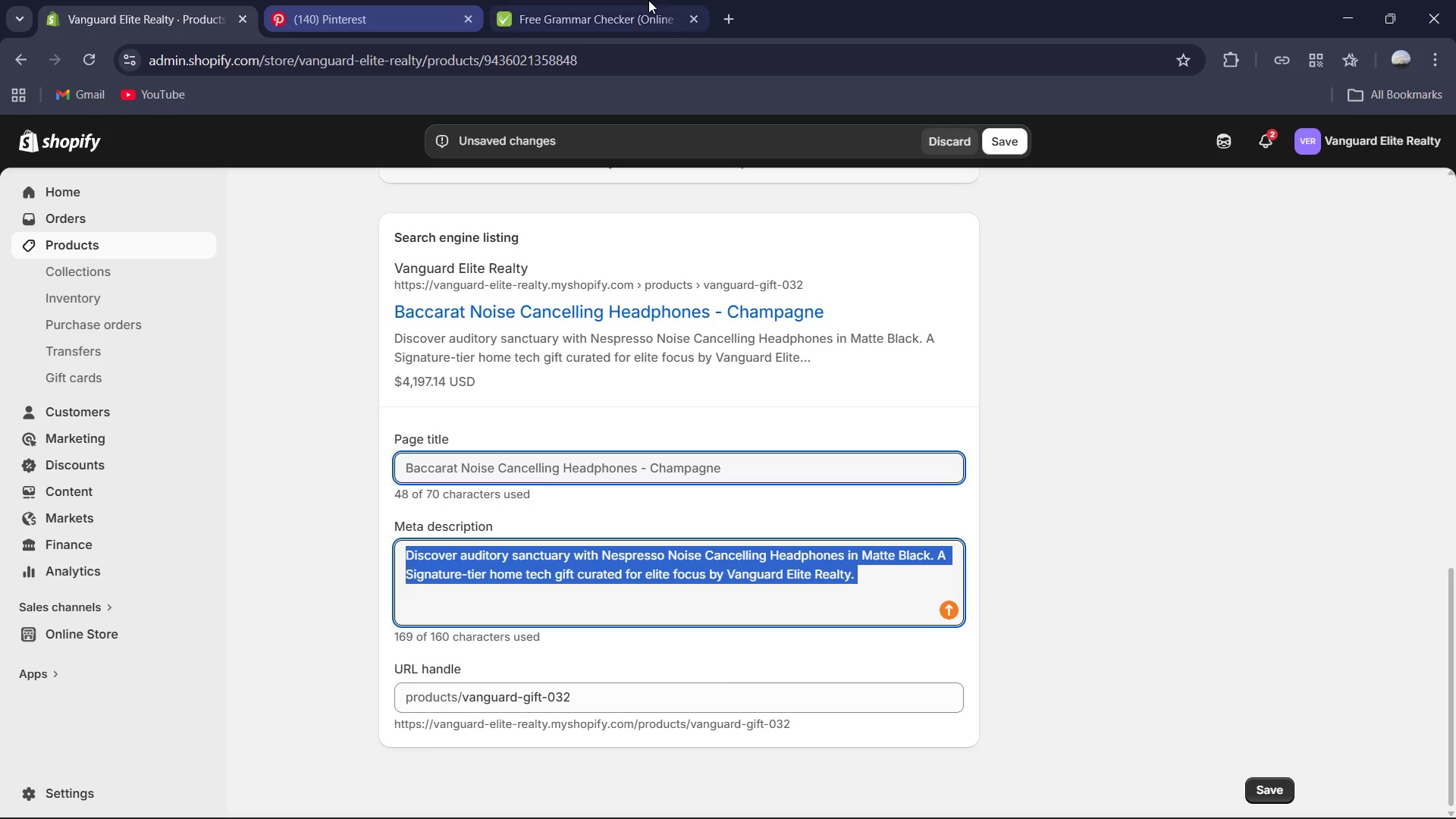 
left_click([649, 0])
 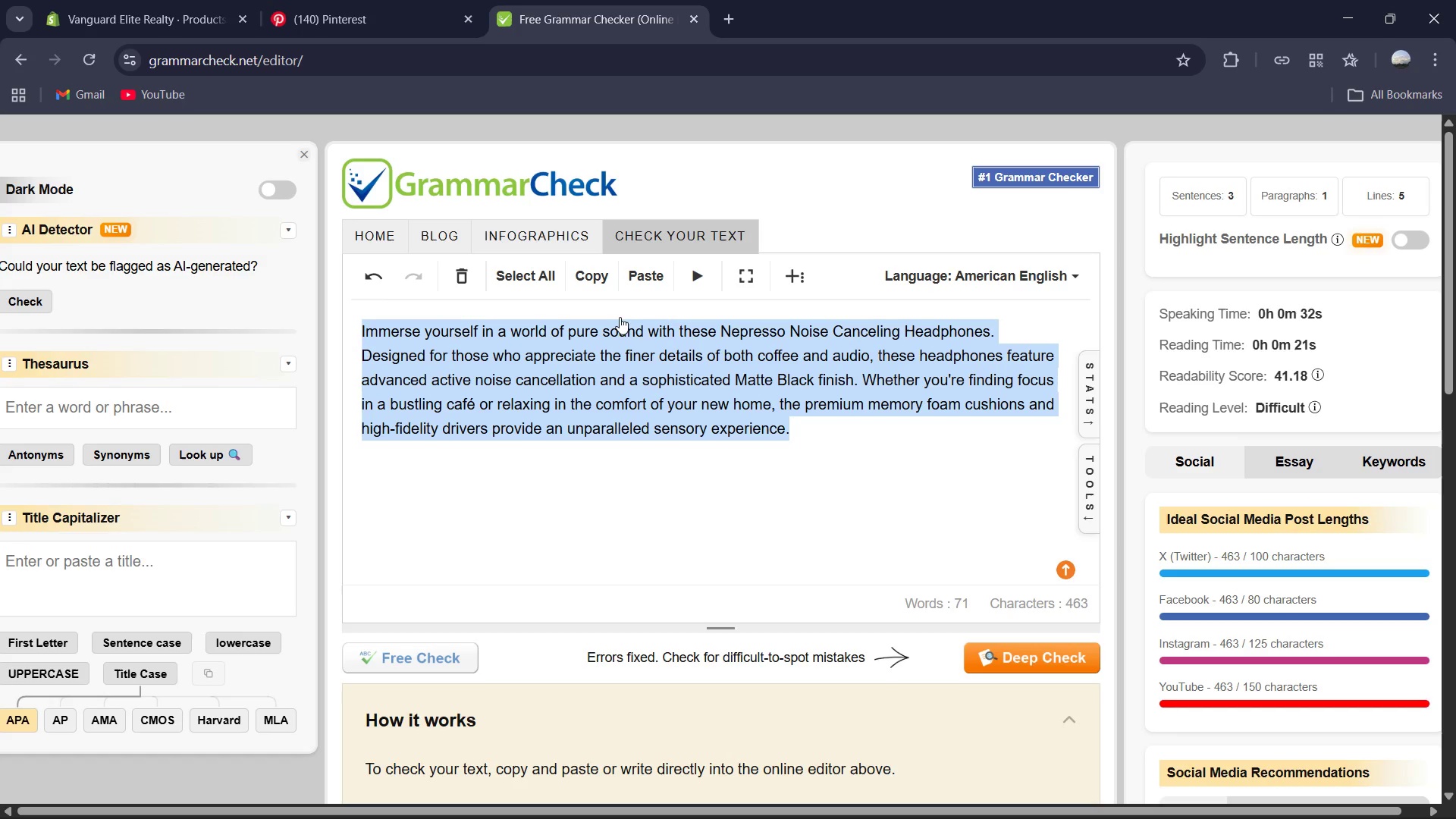 
key(Control+V)
 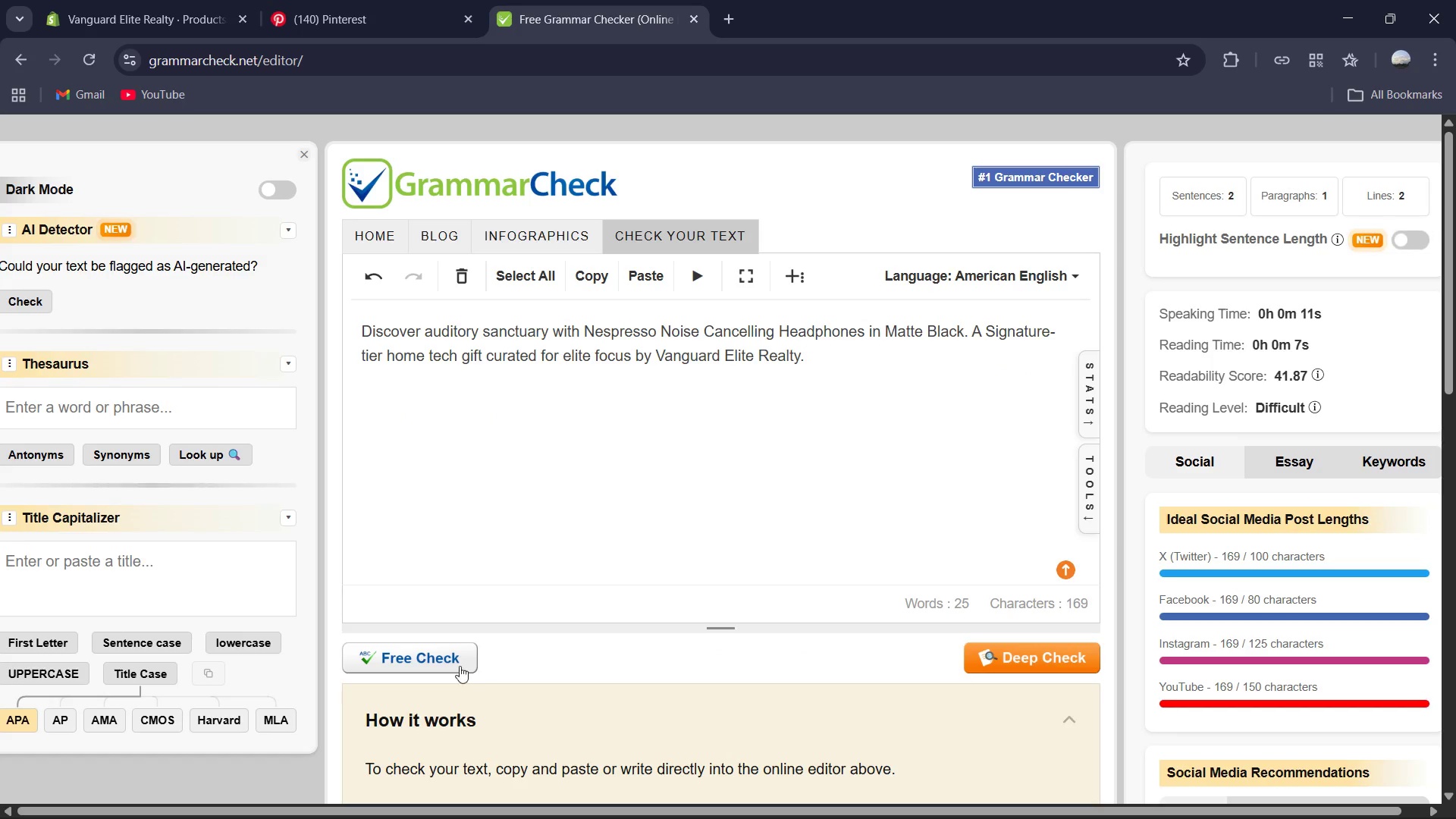 
left_click([453, 661])
 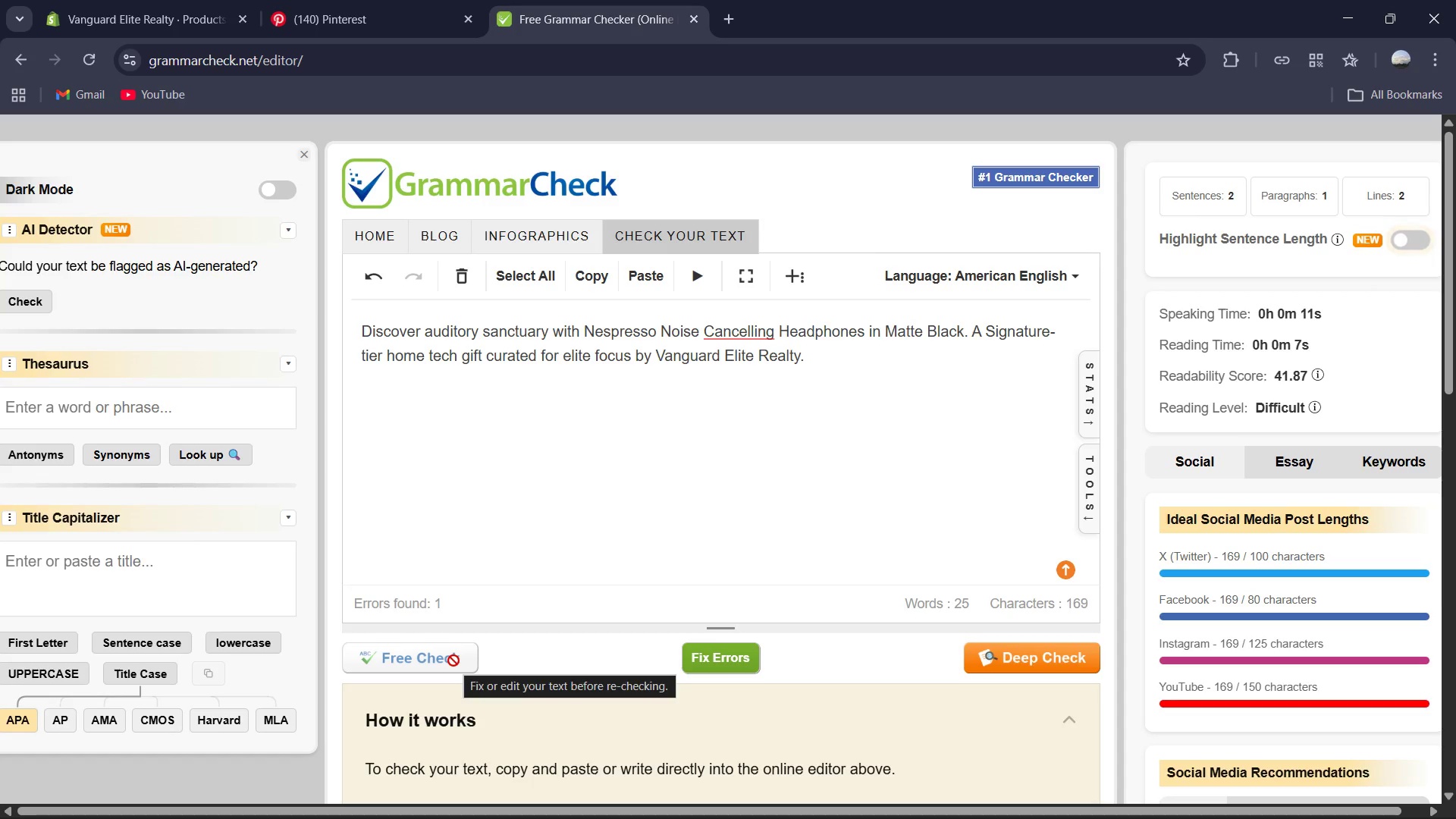 
wait(6.45)
 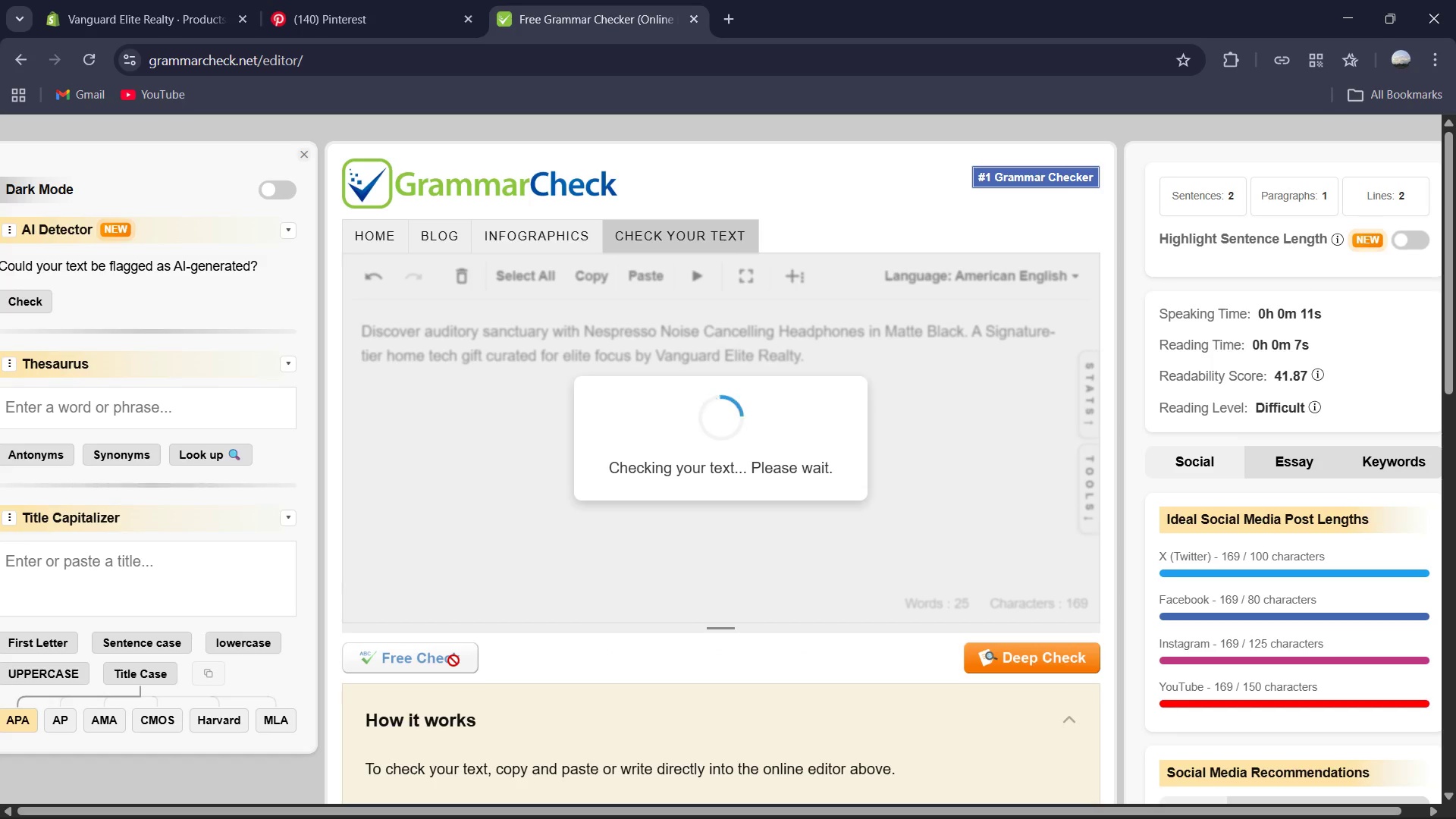 
left_click([732, 334])
 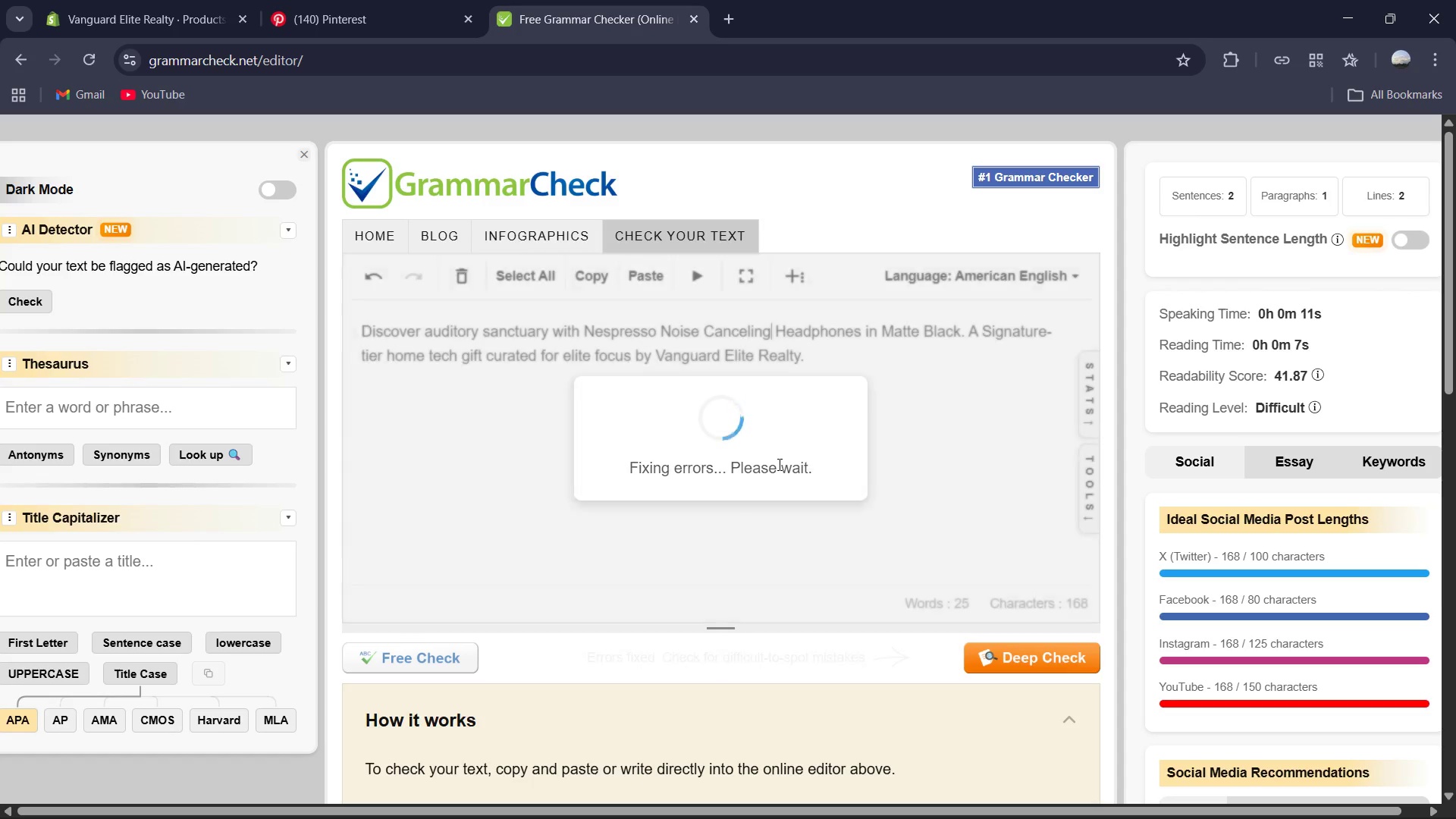 
left_click([826, 393])
 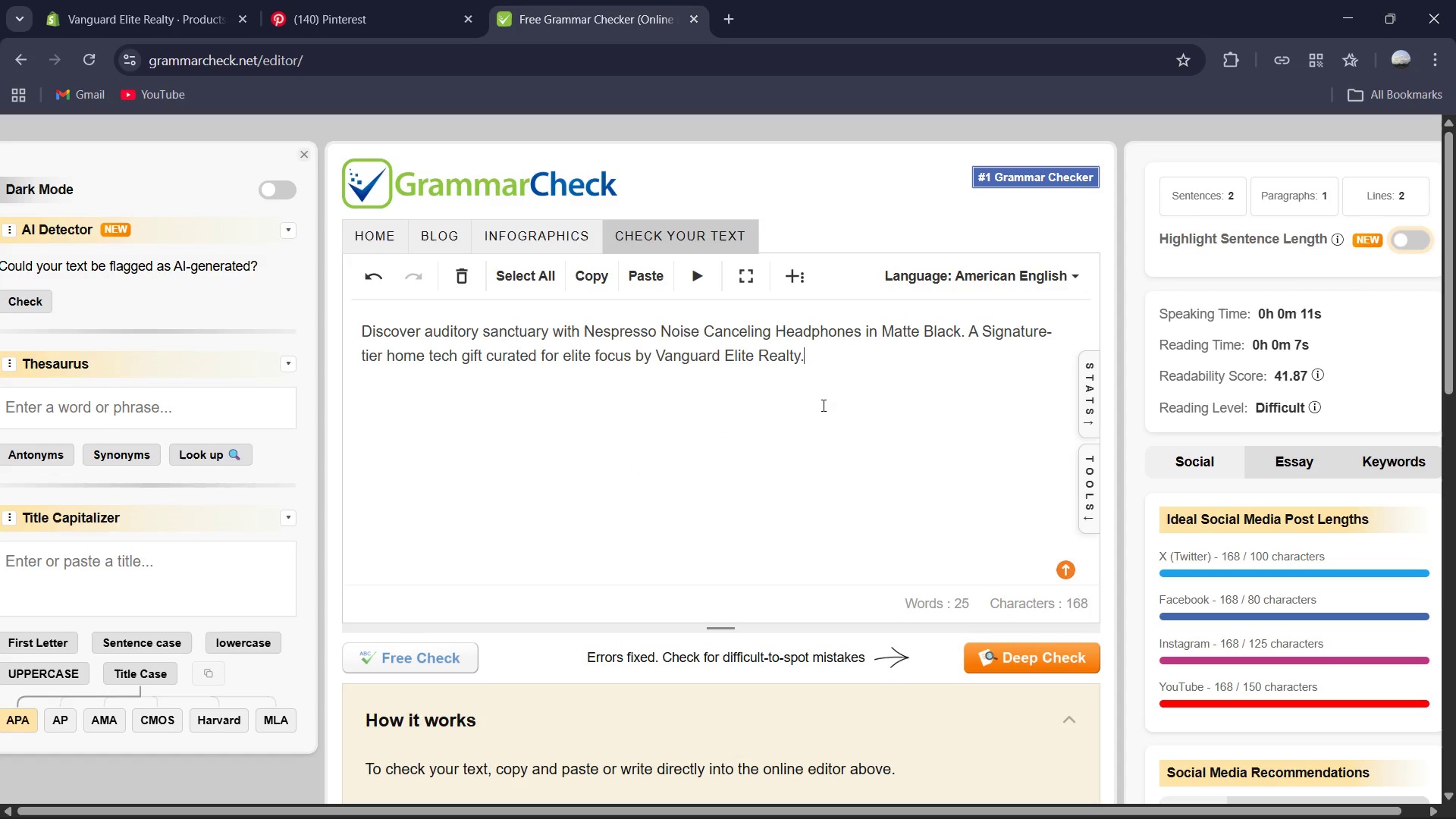 
key(Control+A)
 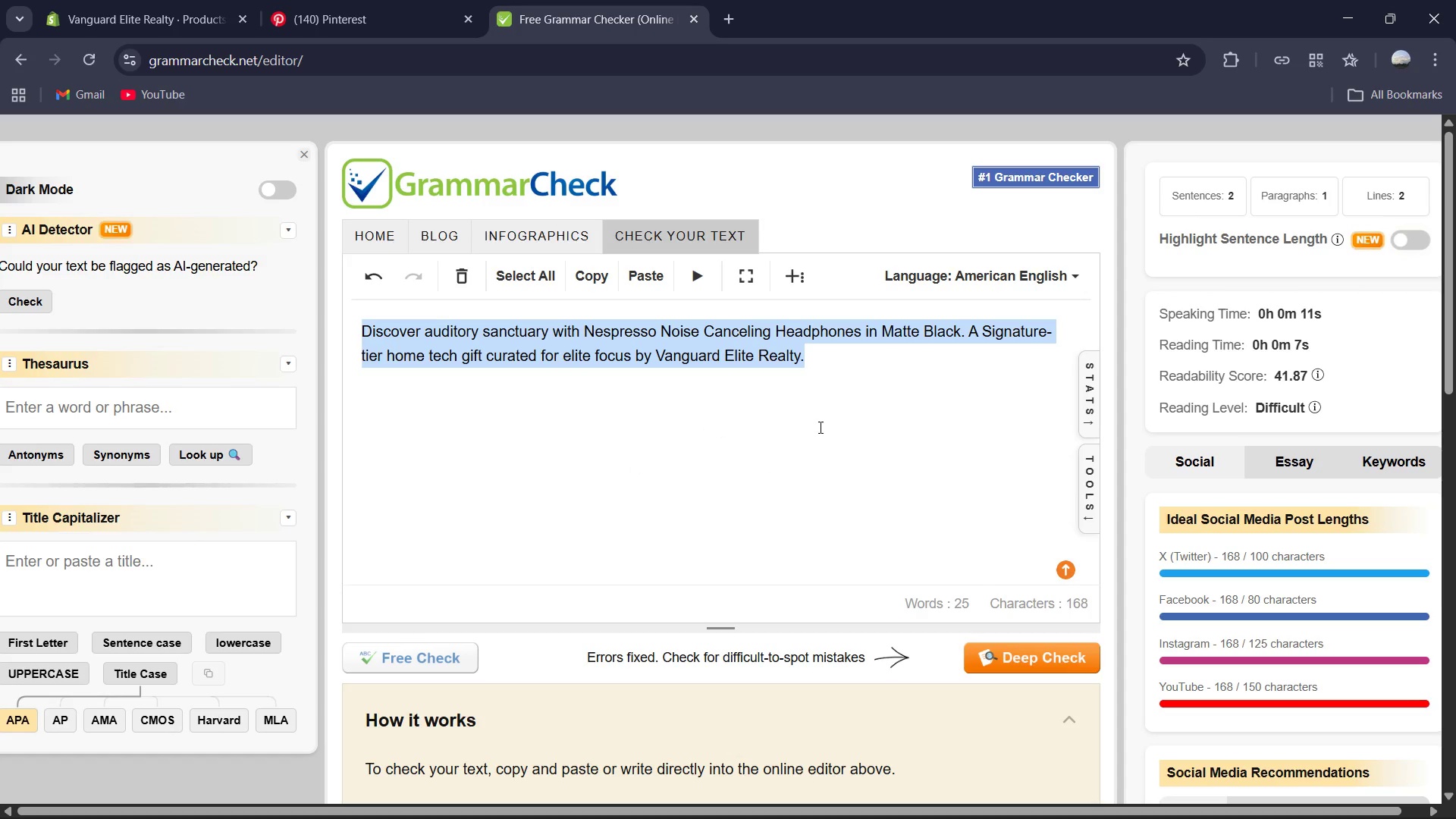 
key(Control+C)
 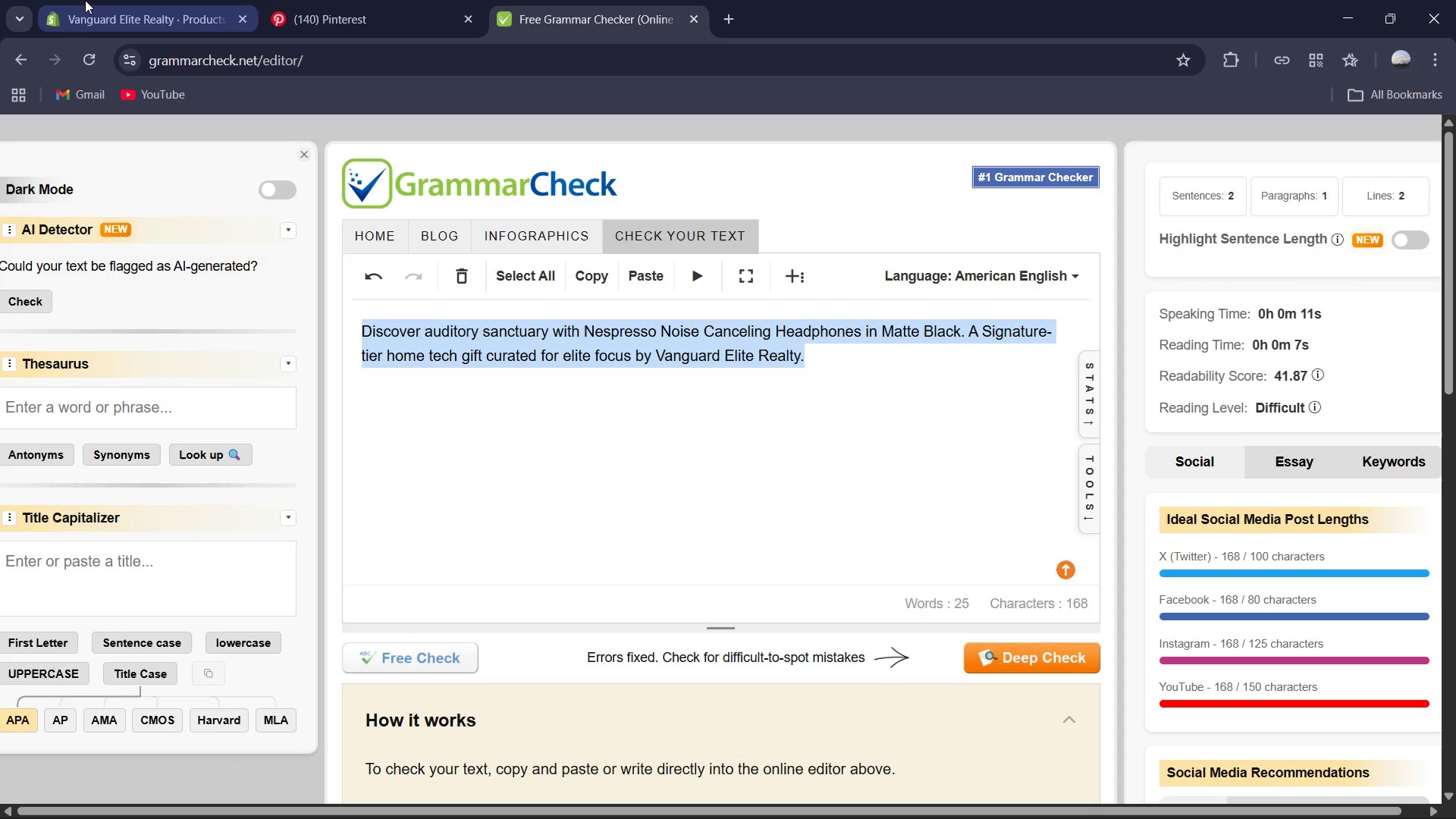 
left_click([85, 0])
 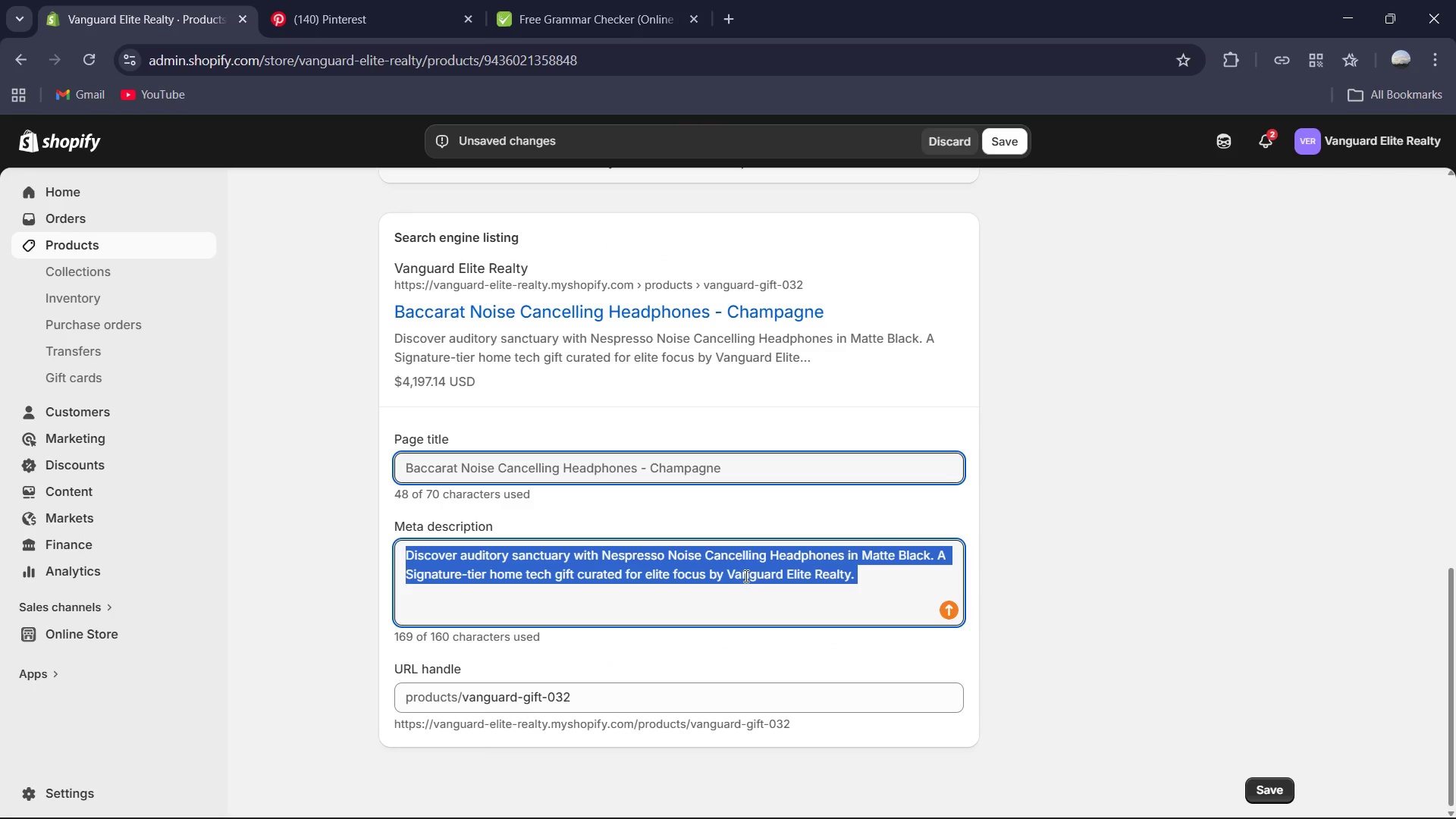 
key(Control+V)
 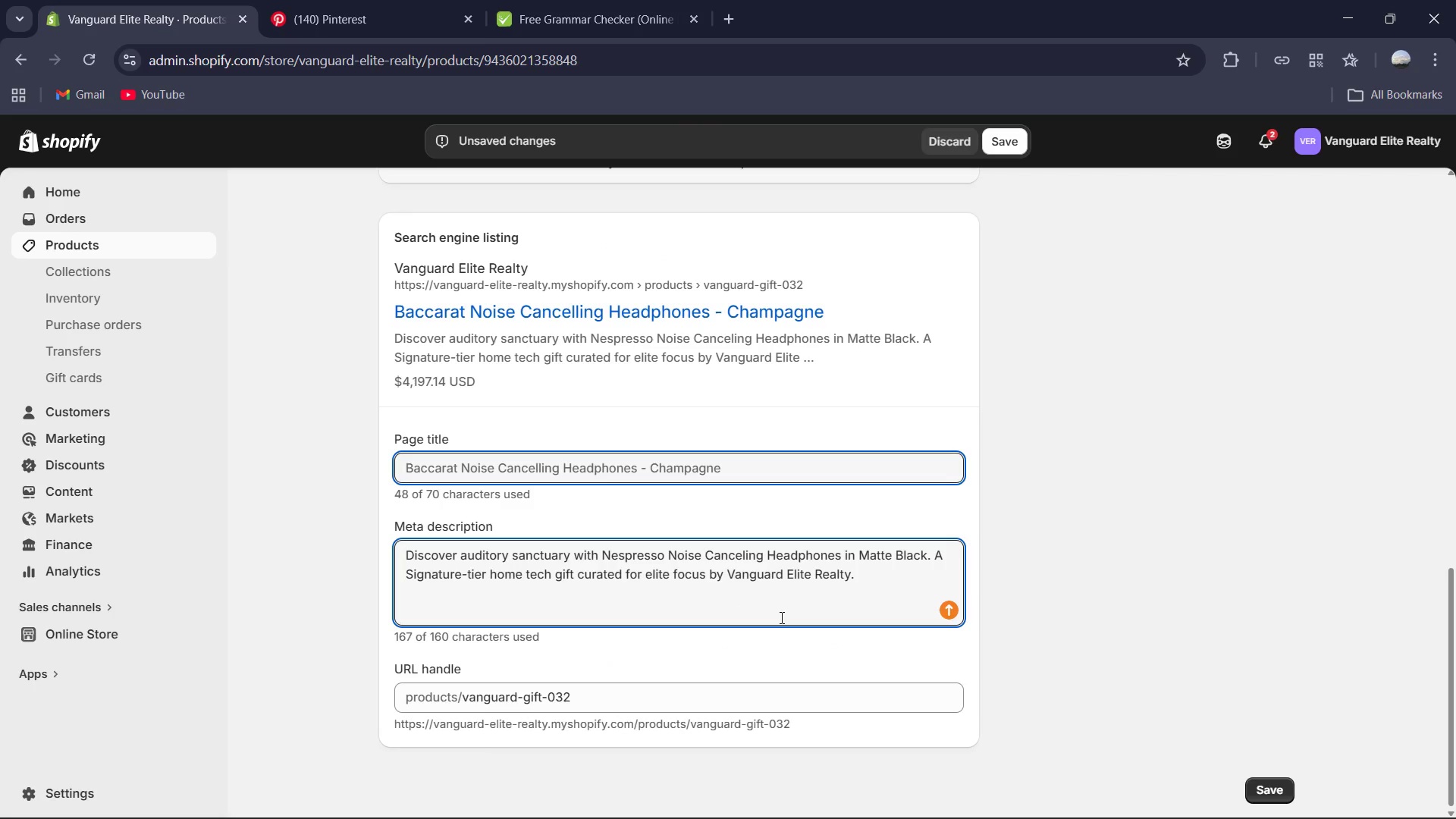 
scroll: coordinate [790, 598], scroll_direction: down, amount: 3.0
 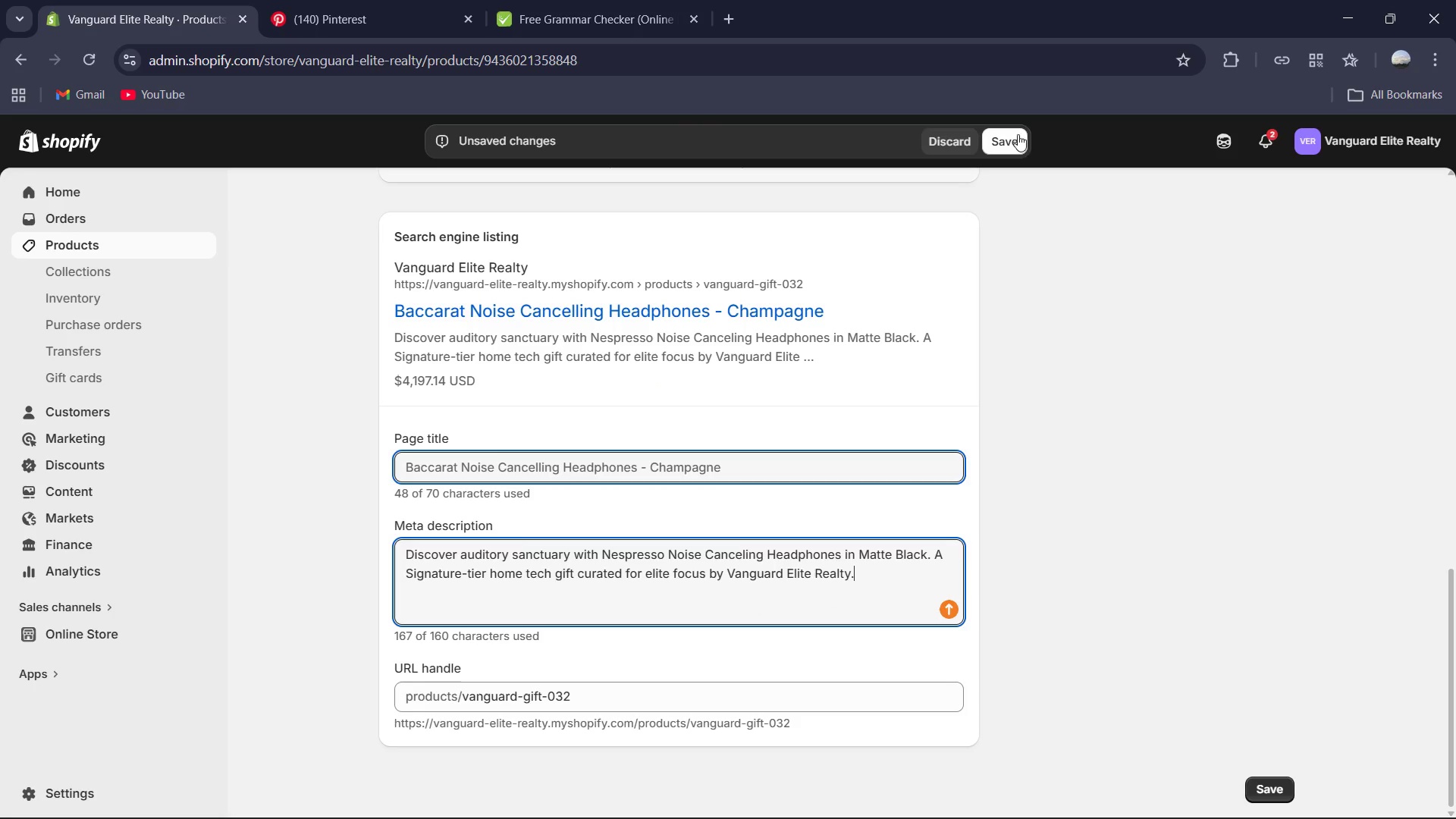 
left_click_drag(start_coordinate=[1014, 136], to_coordinate=[1010, 140])
 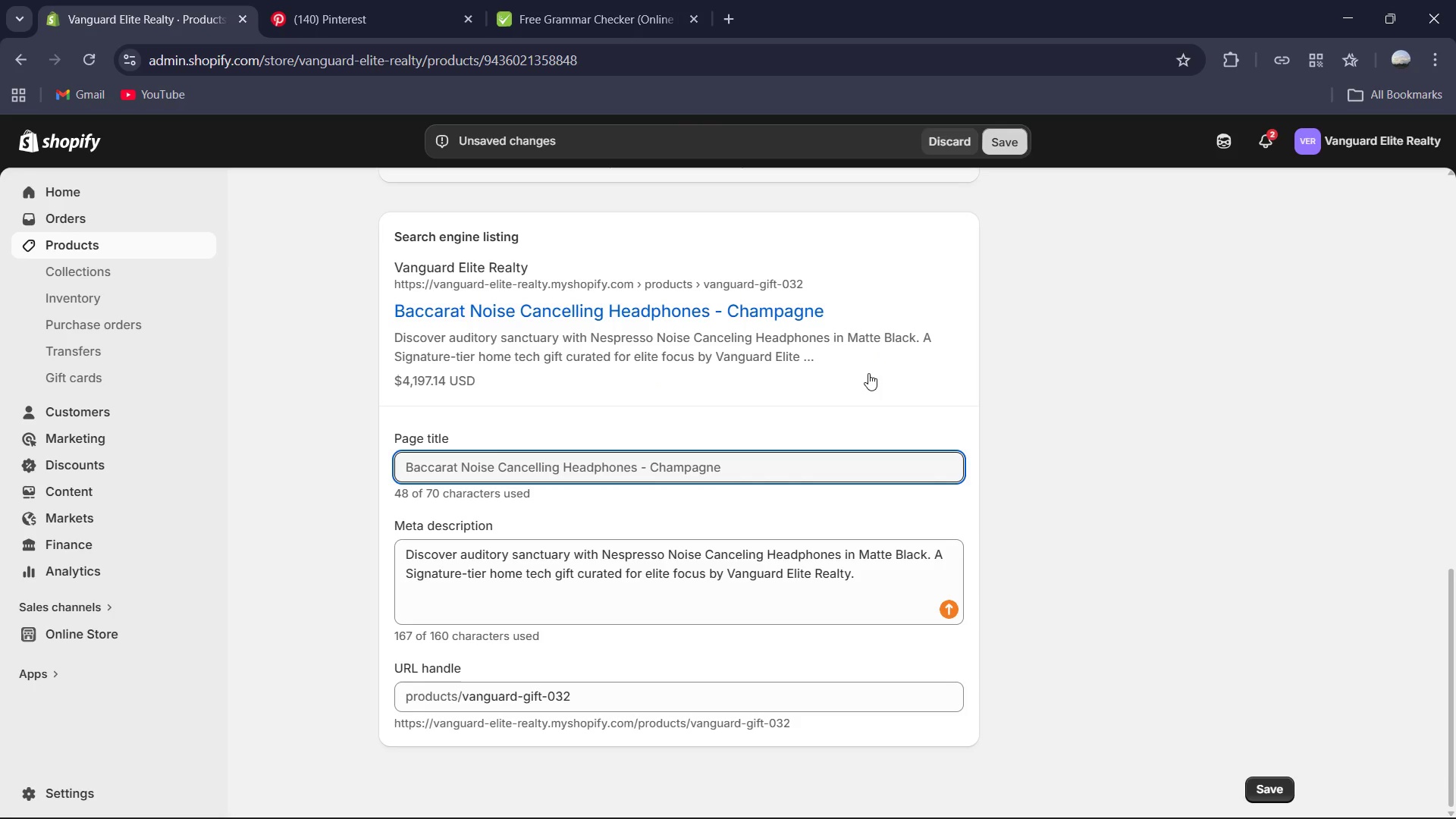 
scroll: coordinate [870, 373], scroll_direction: up, amount: 1.0
 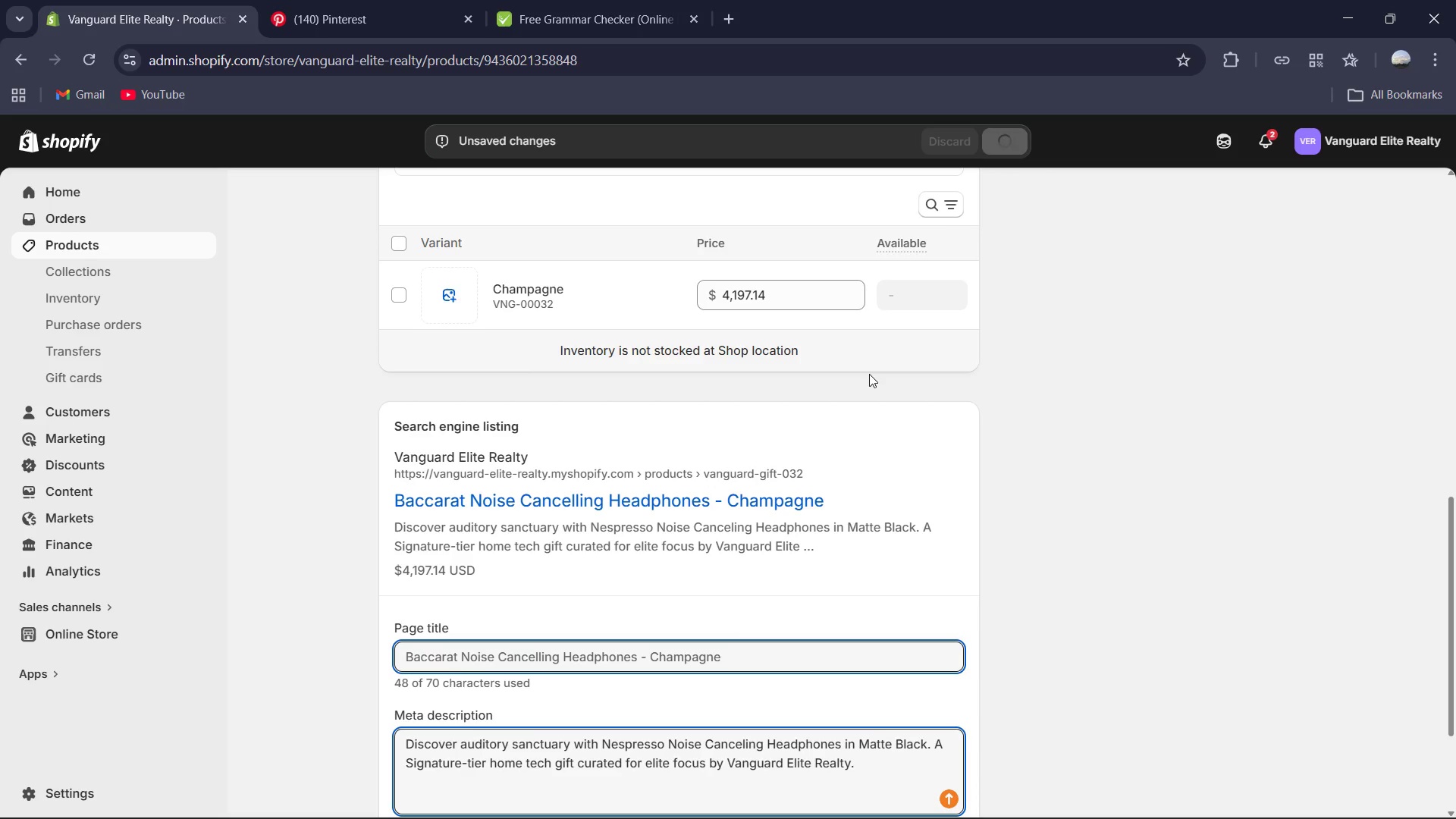 
wait(5.82)
 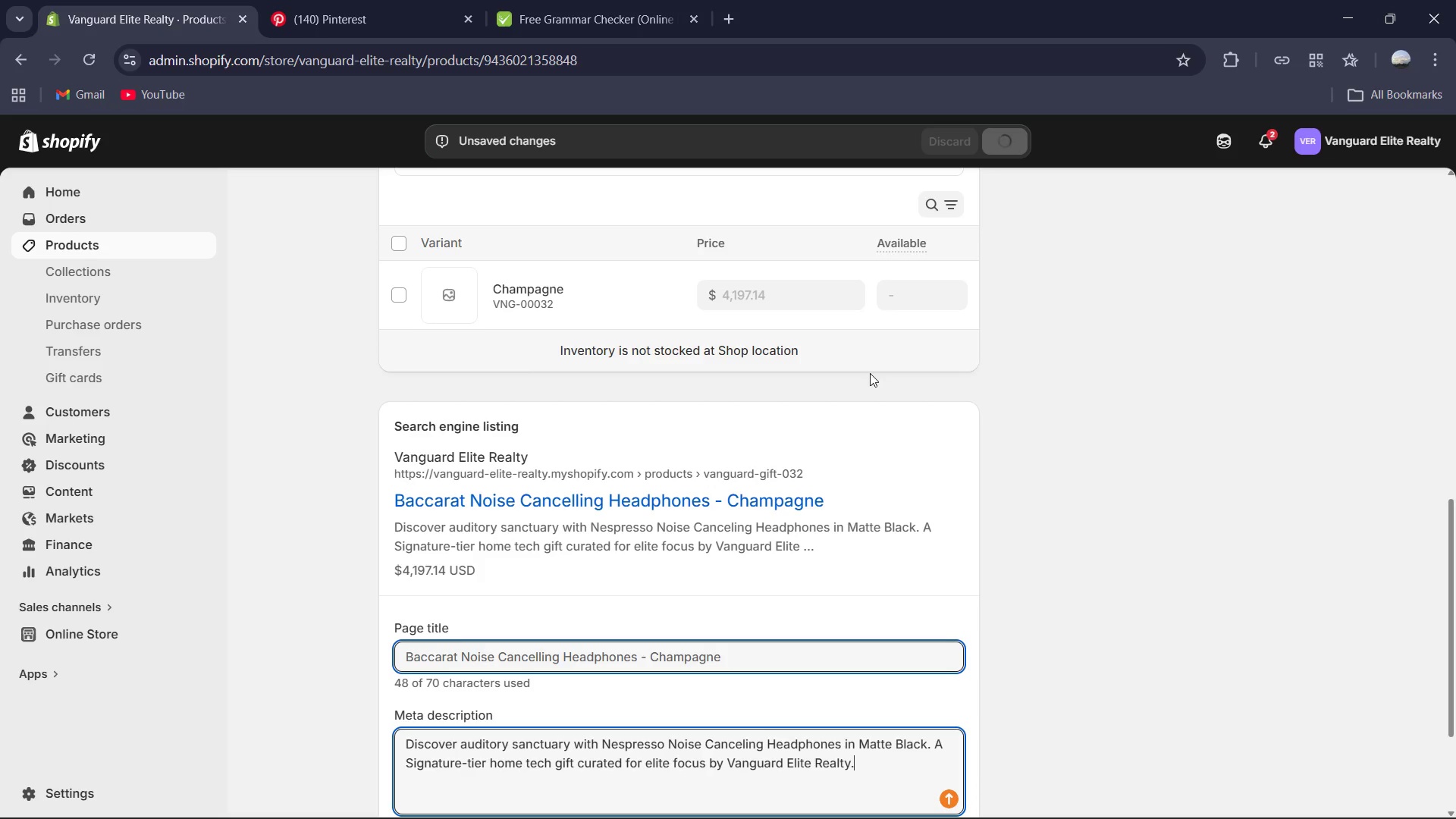 
scroll: coordinate [852, 381], scroll_direction: up, amount: 2.0
 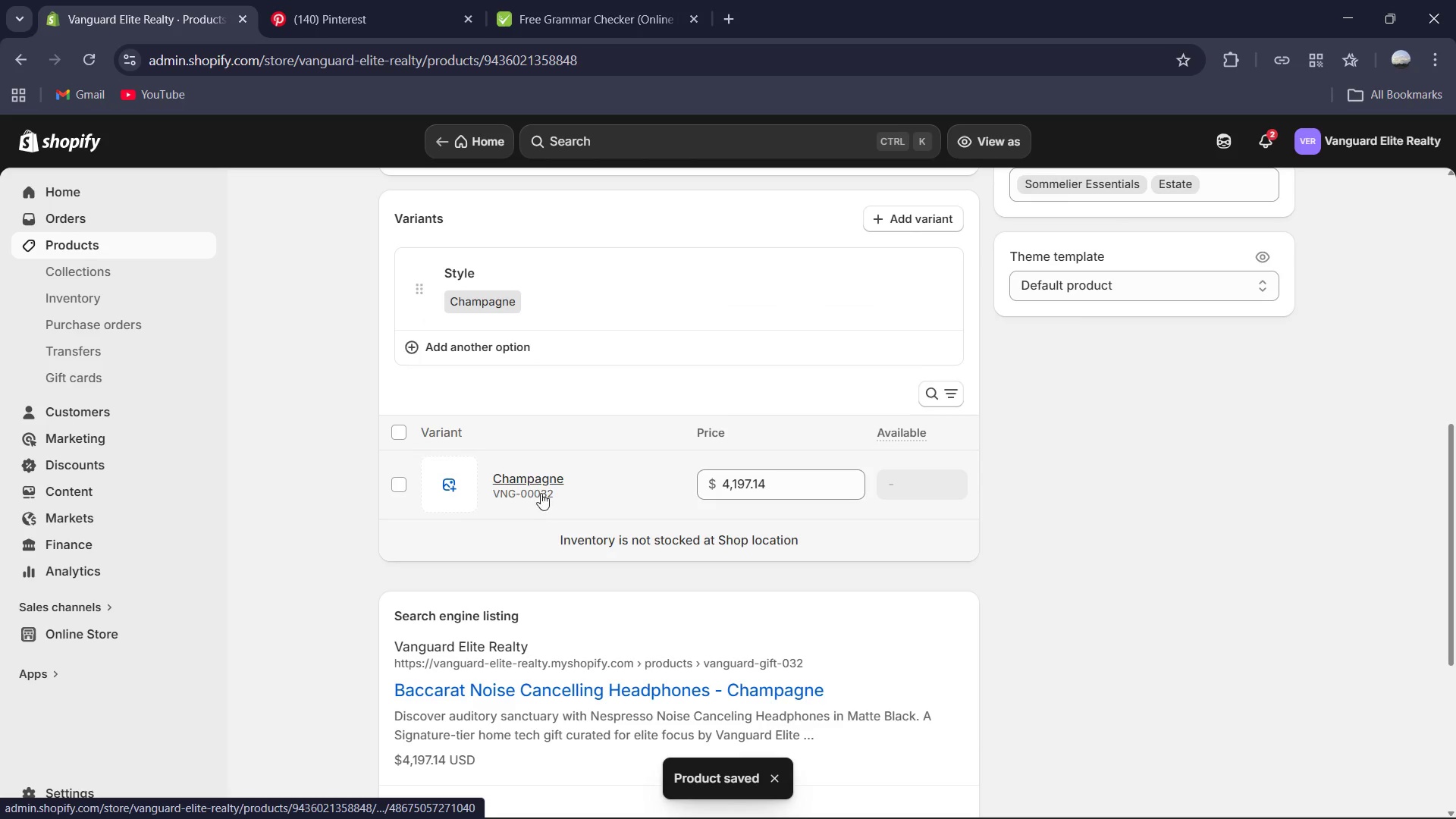 
left_click([539, 476])
 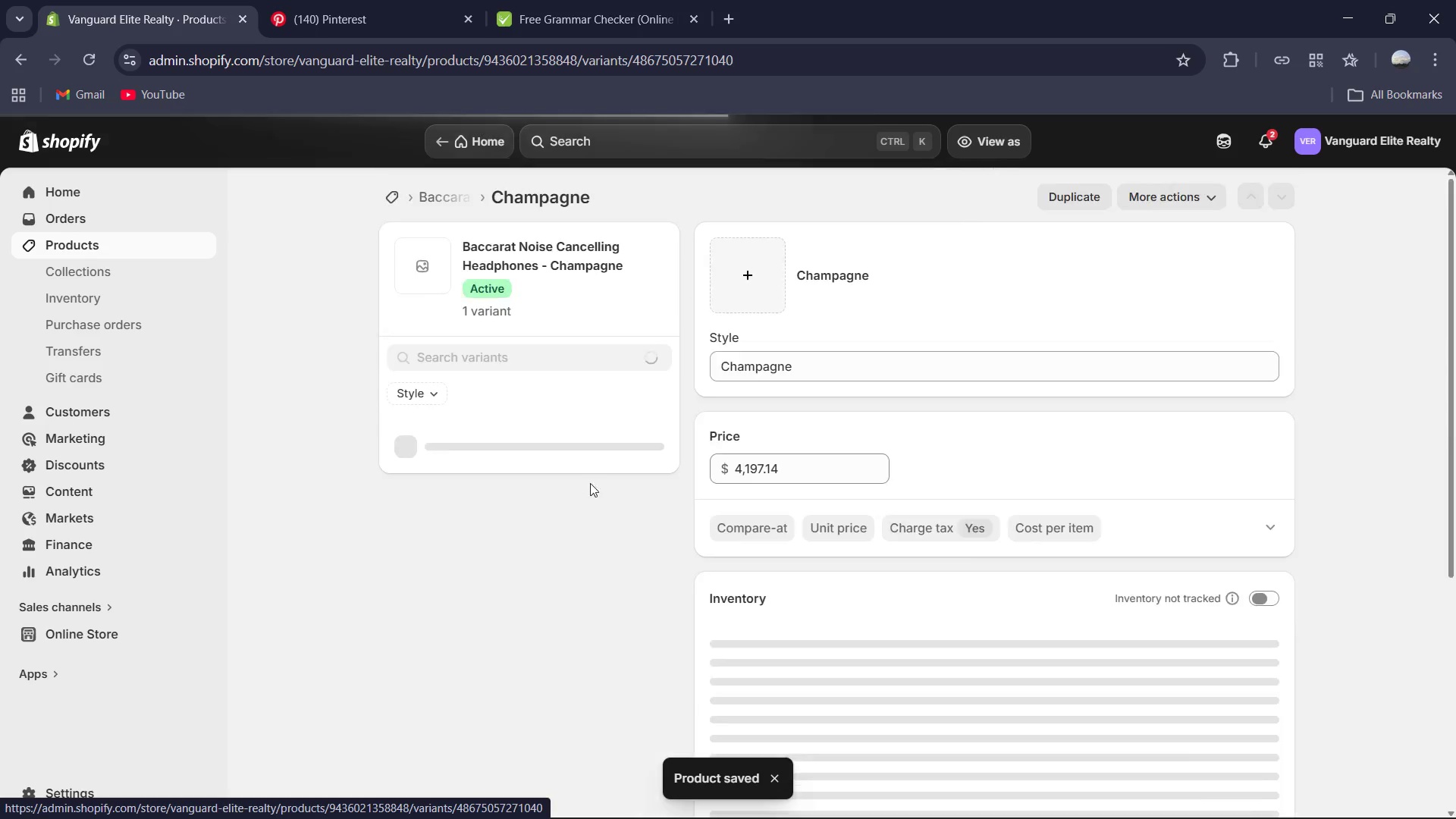 
scroll: coordinate [1029, 481], scroll_direction: down, amount: 3.0
 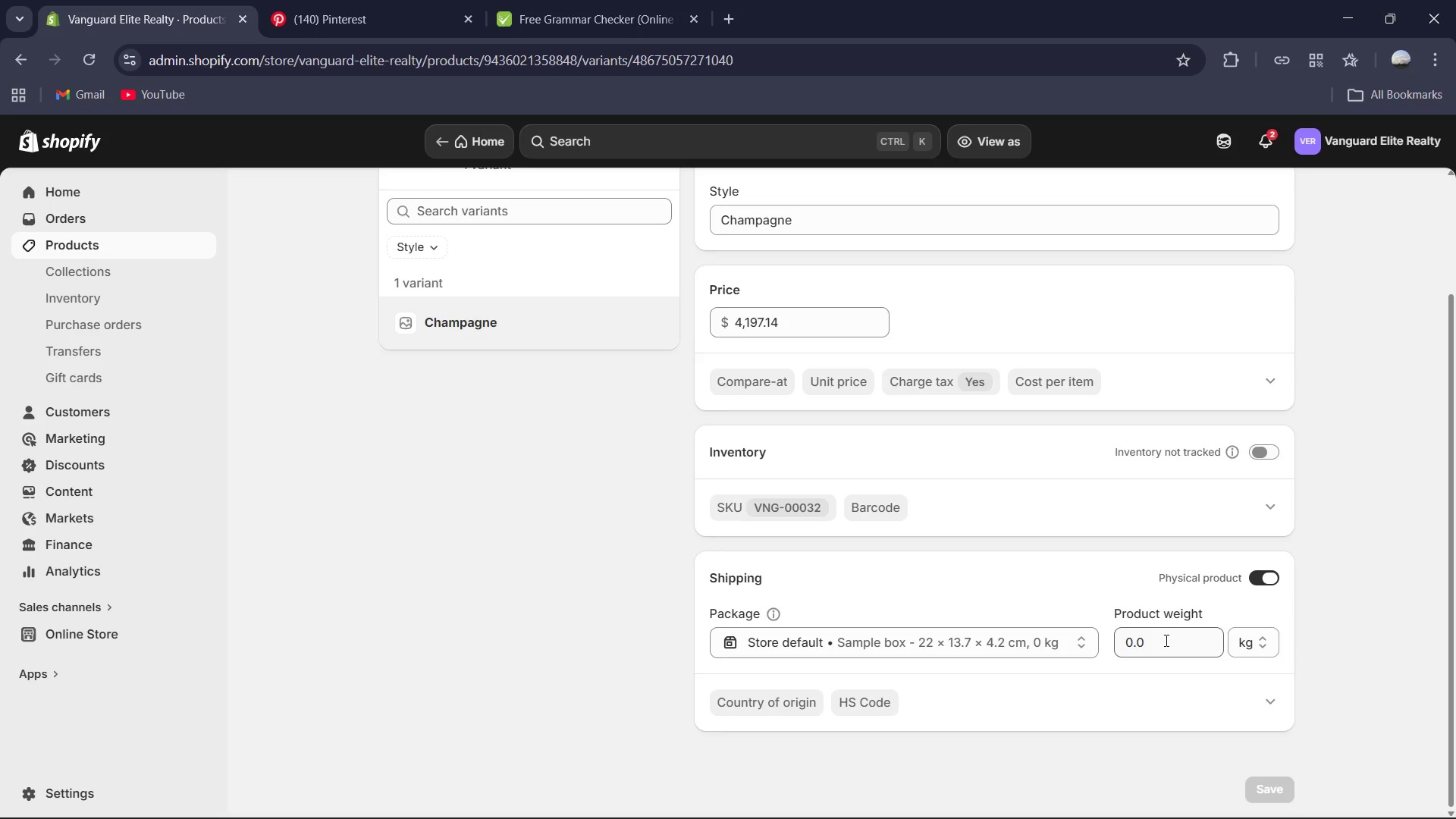 
scroll: coordinate [1166, 645], scroll_direction: up, amount: 2.0
 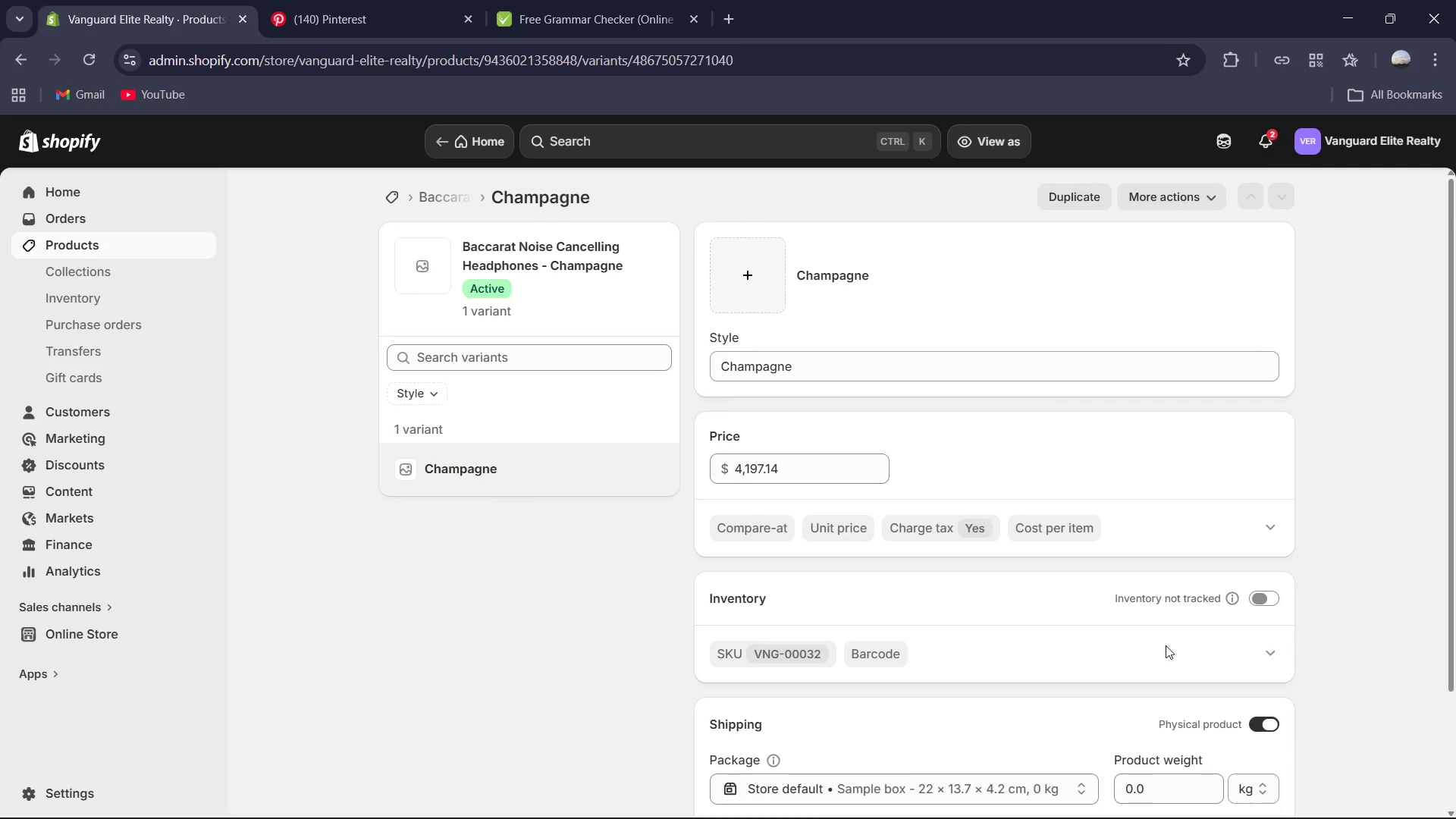 
scroll: coordinate [1166, 645], scroll_direction: down, amount: 3.0
 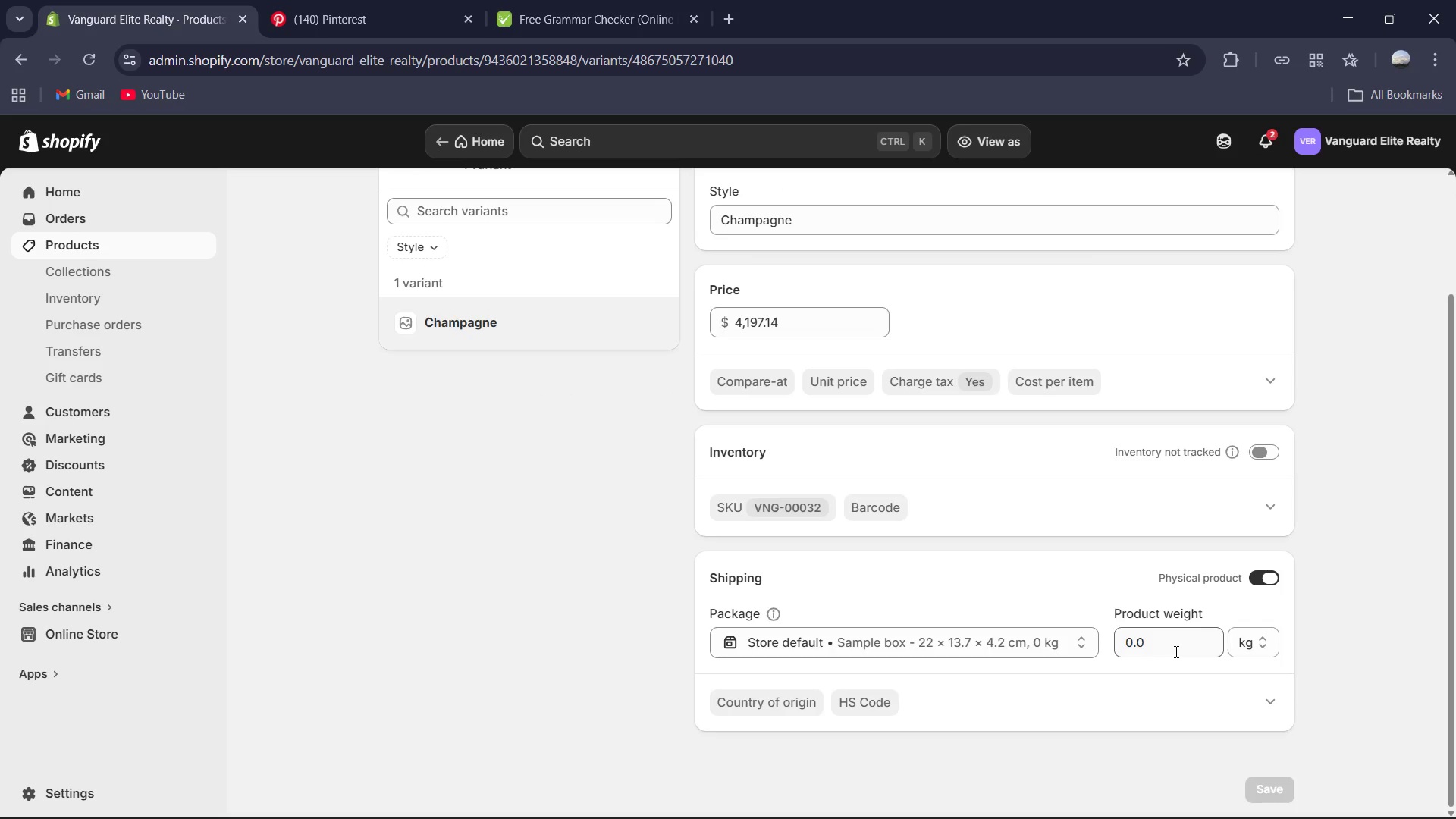 
left_click([1175, 651])
 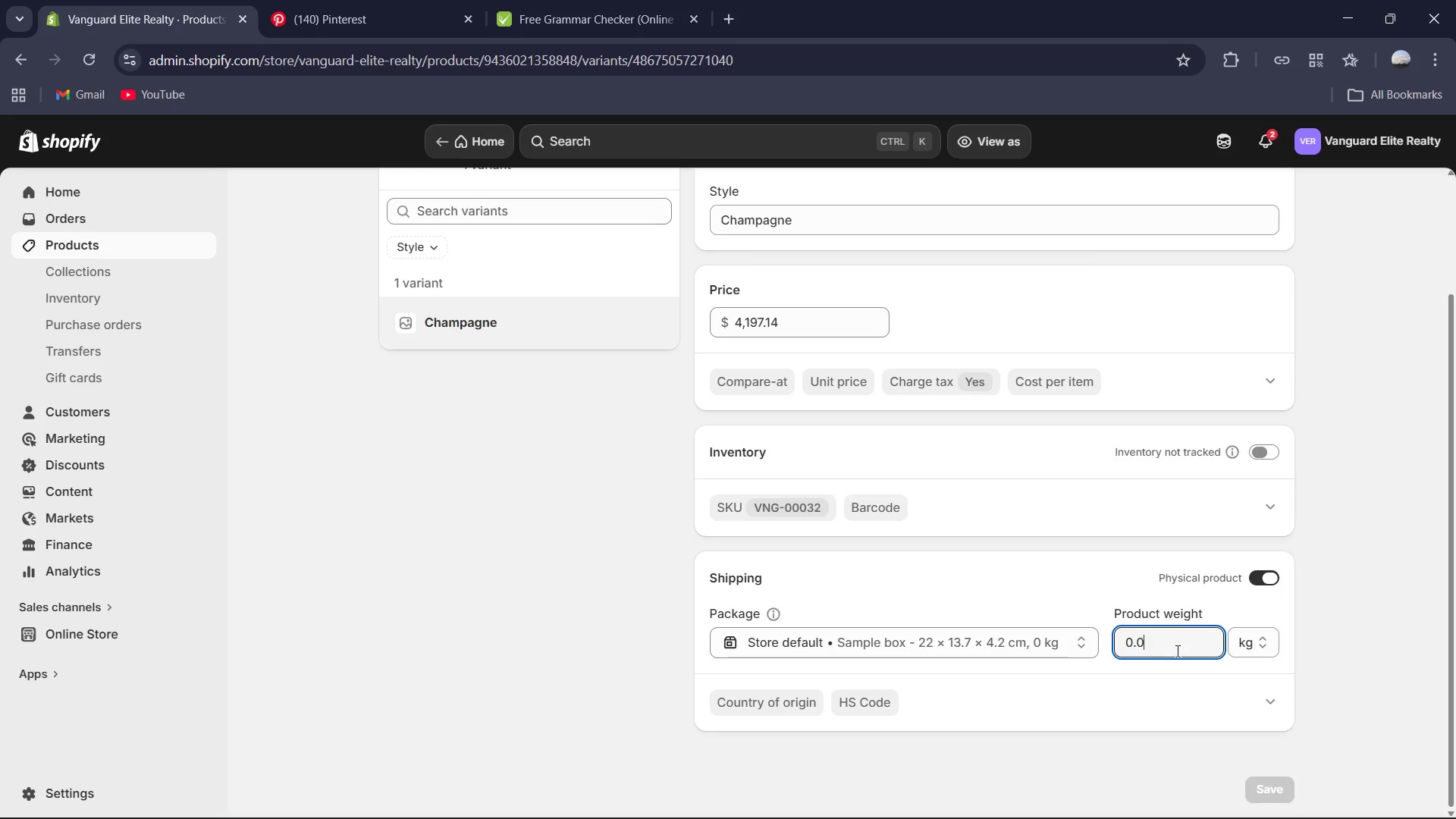 
key(Control+A)
 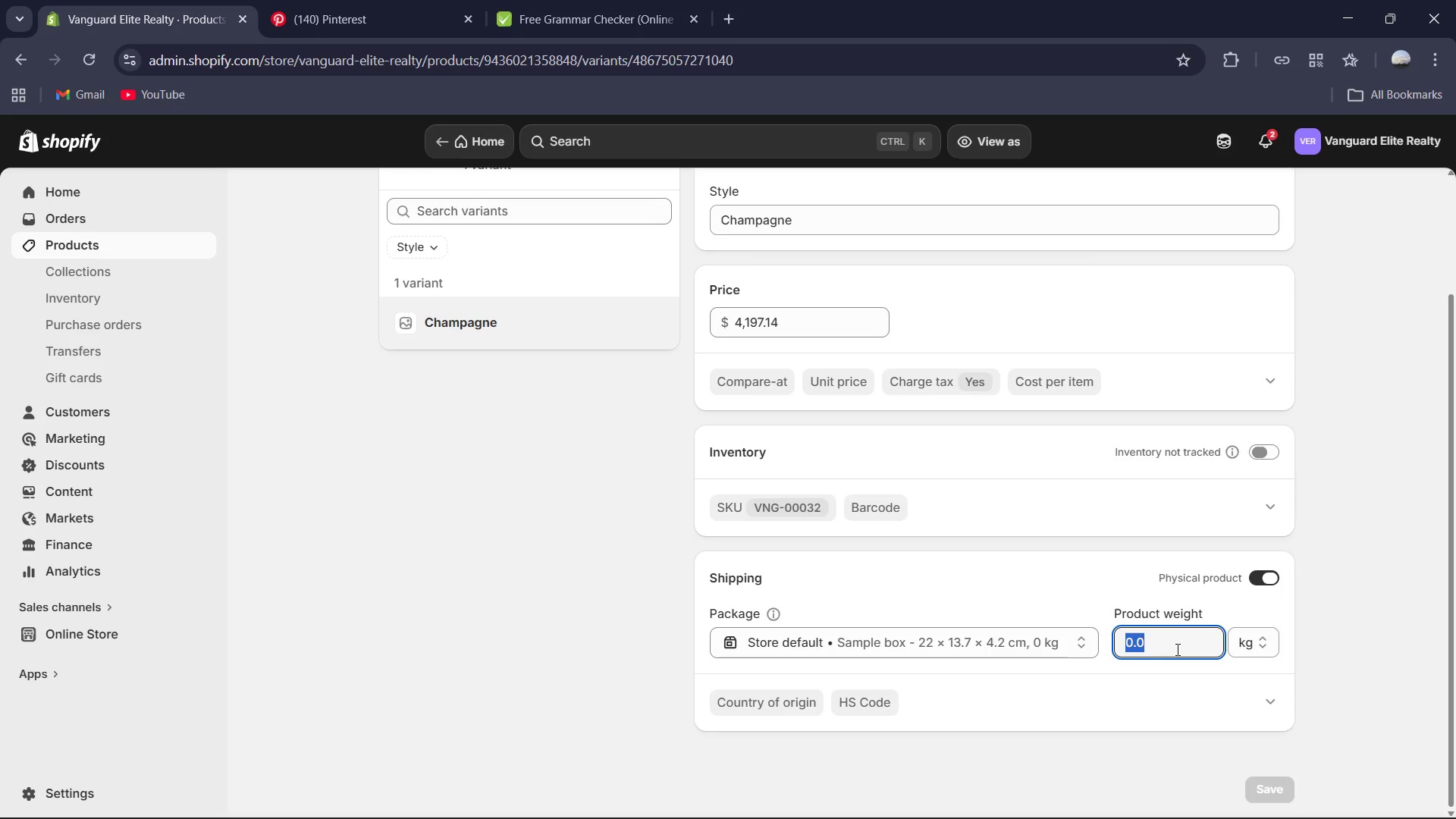 
key(Numpad0)
 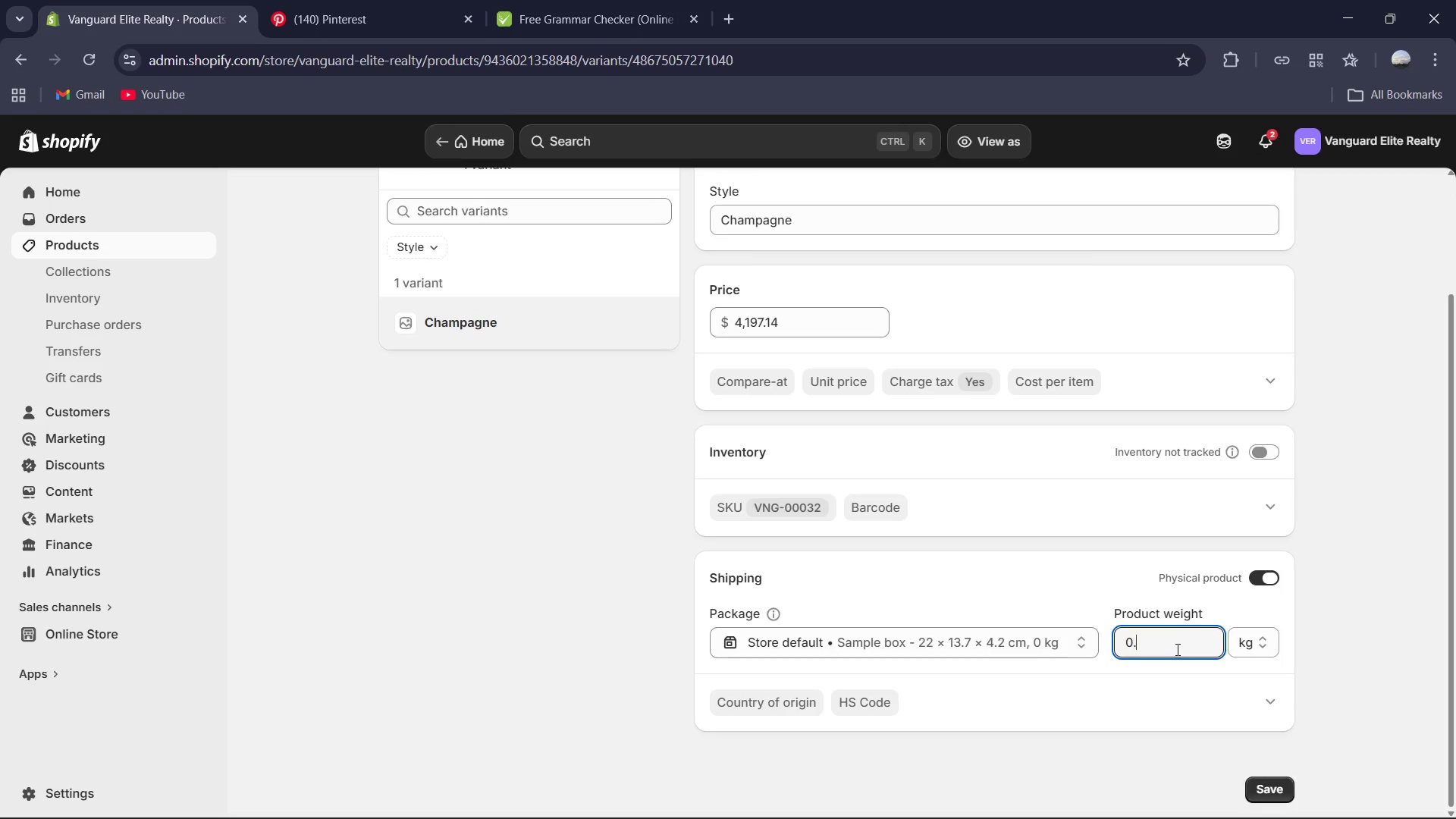 
key(NumpadDecimal)
 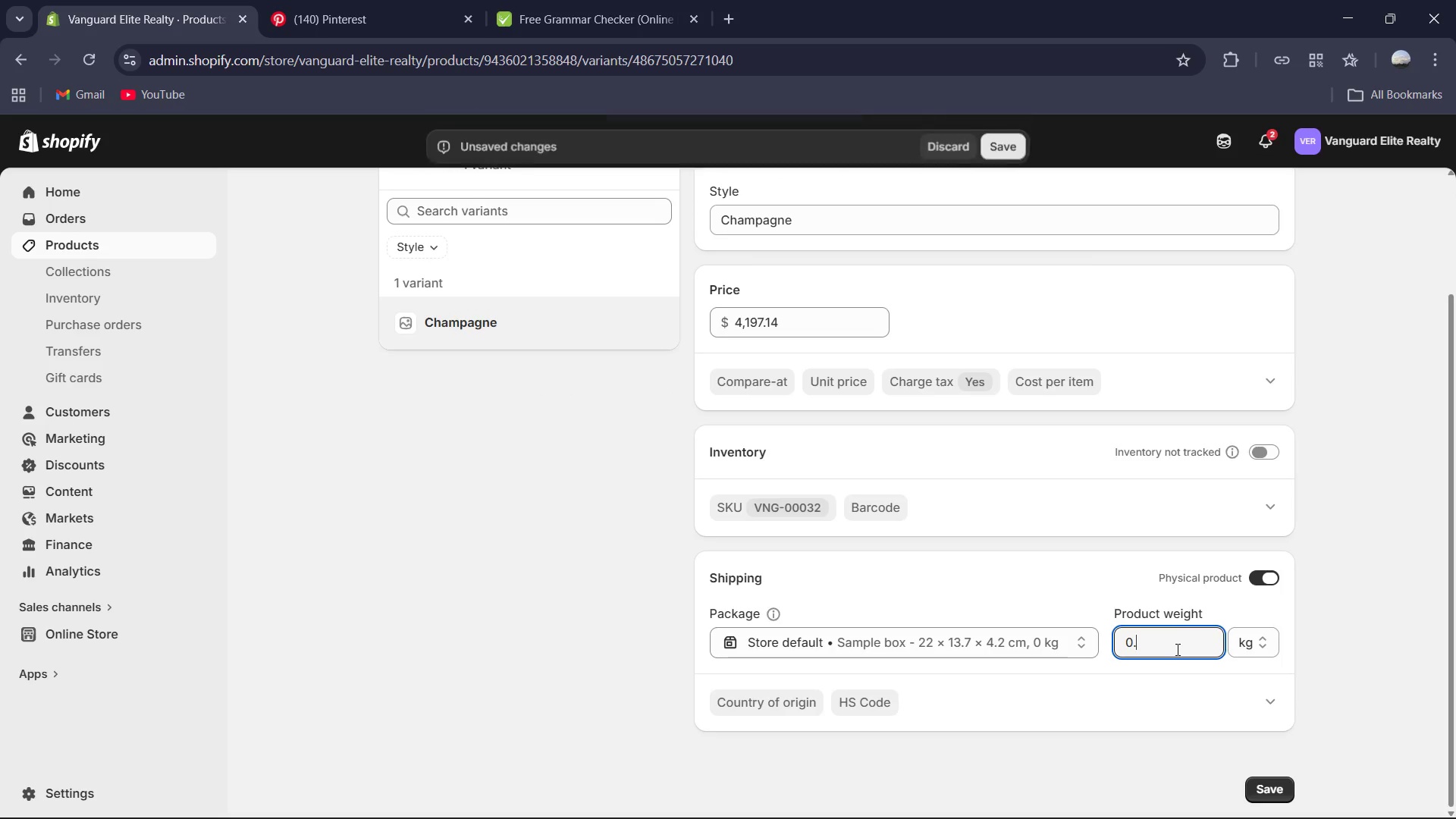 
key(Numpad6)
 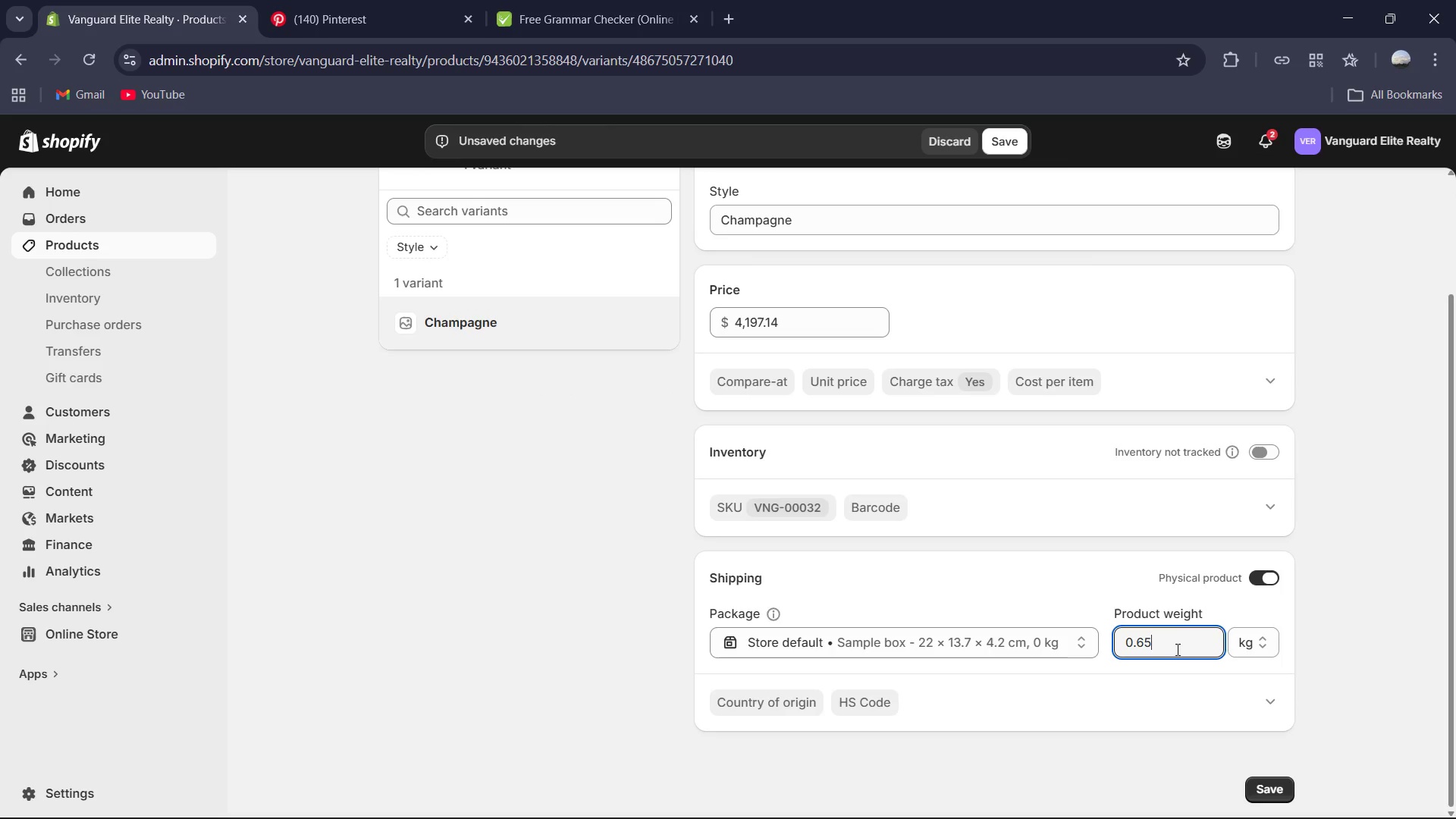 
key(Numpad5)
 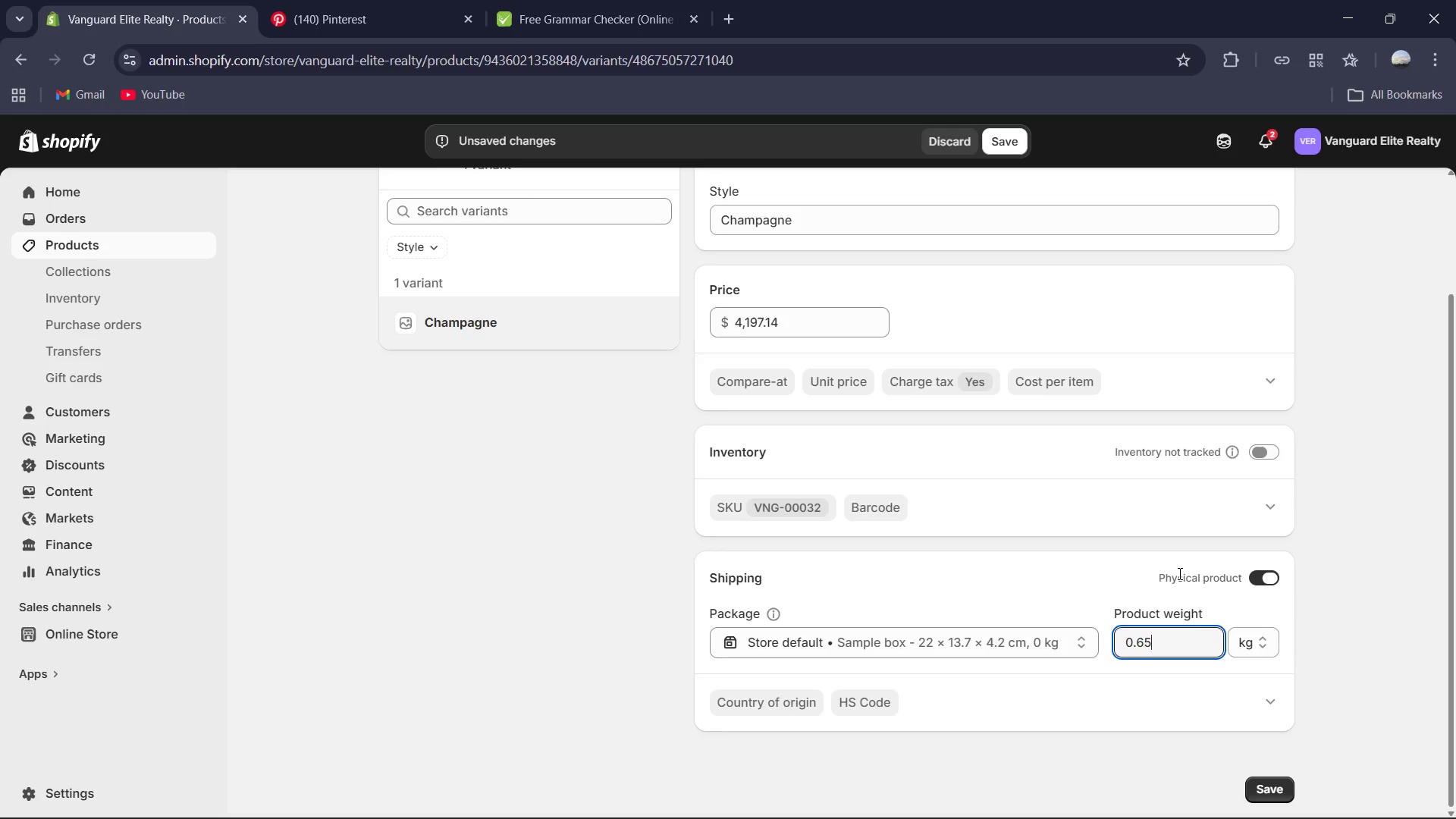 
left_click([1264, 444])
 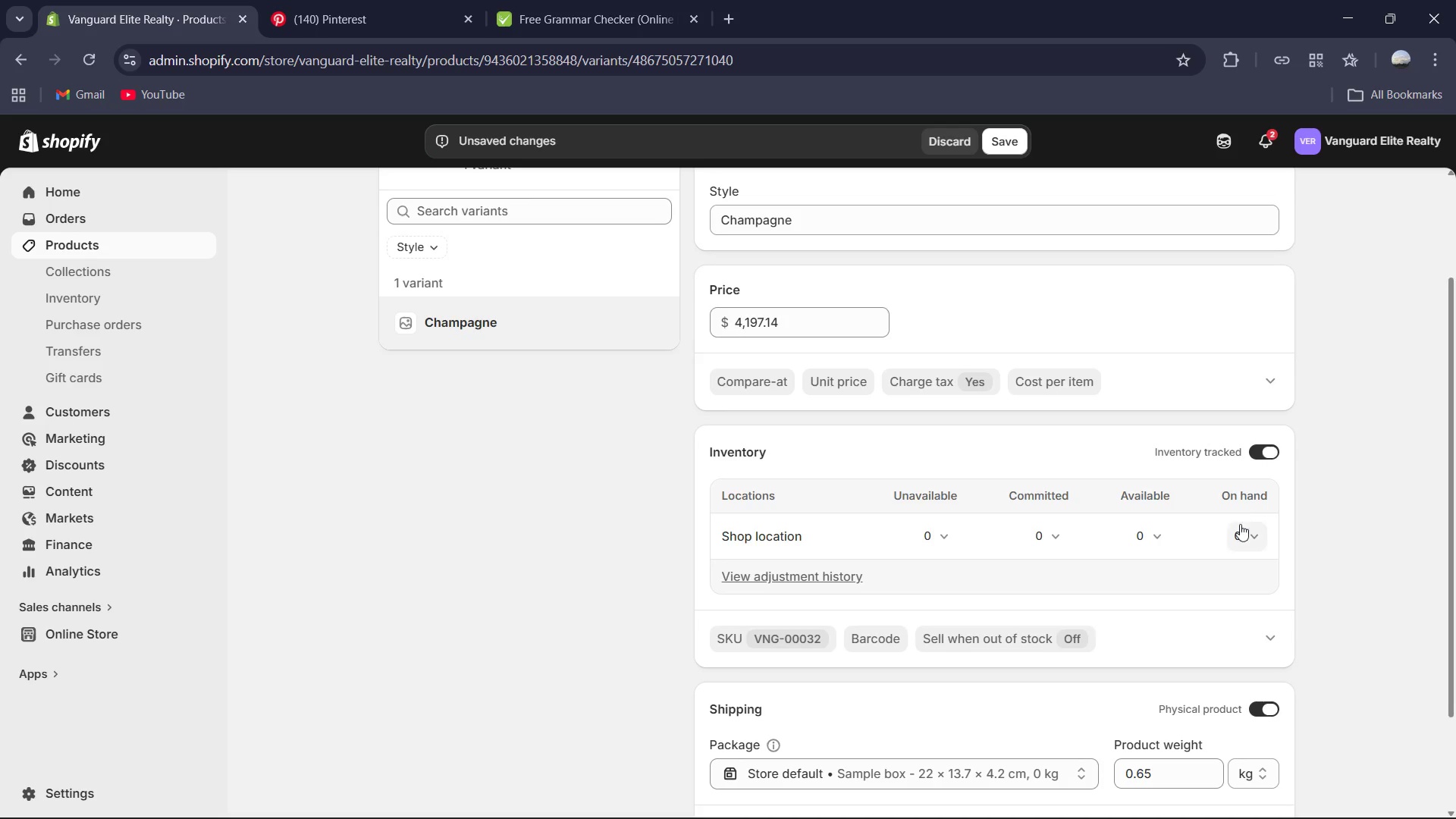 
left_click([1240, 524])
 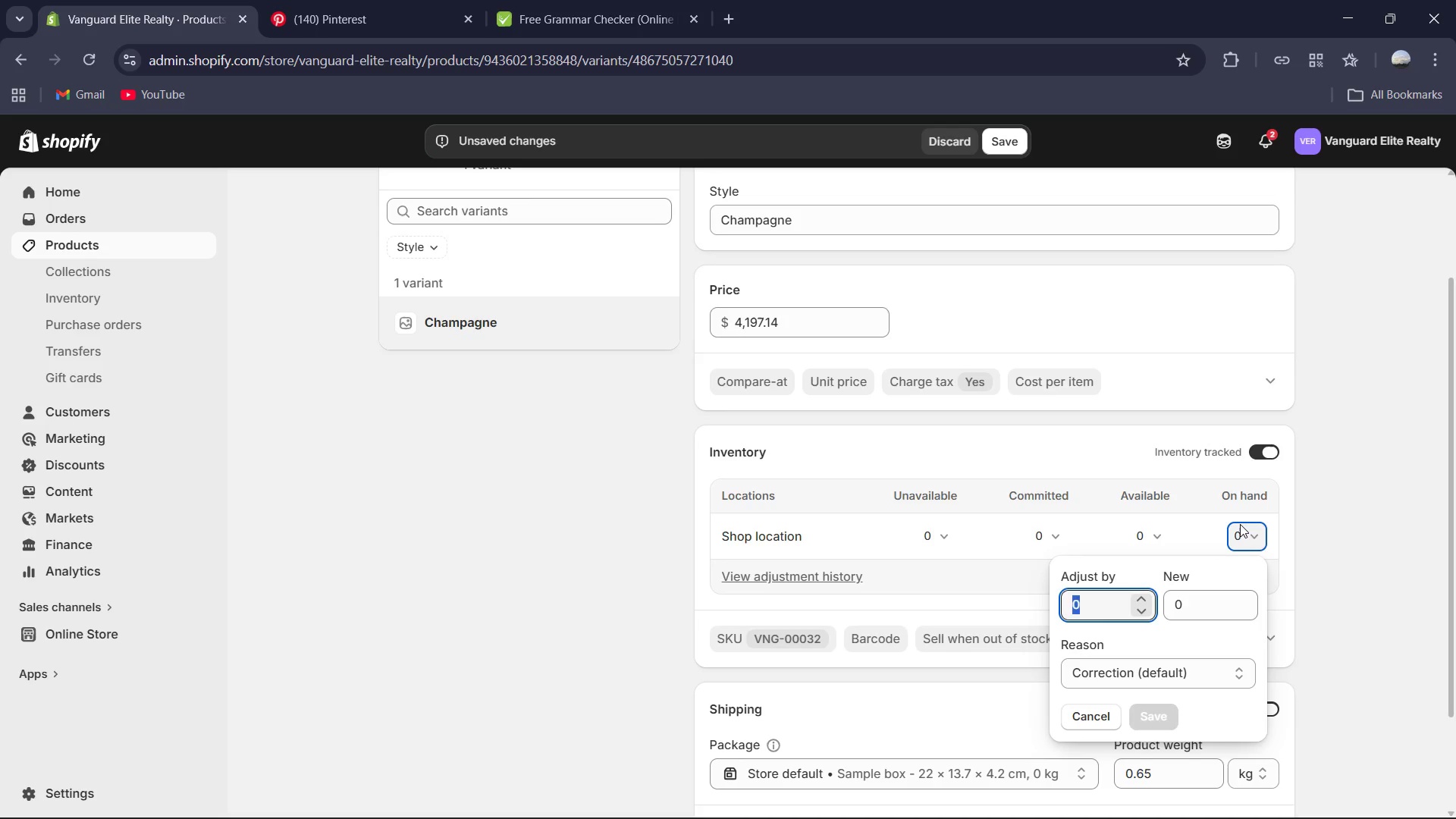 
key(Numpad7)
 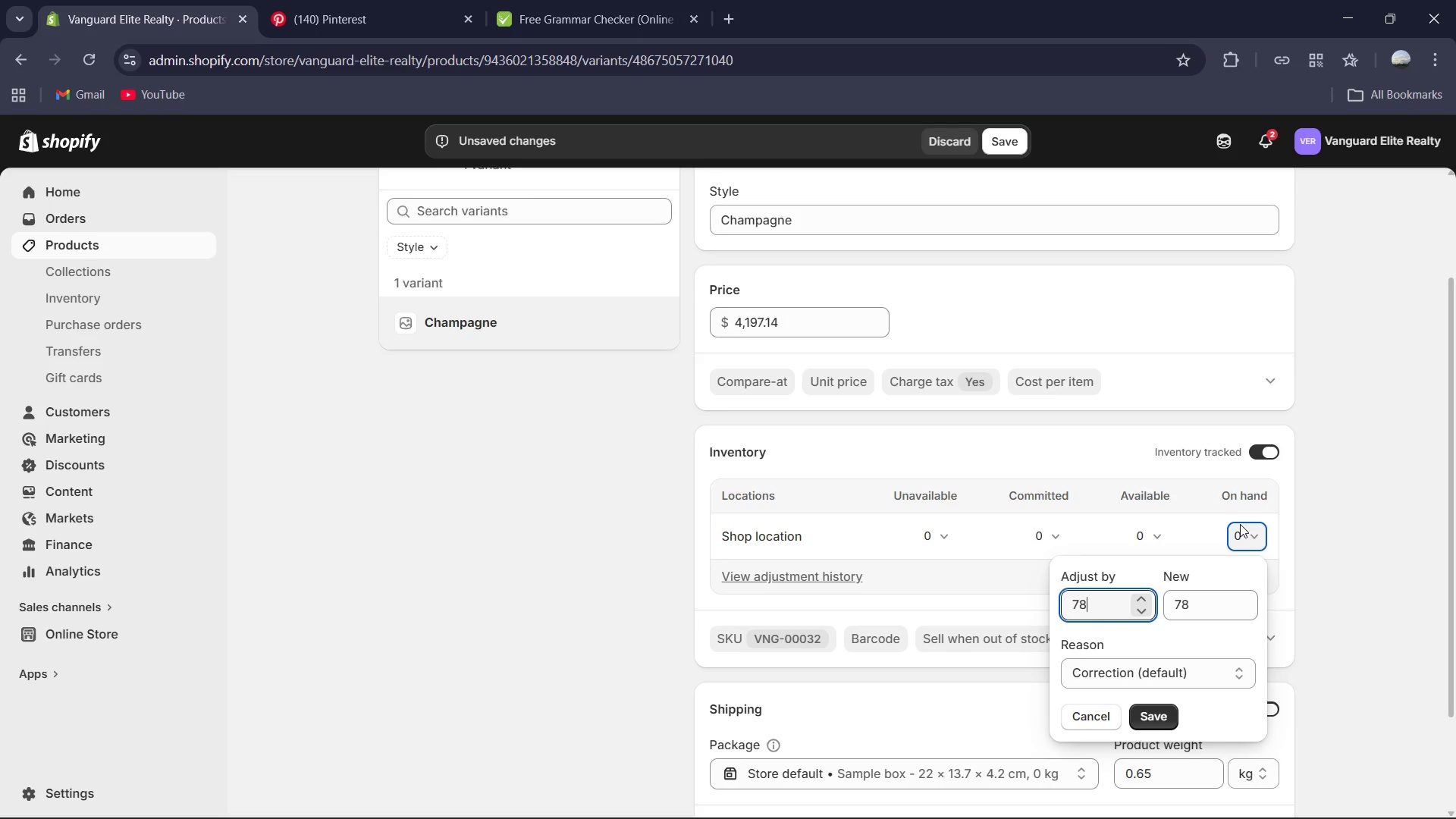 
key(Numpad8)
 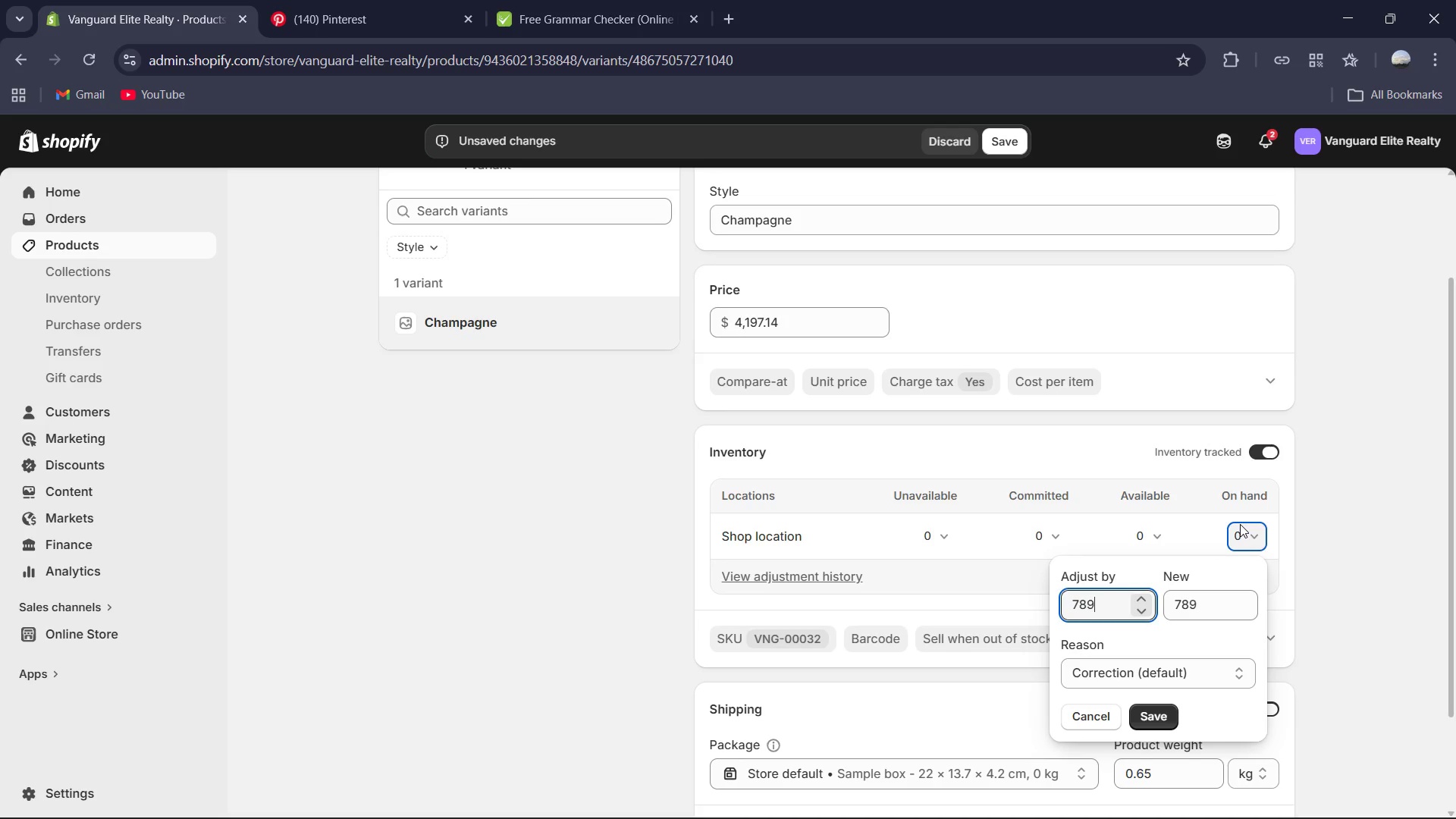 
key(Numpad9)
 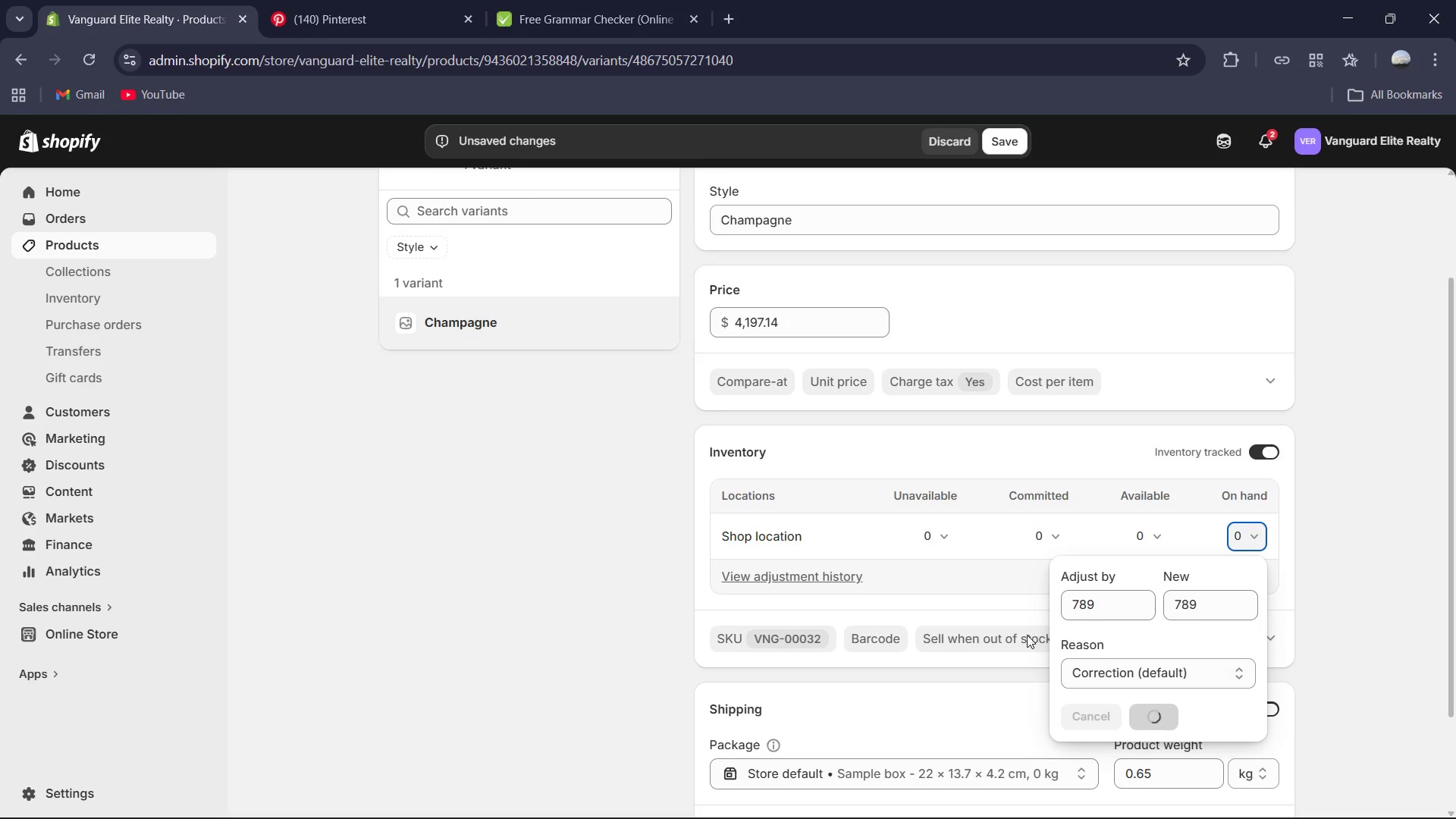 
scroll: coordinate [755, 639], scroll_direction: up, amount: 2.0
 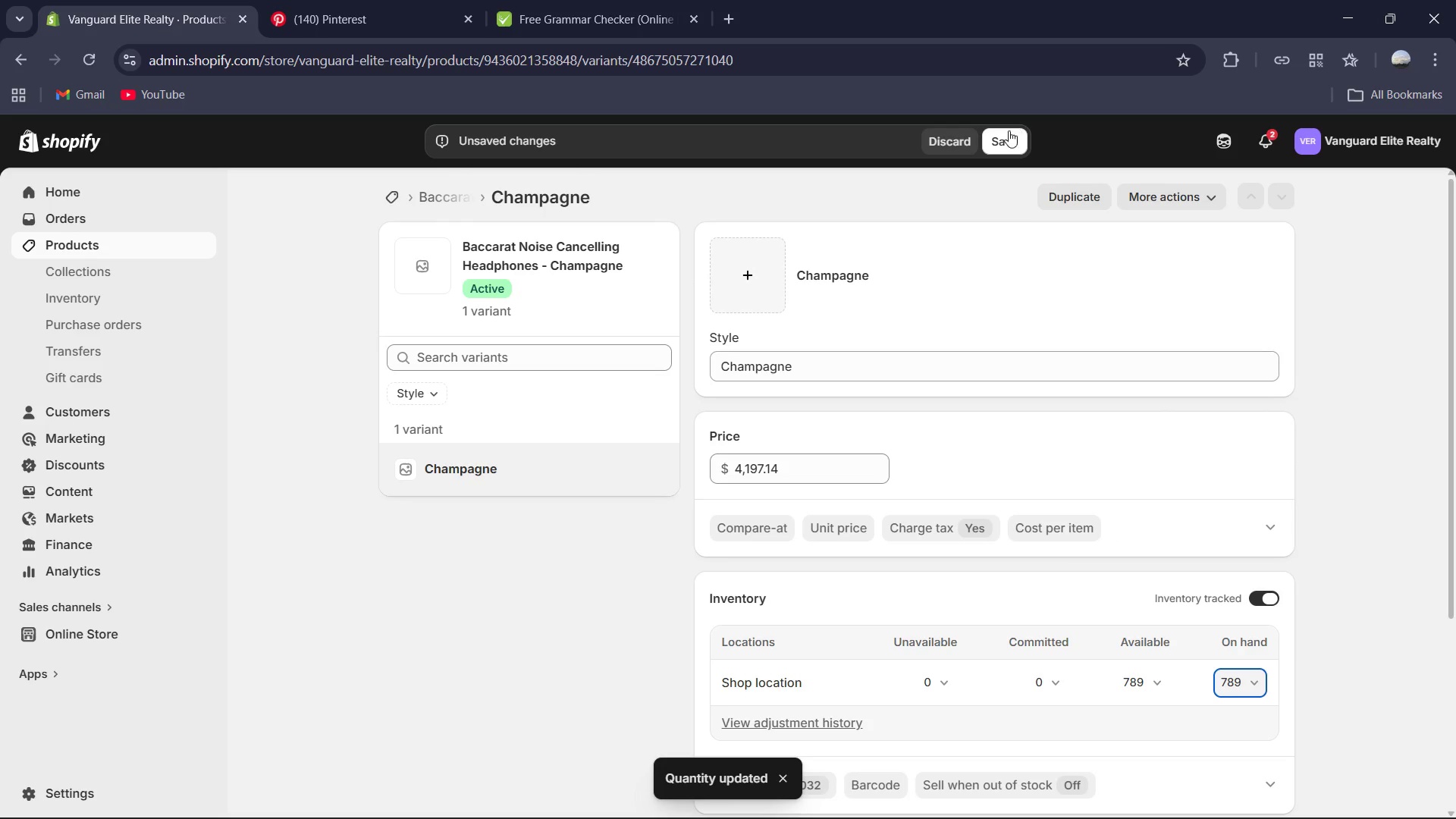 
left_click([1006, 143])
 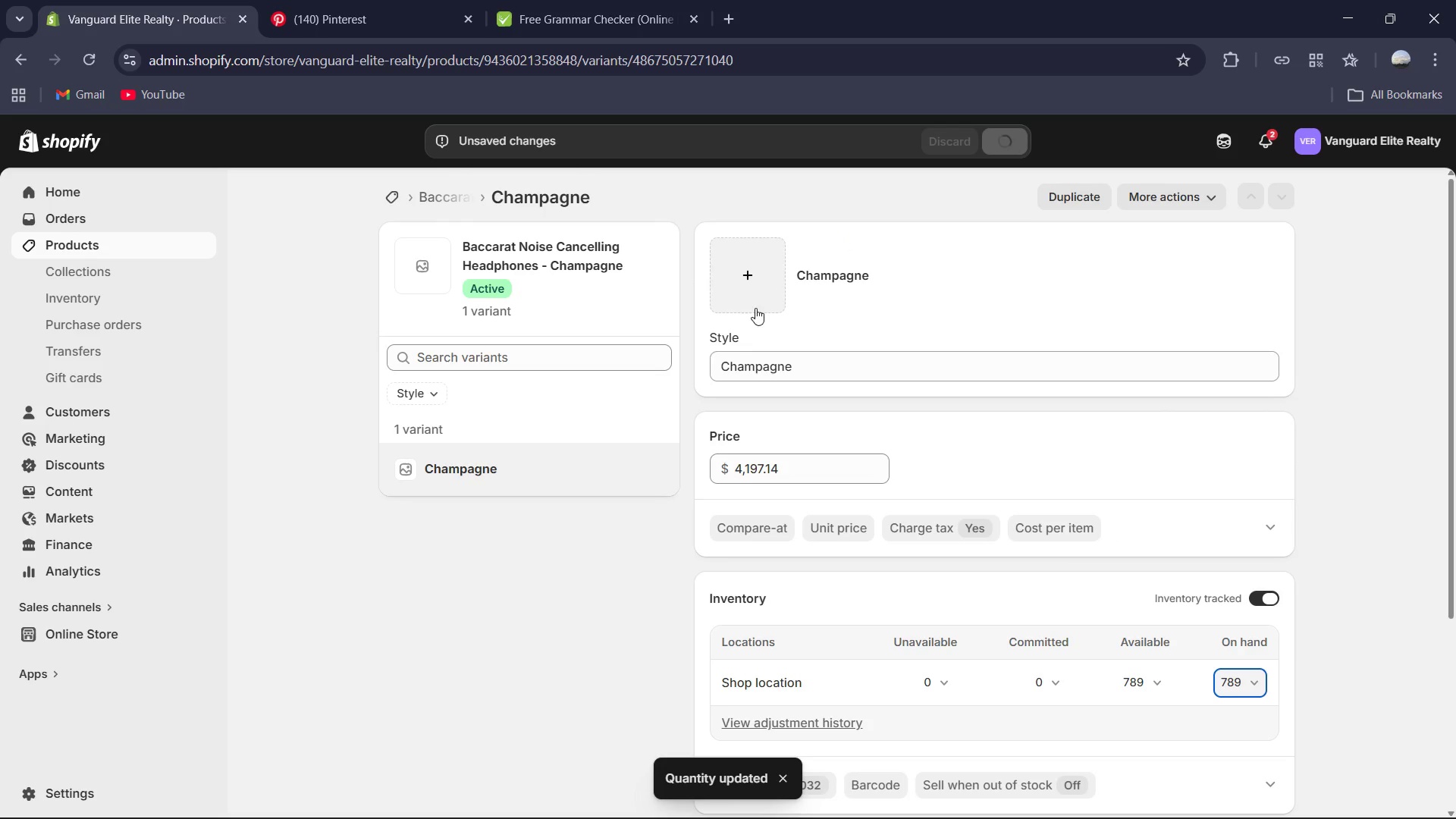 
scroll: coordinate [533, 357], scroll_direction: up, amount: 6.0
 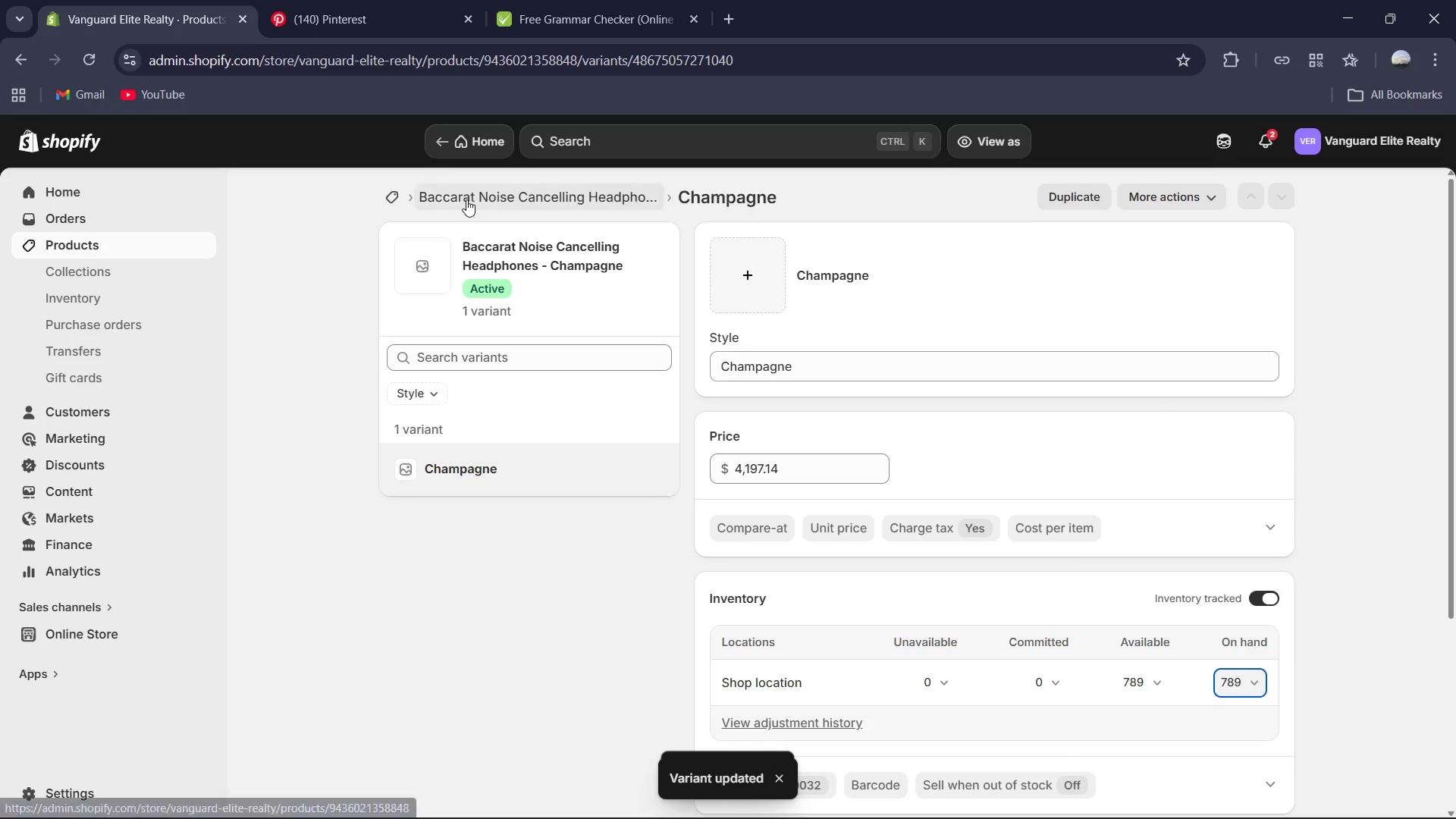 
left_click([477, 195])
 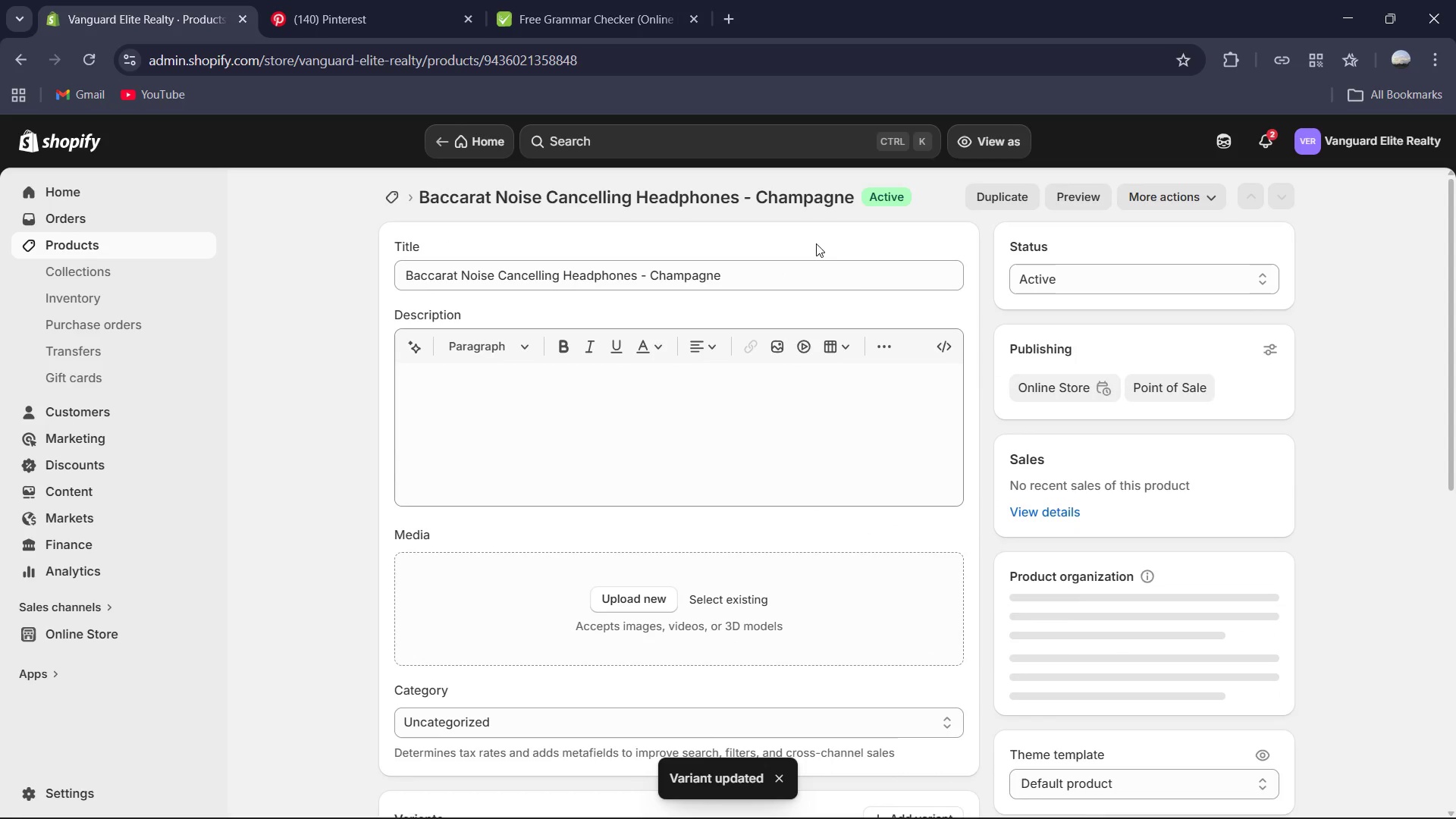 
scroll: coordinate [891, 298], scroll_direction: down, amount: 5.0
 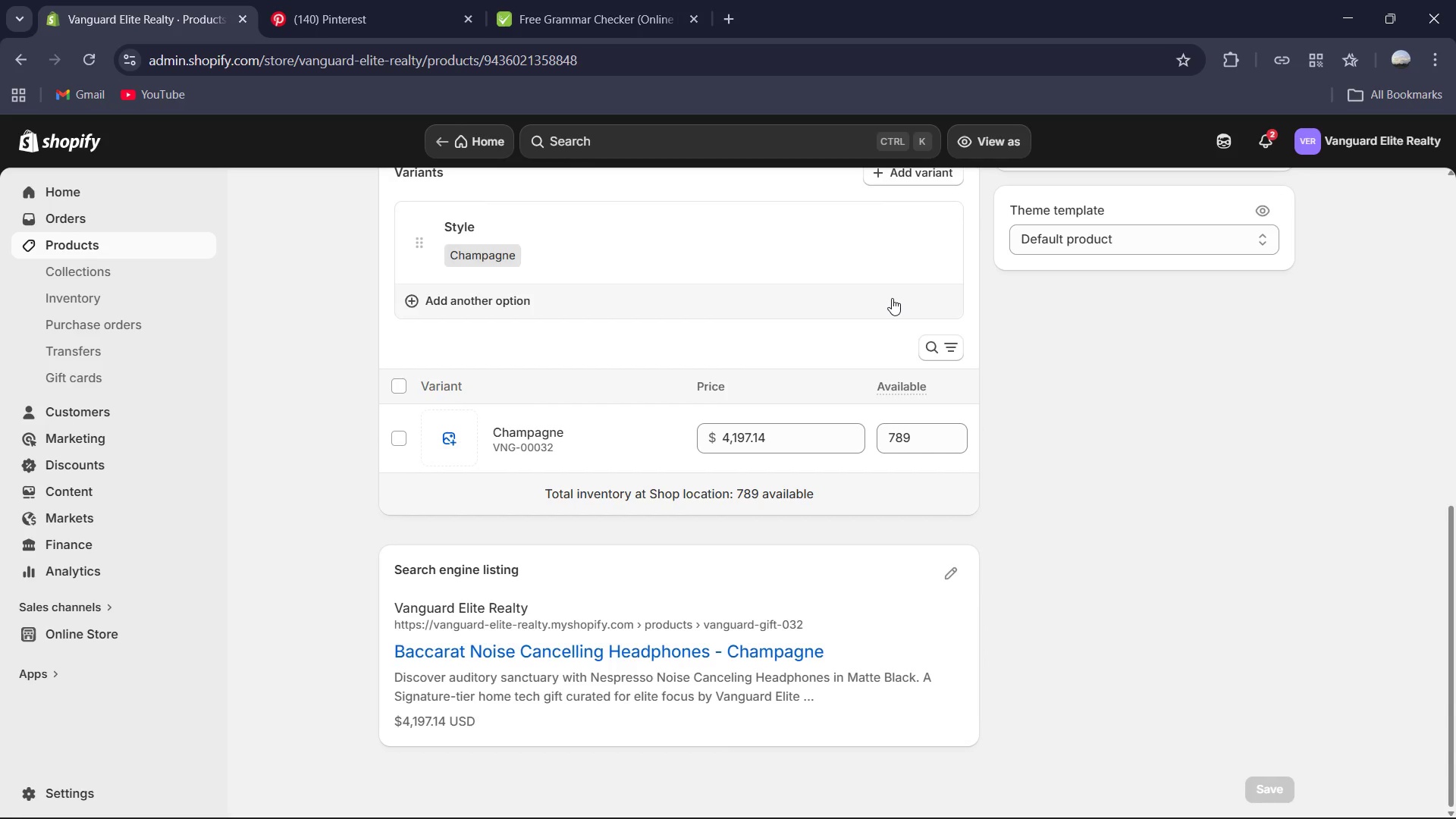 
scroll: coordinate [893, 297], scroll_direction: up, amount: 10.0
 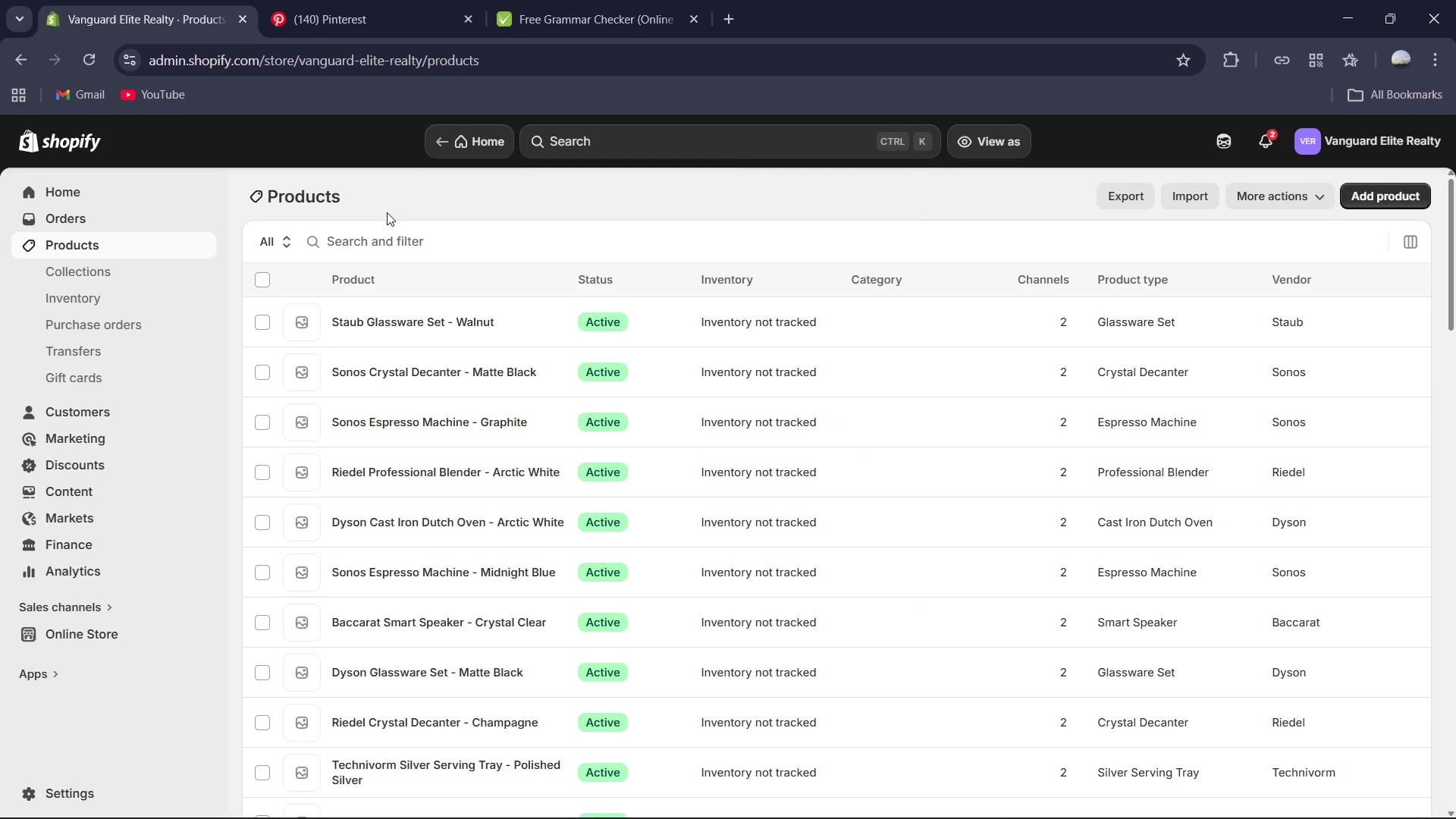 
wait(9.82)
 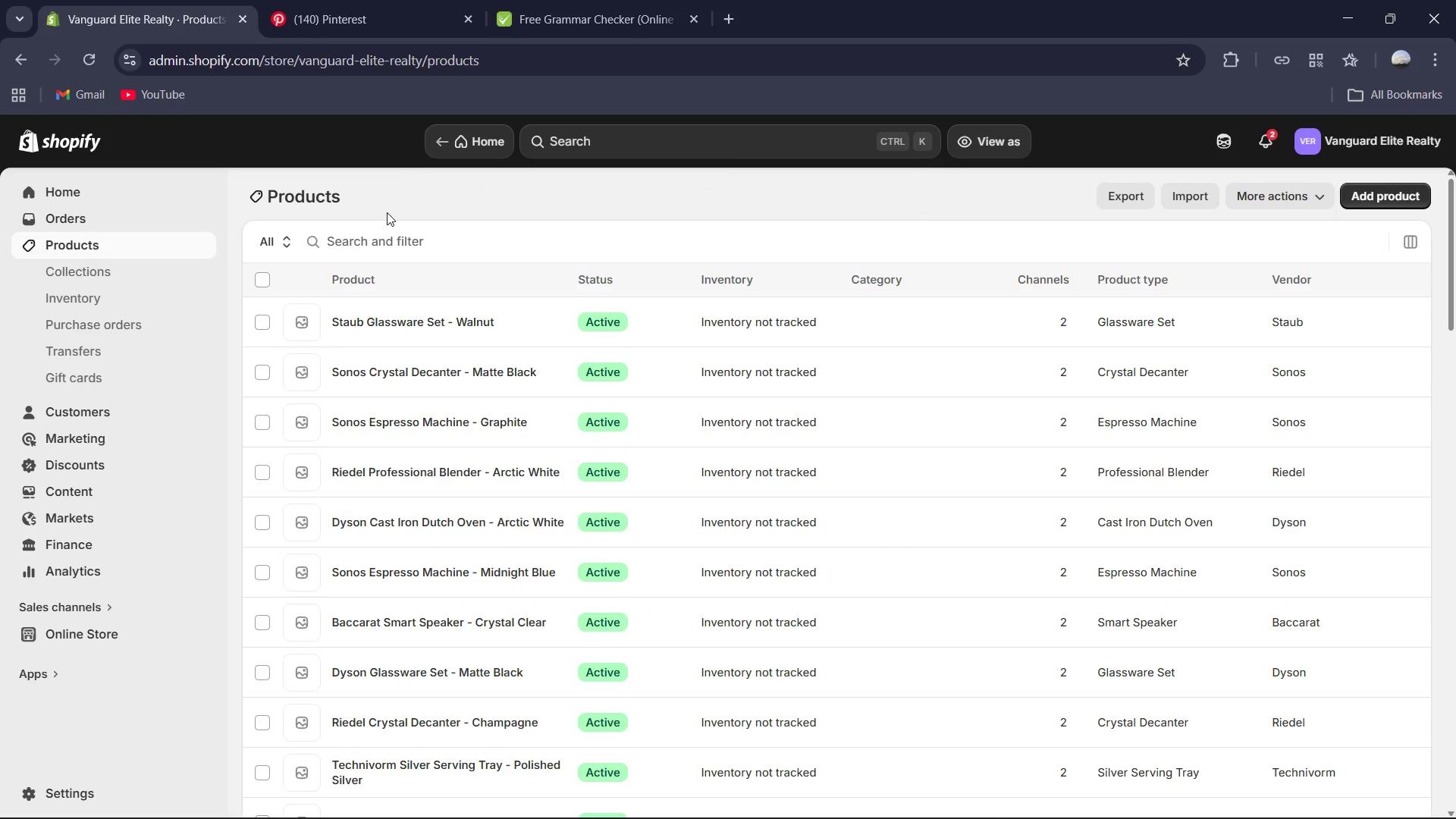 
scroll: coordinate [661, 522], scroll_direction: down, amount: 6.0
 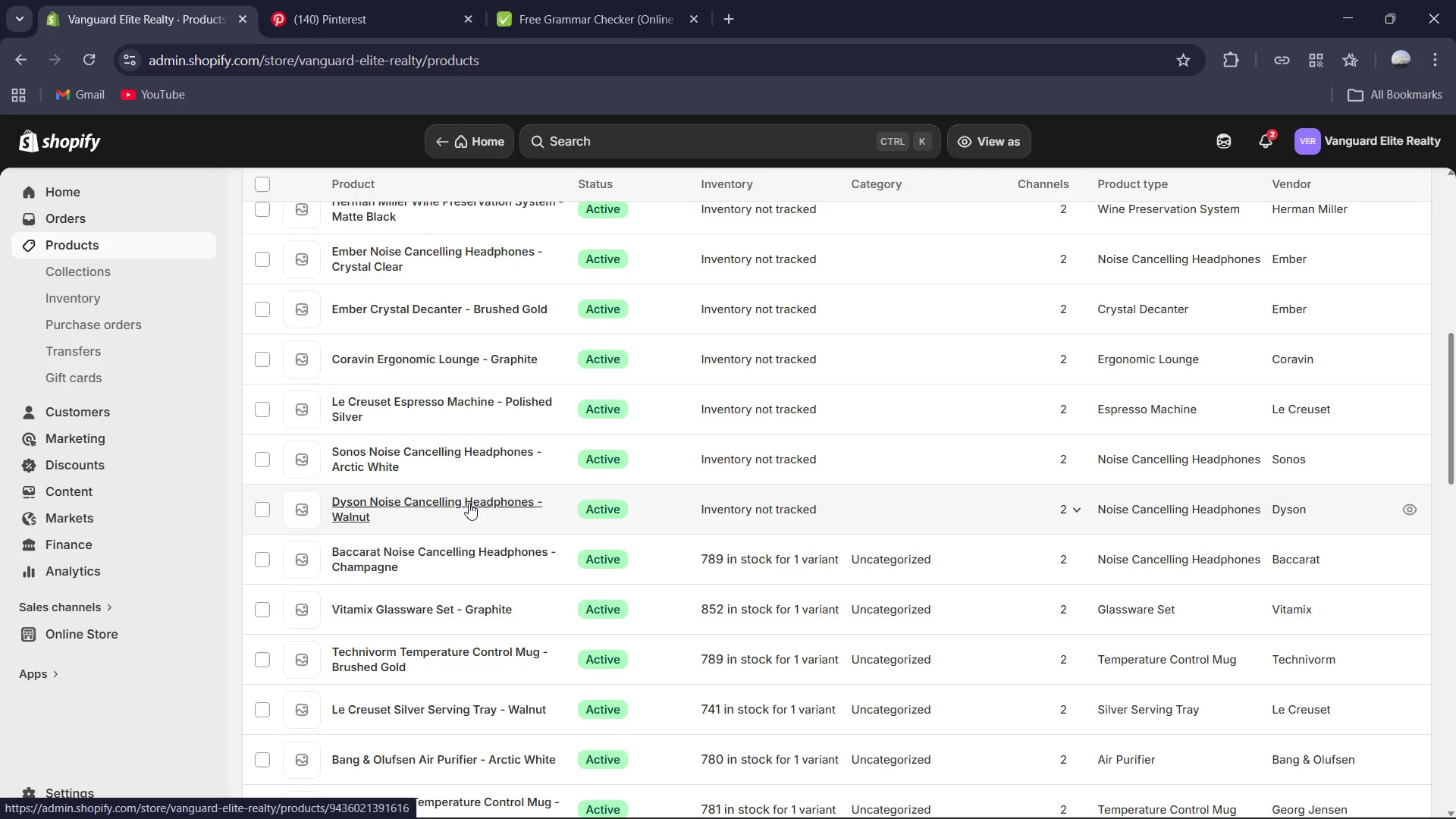 
left_click([469, 503])
 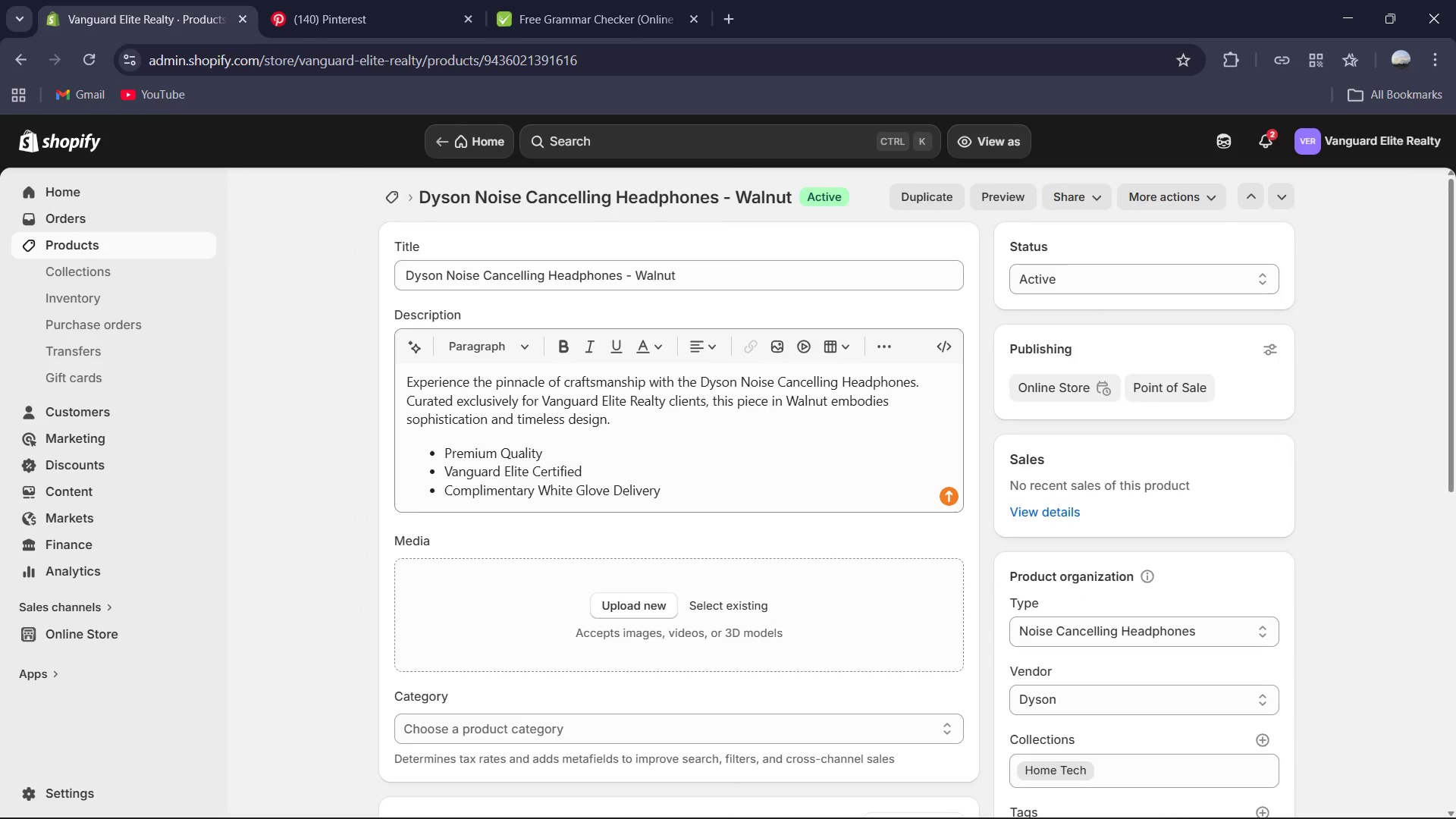 
wait(6.61)
 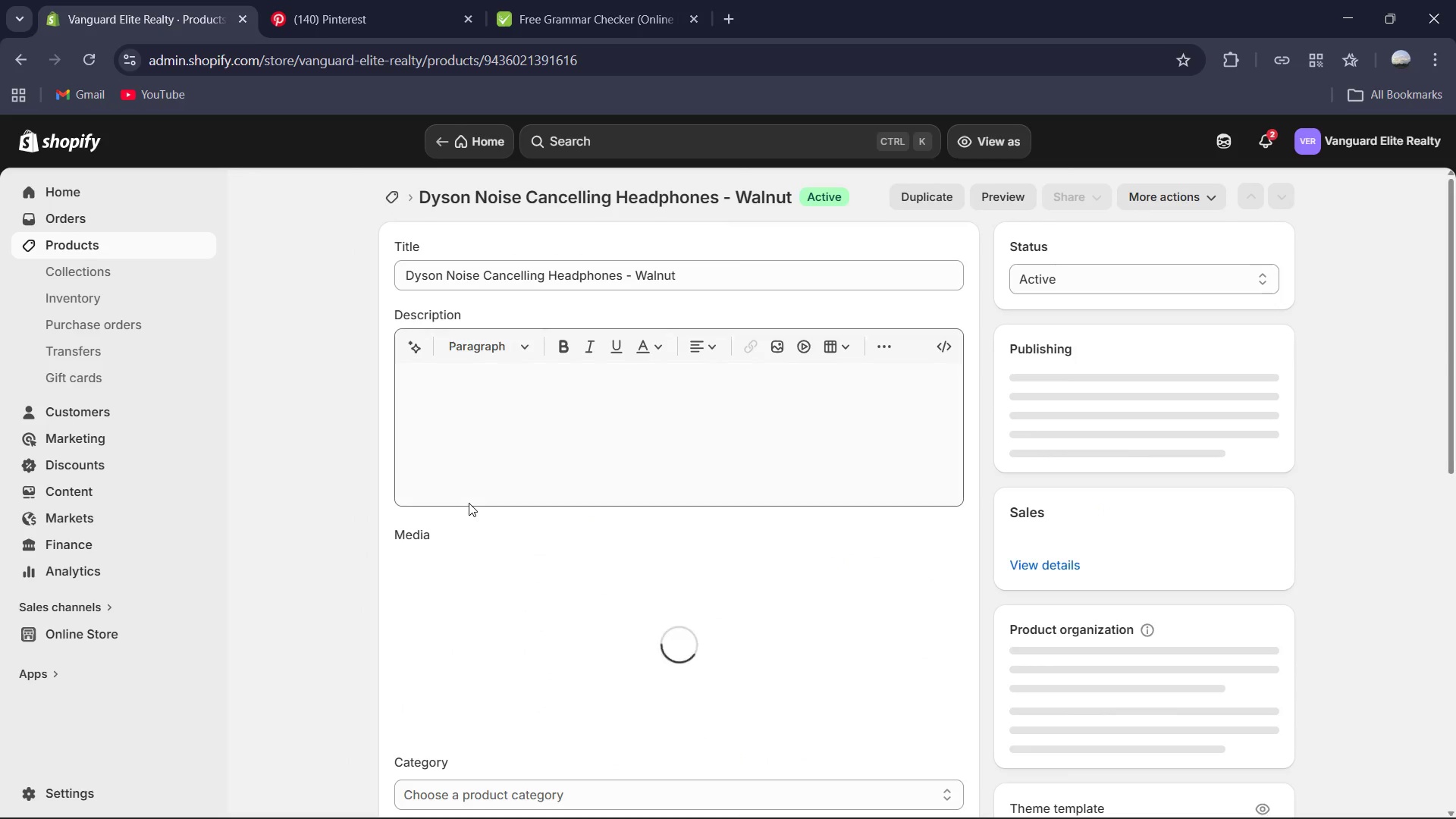 
left_click([1117, 786])
 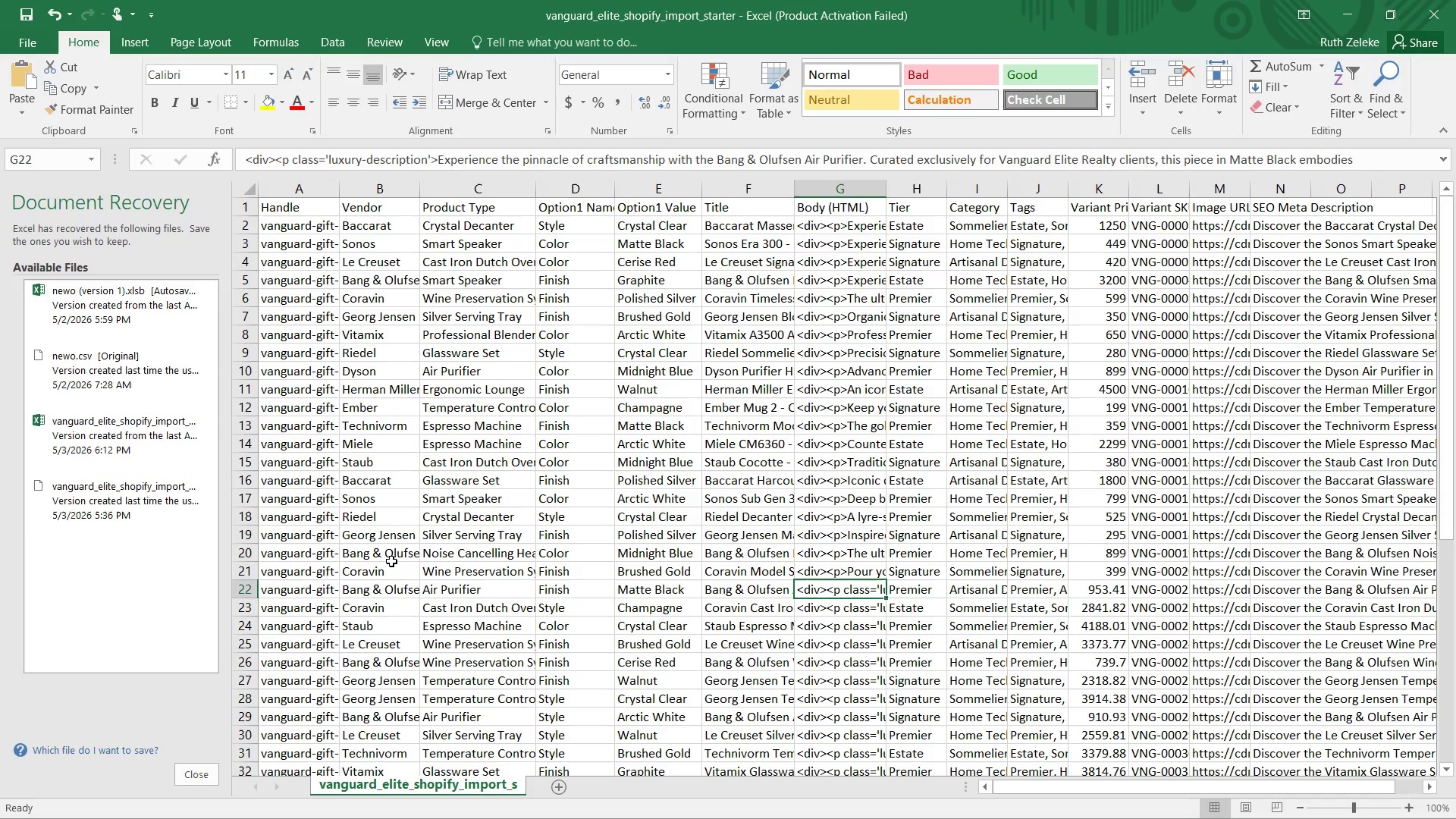 
scroll: coordinate [374, 570], scroll_direction: down, amount: 6.0
 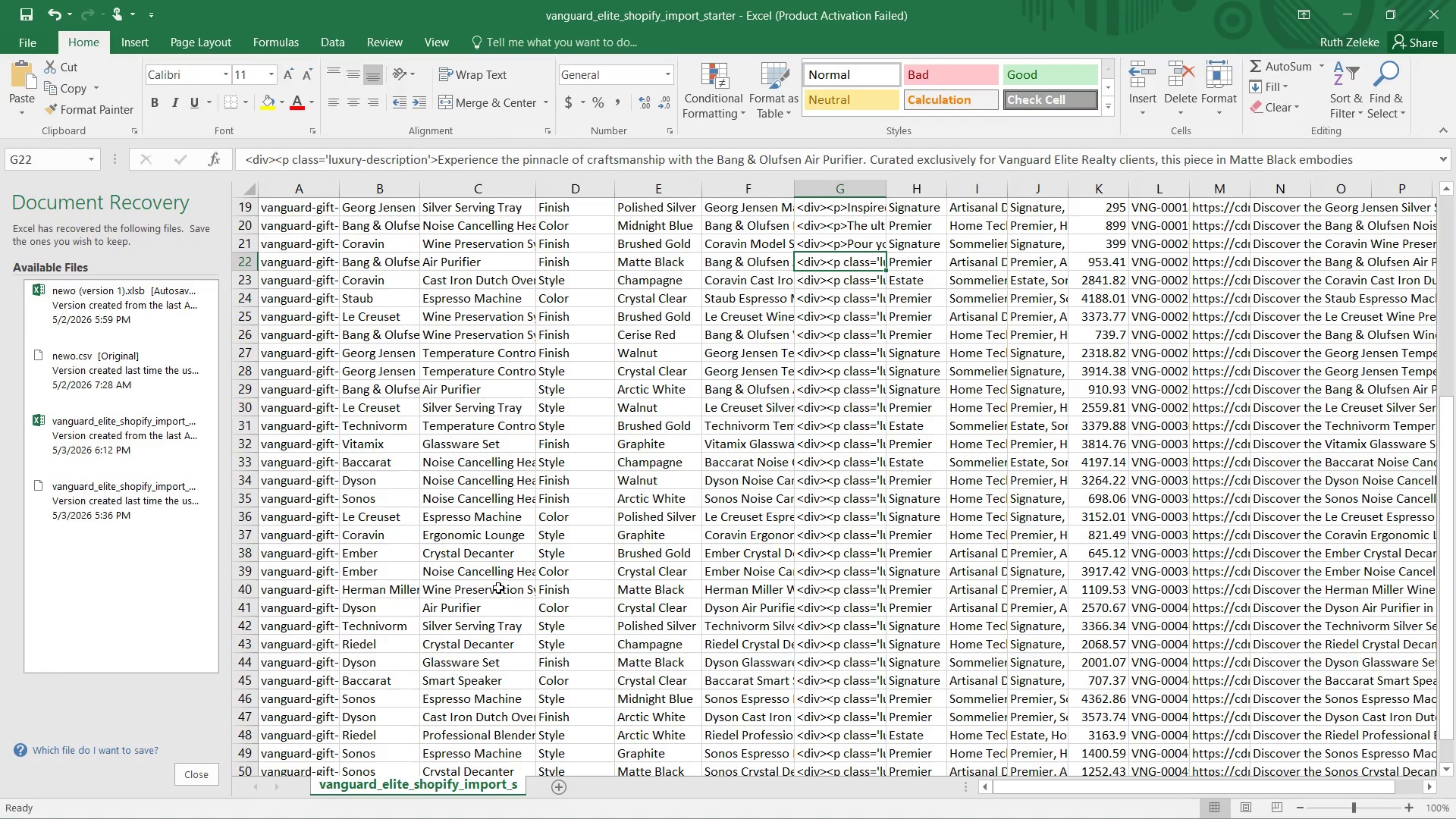 
left_click([501, 587])
 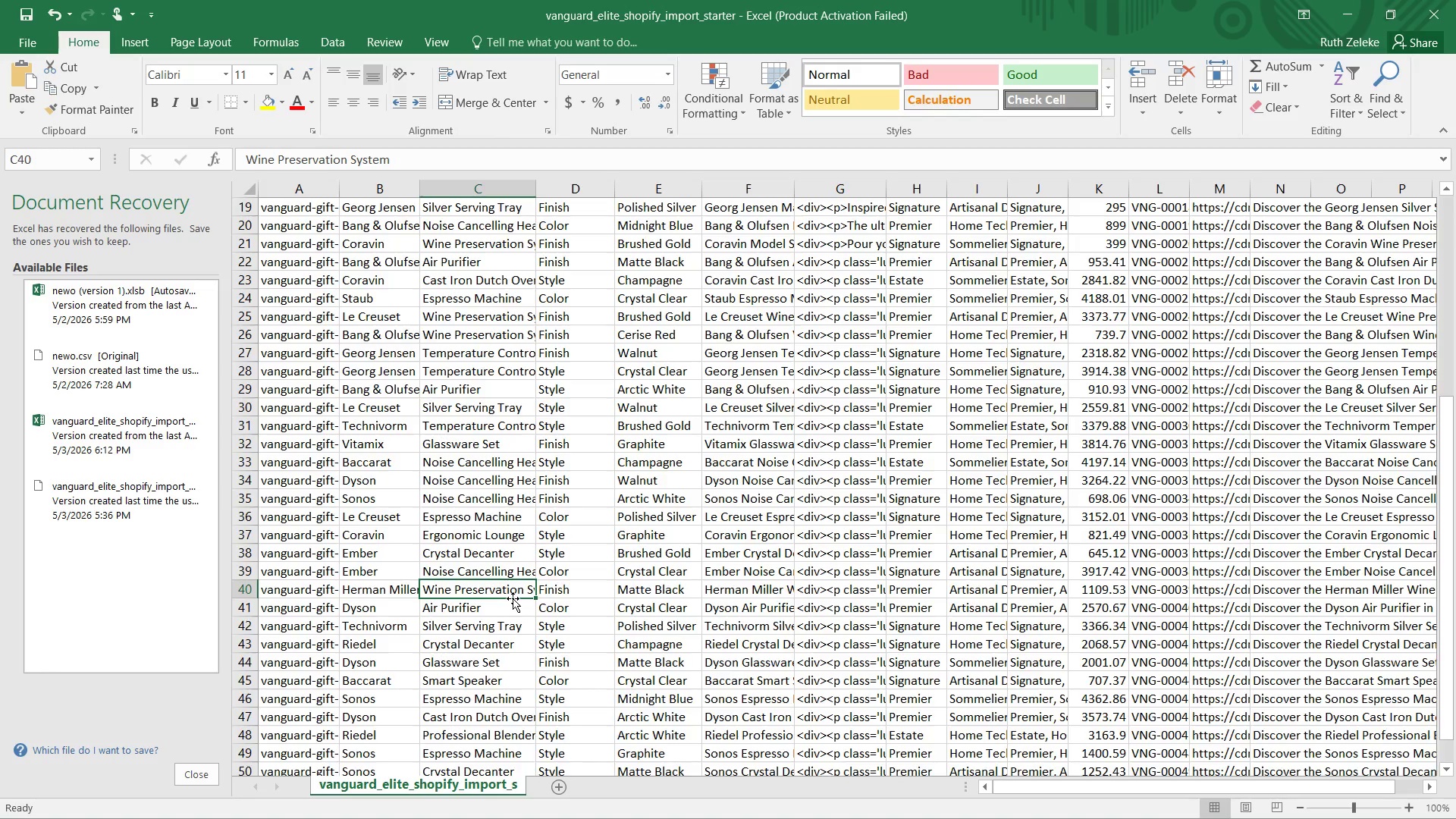 
scroll: coordinate [513, 598], scroll_direction: down, amount: 2.0
 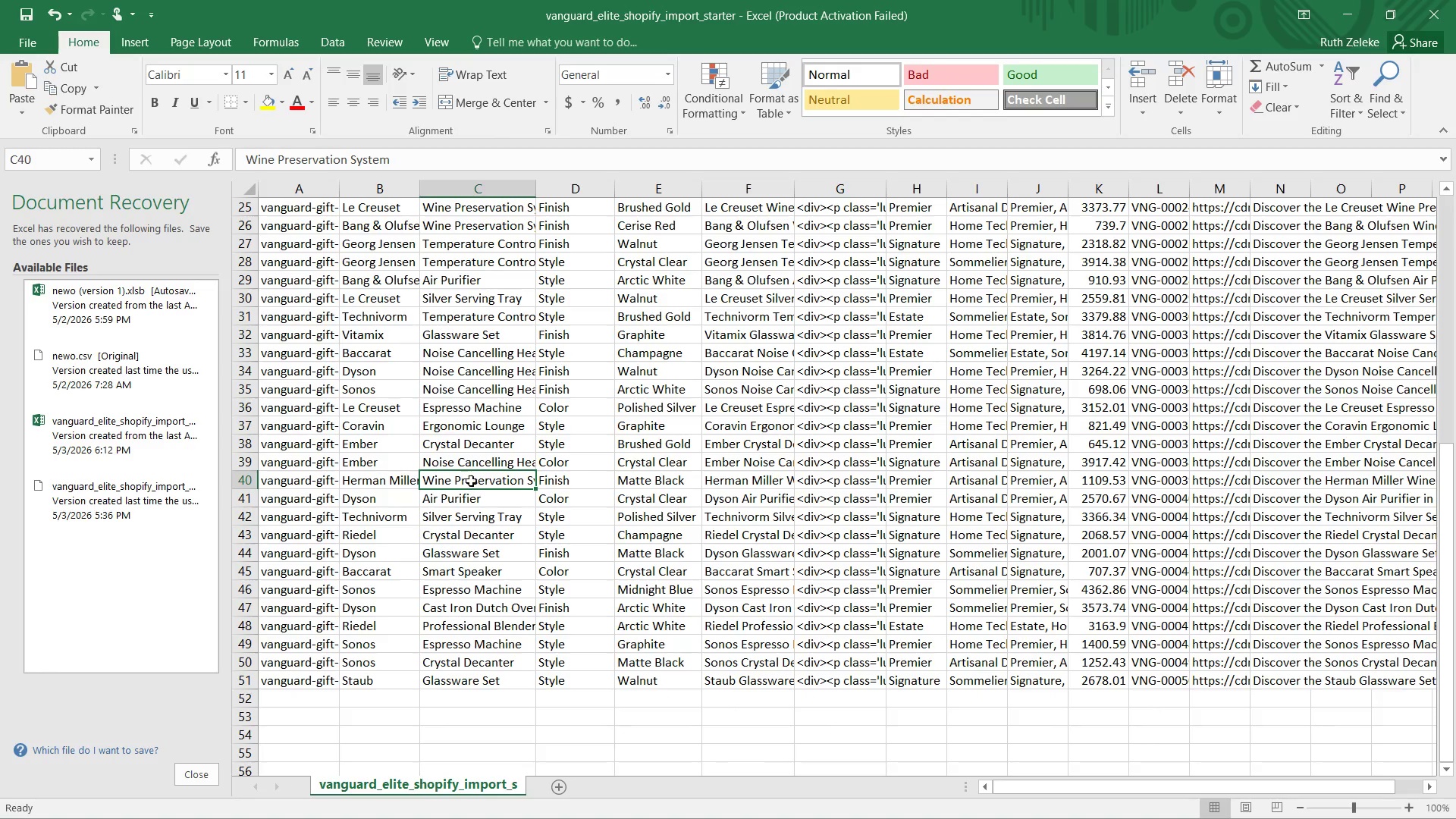 
left_click([483, 377])
 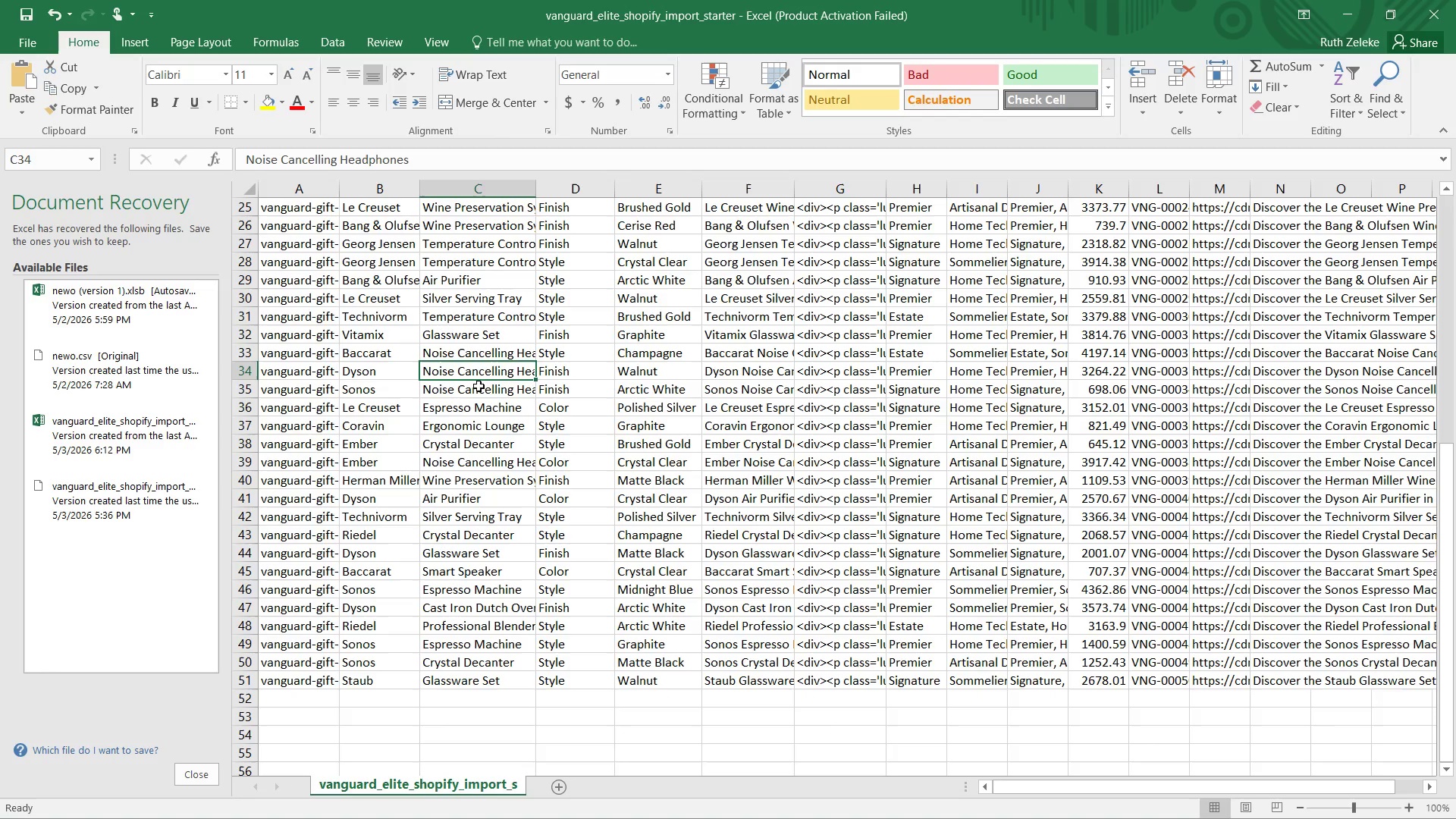 
left_click([479, 388])
 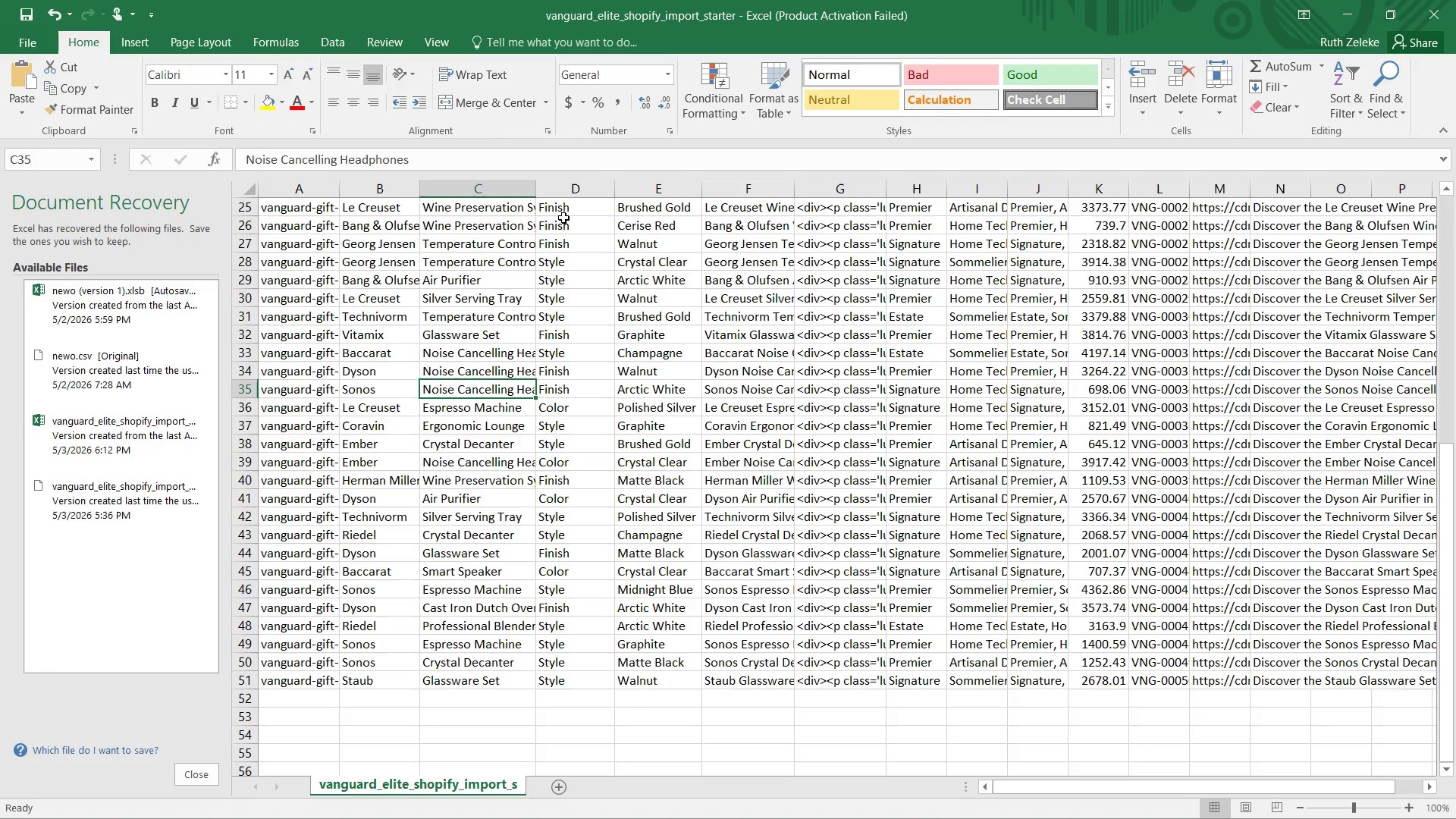 
scroll: coordinate [561, 274], scroll_direction: up, amount: 11.0
 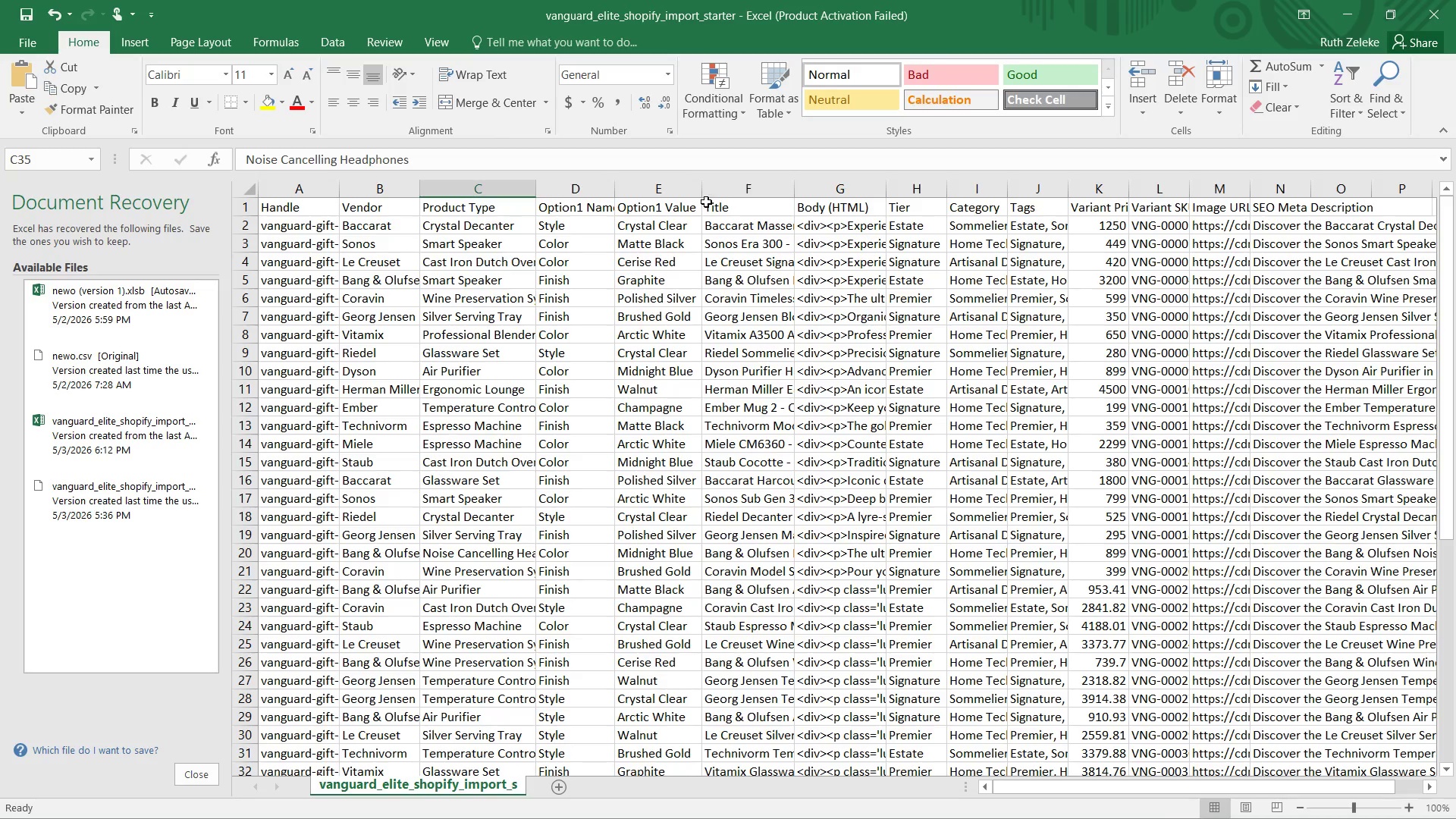 
left_click_drag(start_coordinate=[703, 190], to_coordinate=[595, 195])
 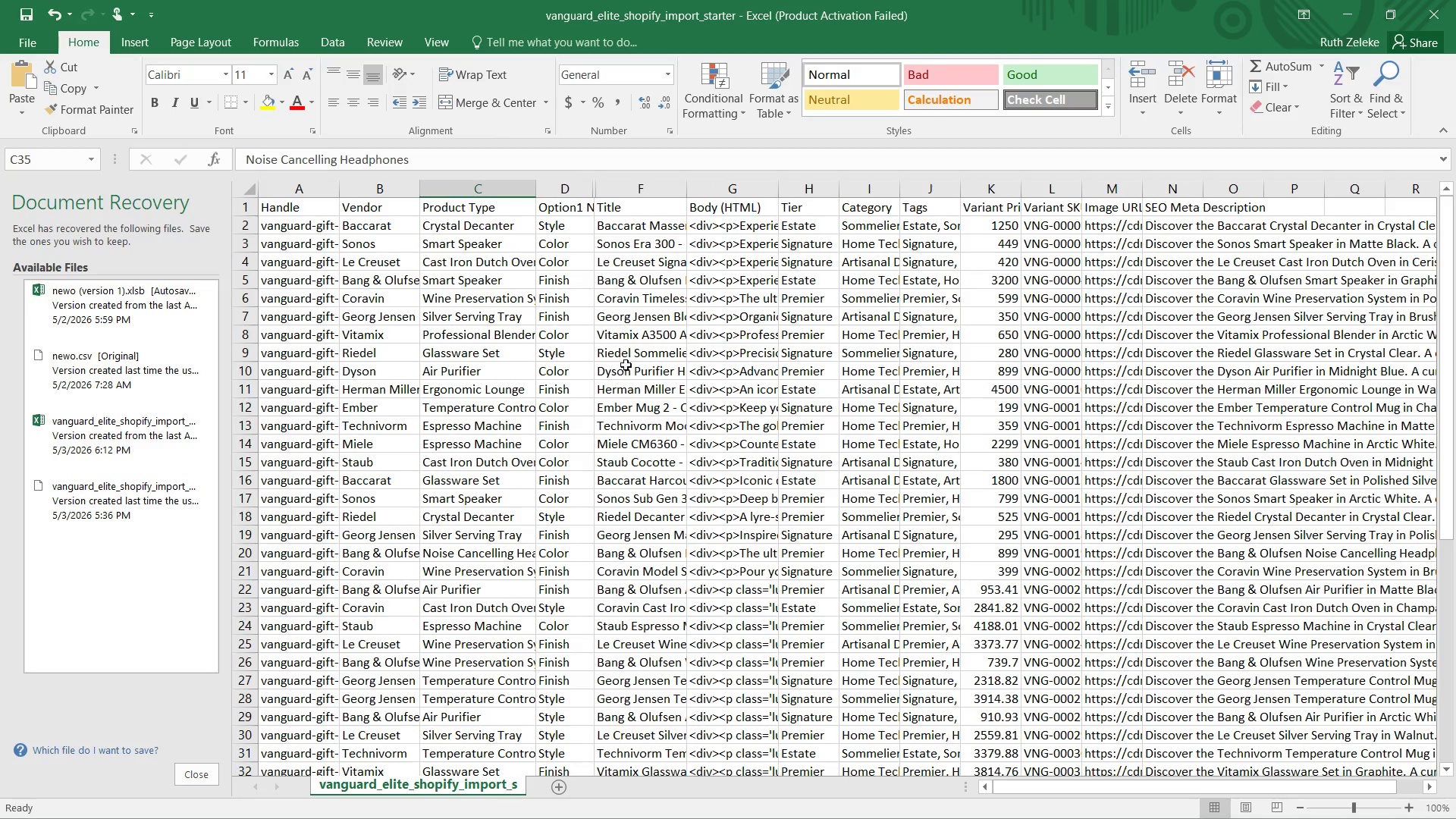 
scroll: coordinate [626, 372], scroll_direction: down, amount: 4.0
 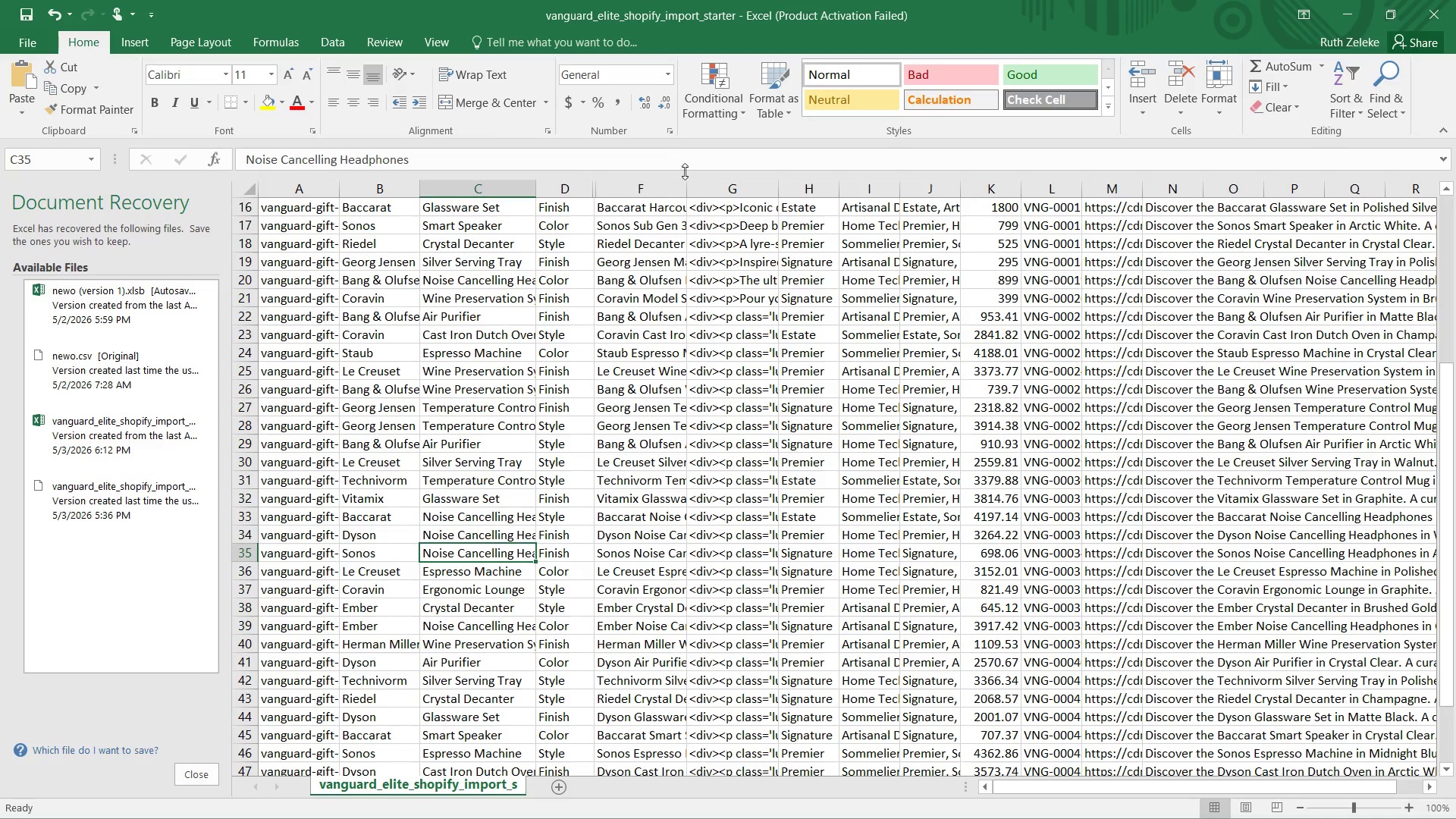 
left_click_drag(start_coordinate=[686, 187], to_coordinate=[726, 187])
 